 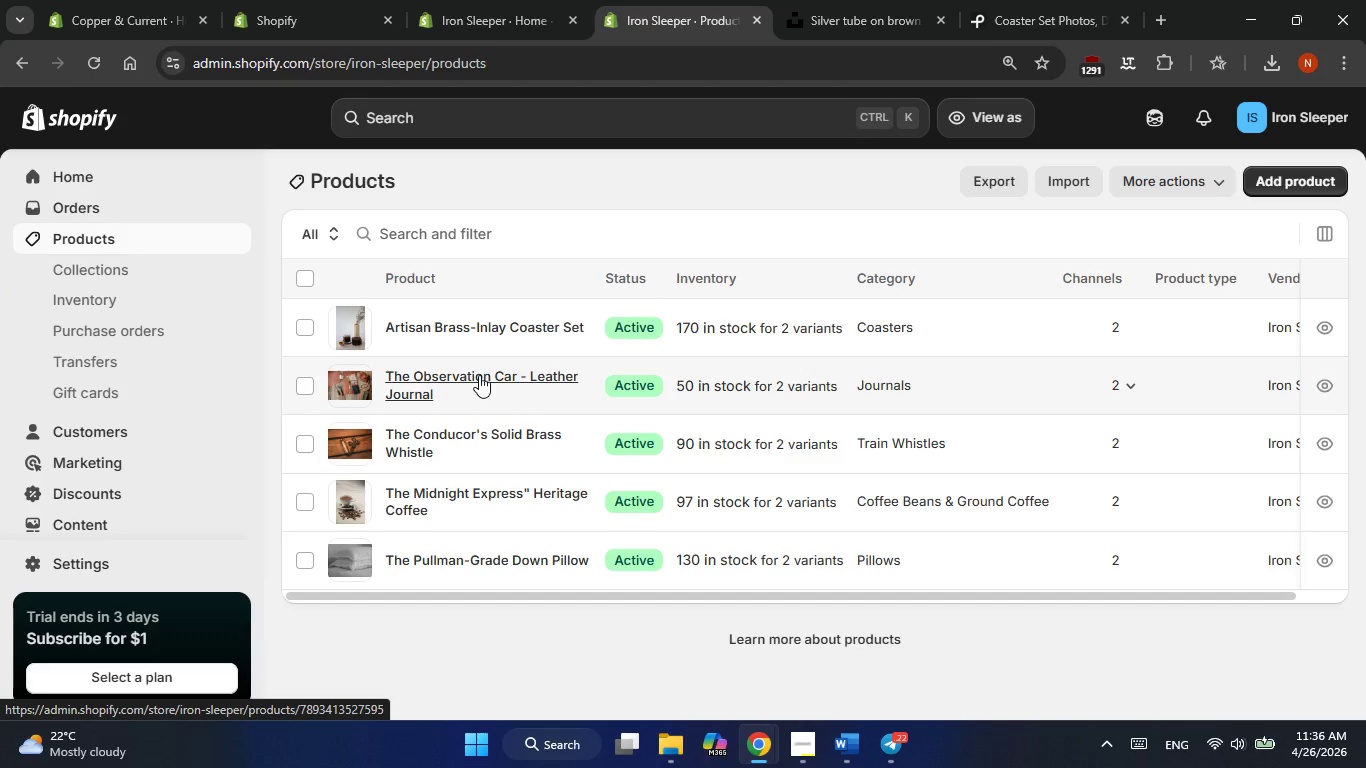 
left_click([1272, 178])
 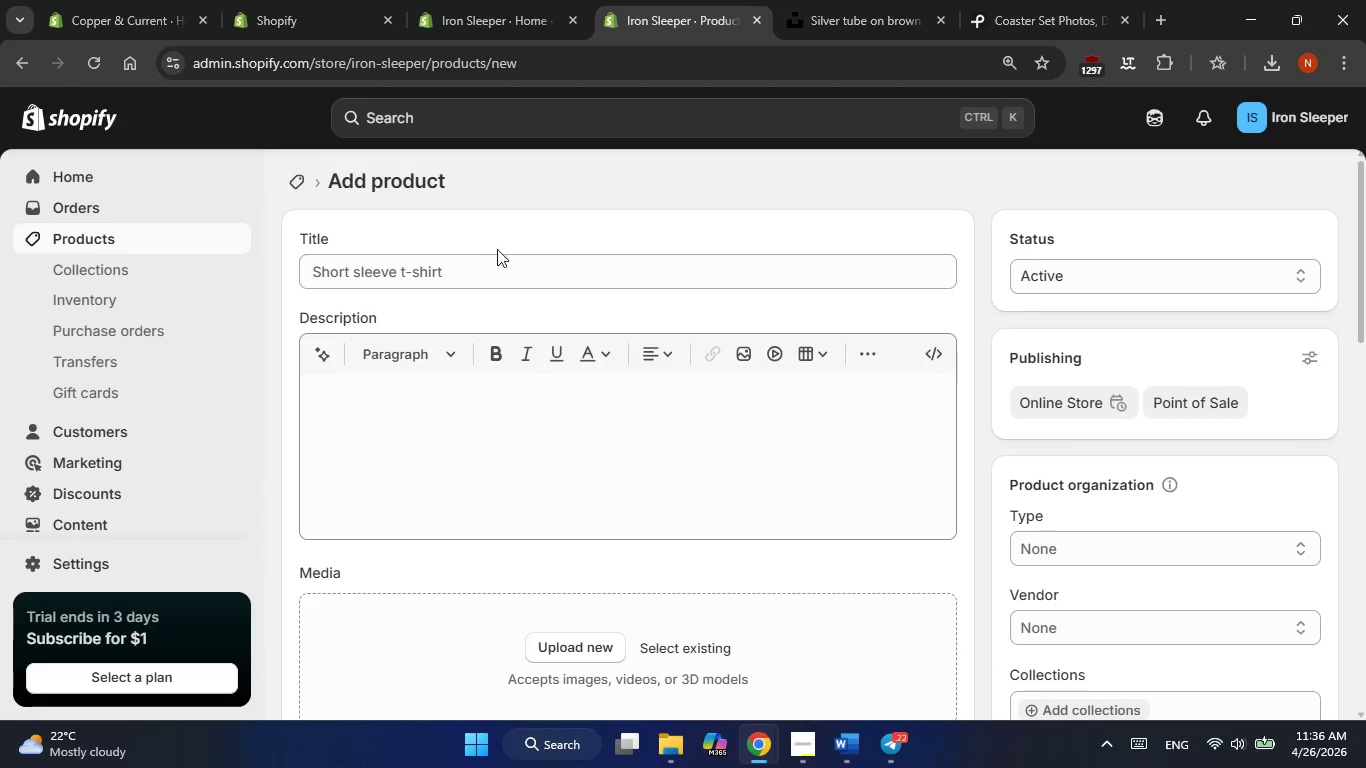 
left_click([428, 268])
 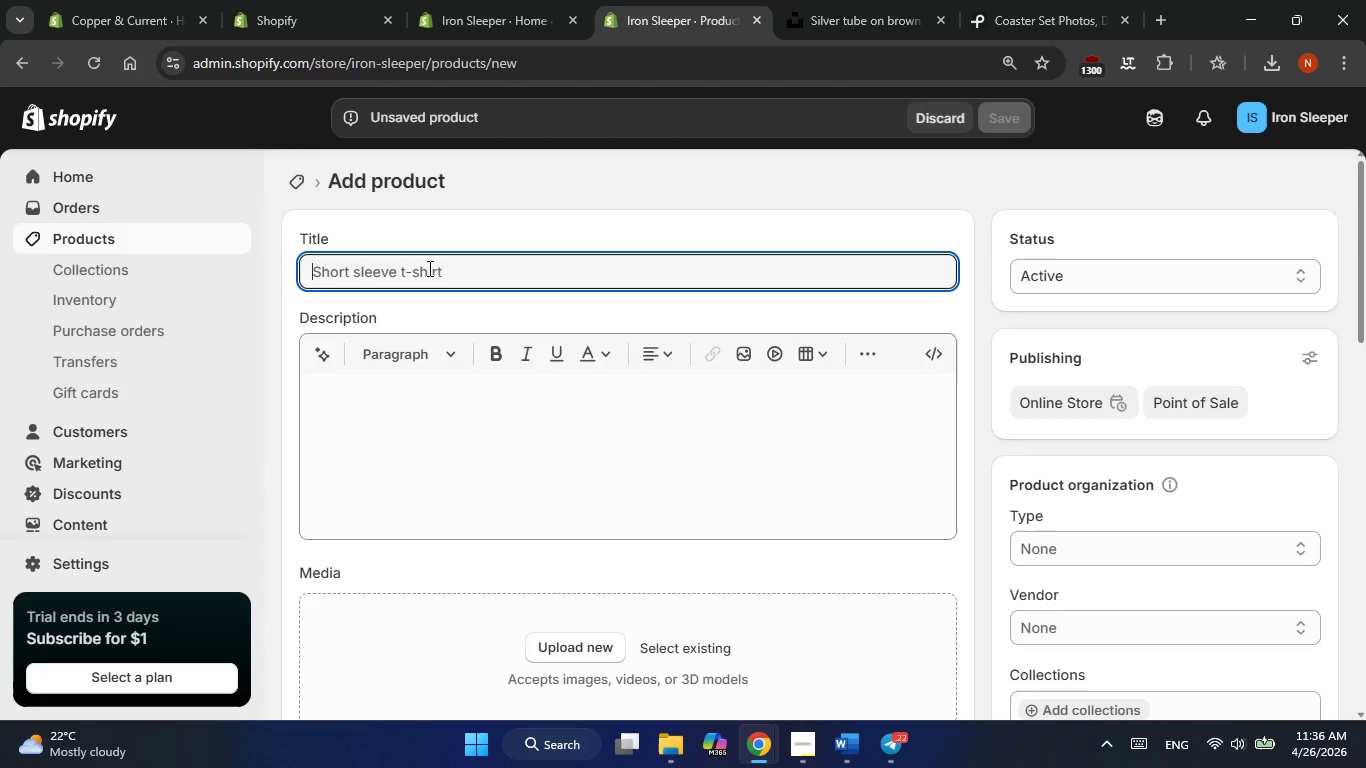 
type(The "Sleeper No.9" Travel Candle)
 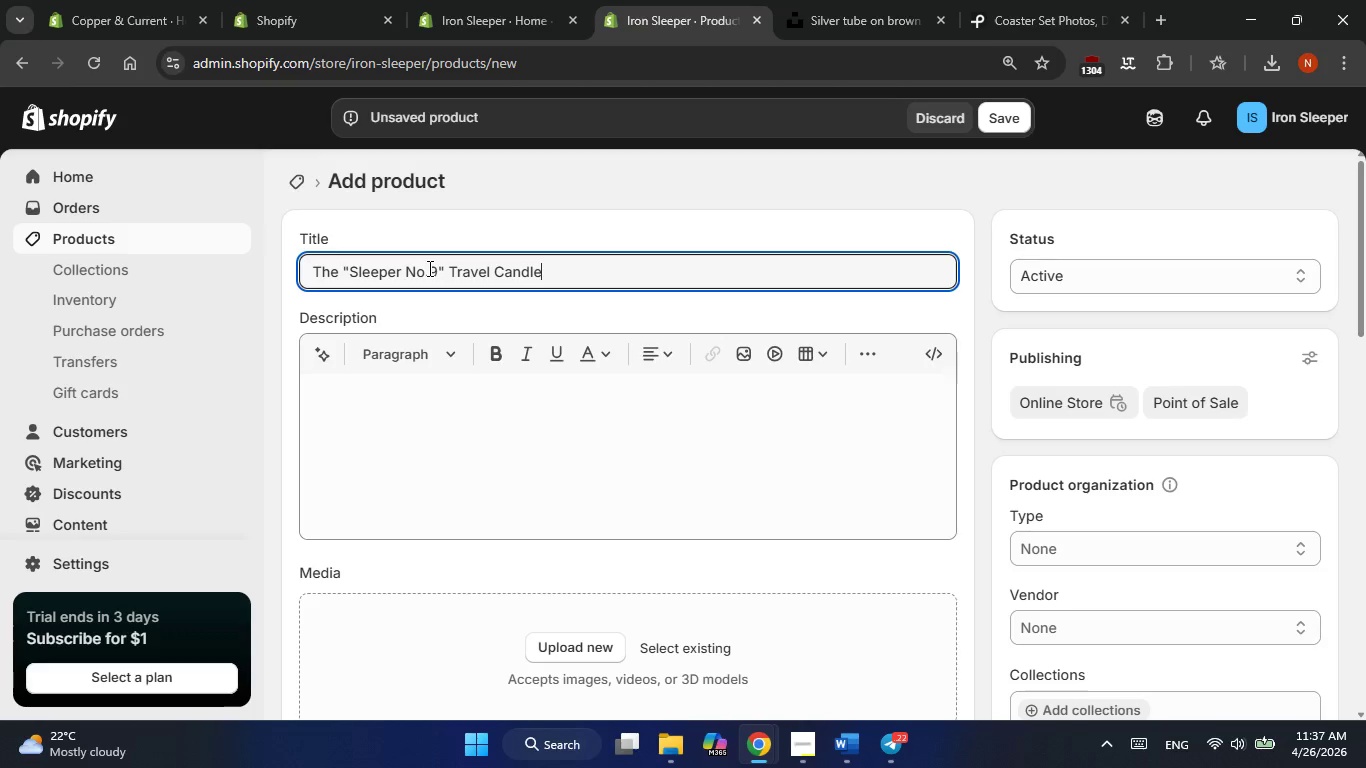 
left_click([397, 450])
 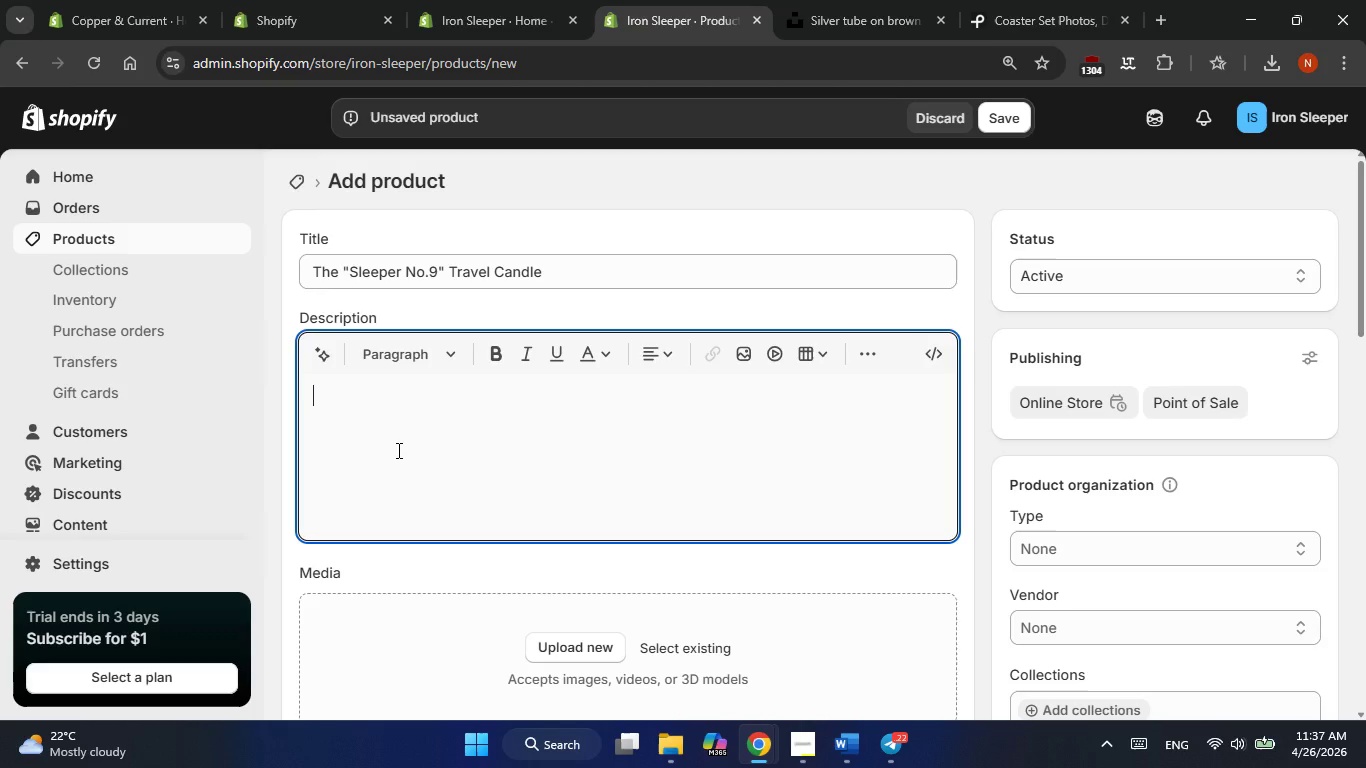 
hold_key(key=ShiftLeft, duration=0.36)
 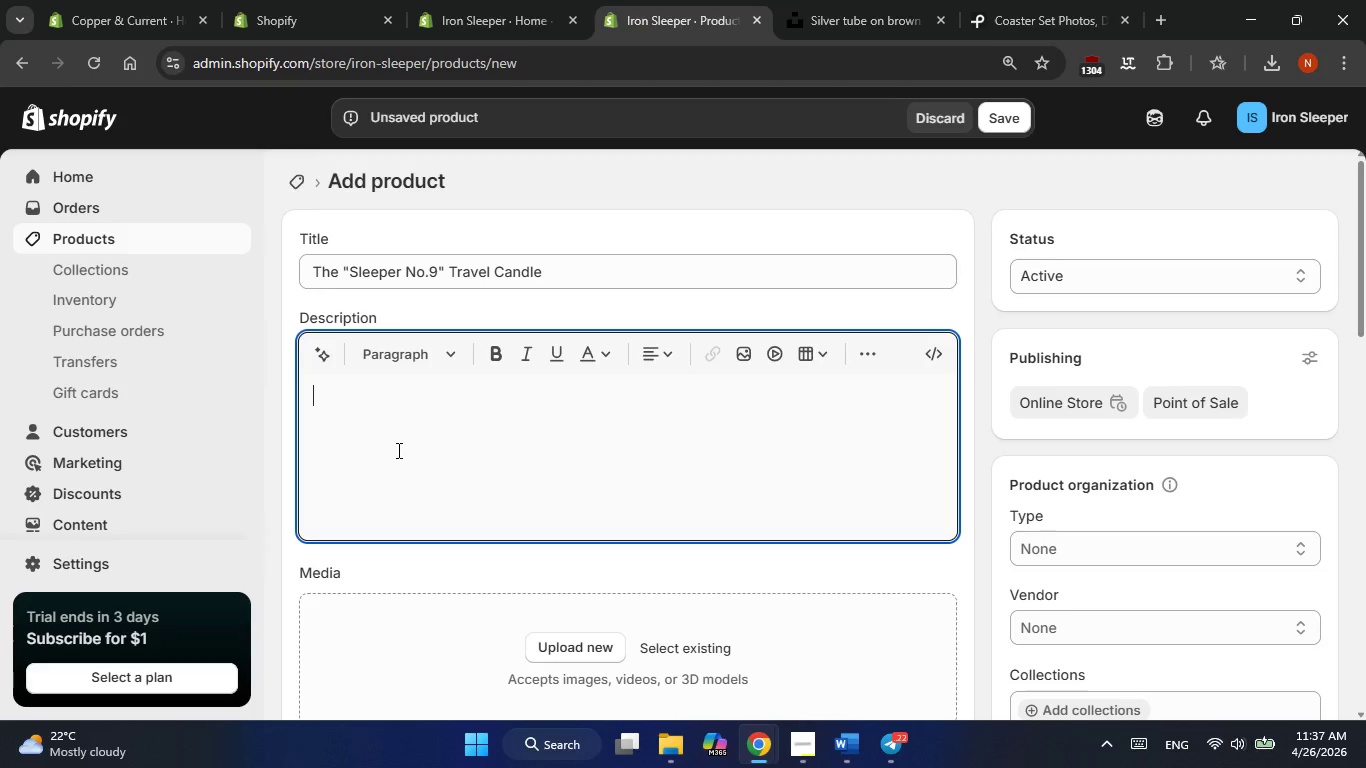 
type(Scent has the power to transport us thri)
key(Backspace)
type(ought time )
key(Backspace)
type(. "Sleeper No. 9" is our signature fran)
key(Backspace)
type(grance )
key(Backspace)
type(, developed to evol)
key(Backspace)
type(ke )
 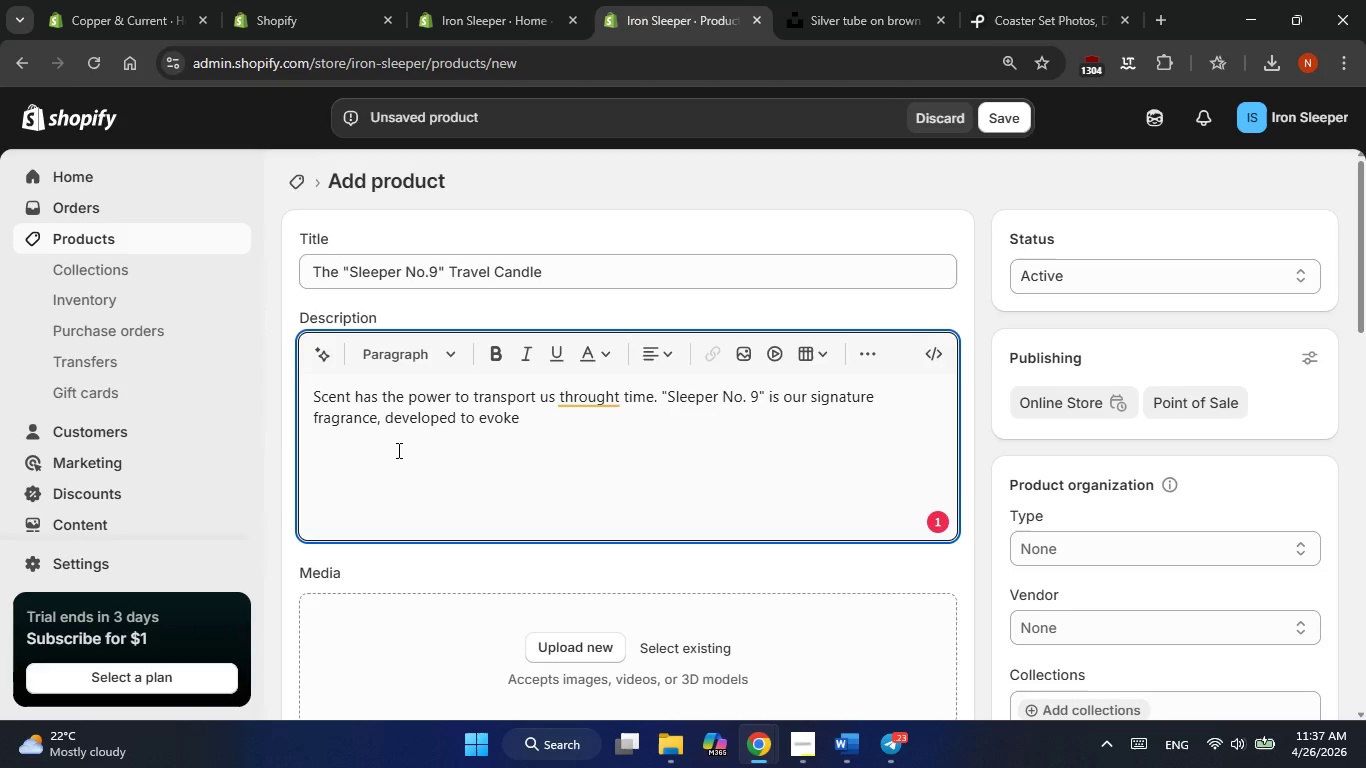 
wait(5.36)
 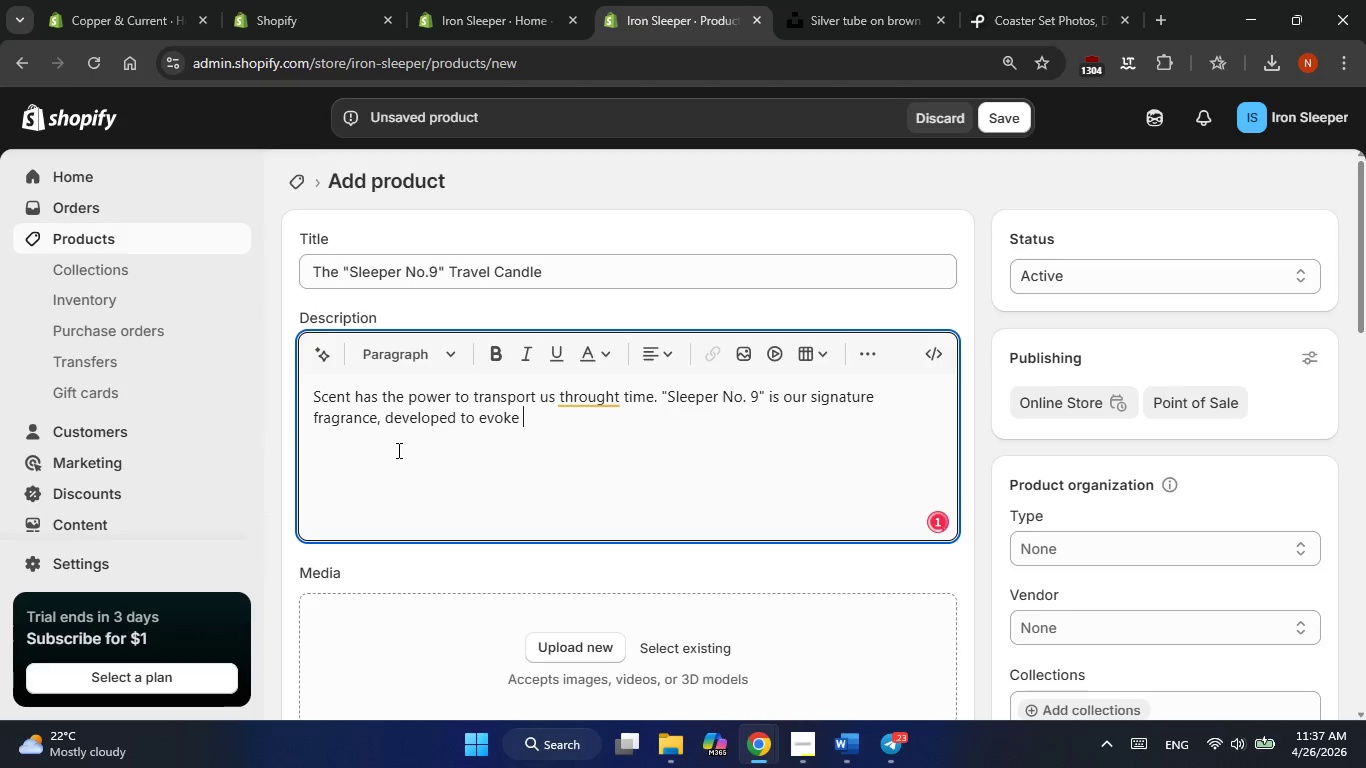 
type(the atmosphere of a midnight through through a cedar forest.Housed )
 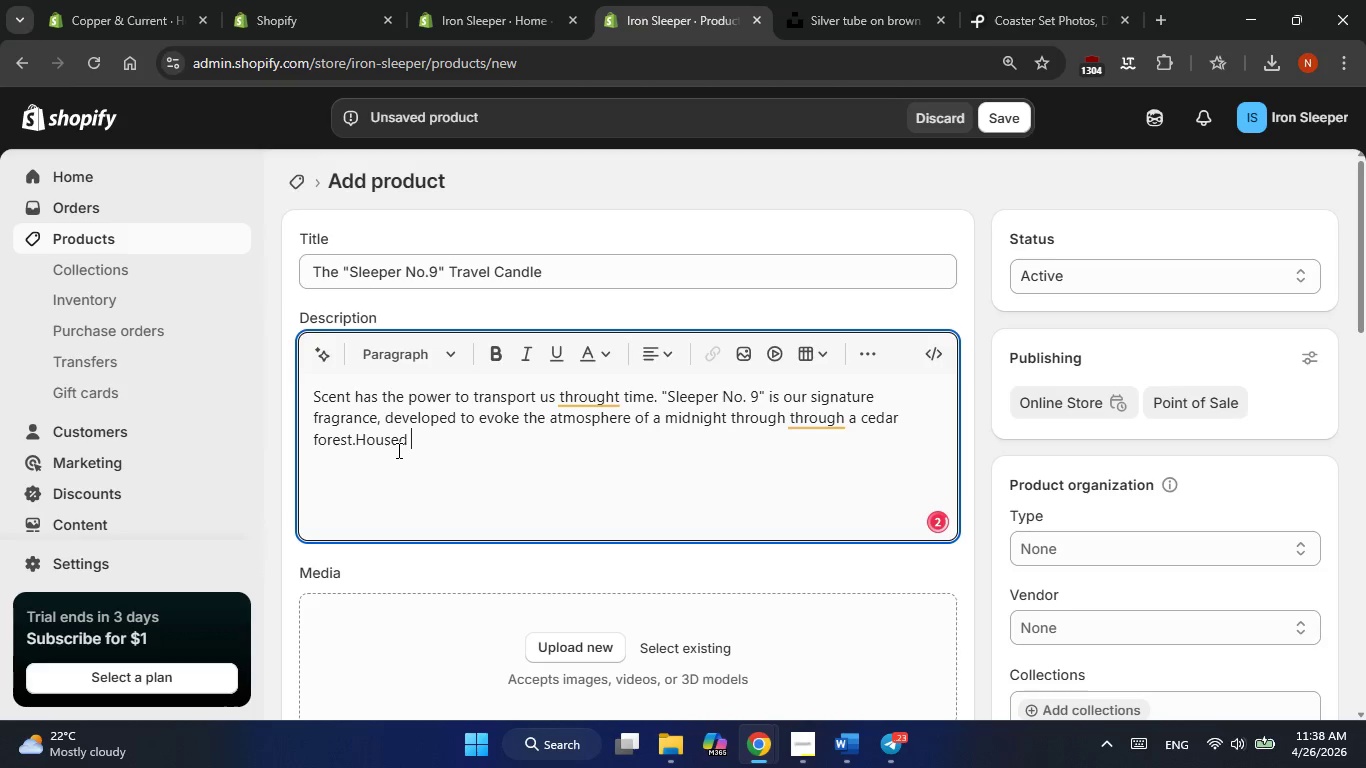 
hold_key(key=ArrowLeft, duration=0.61)
 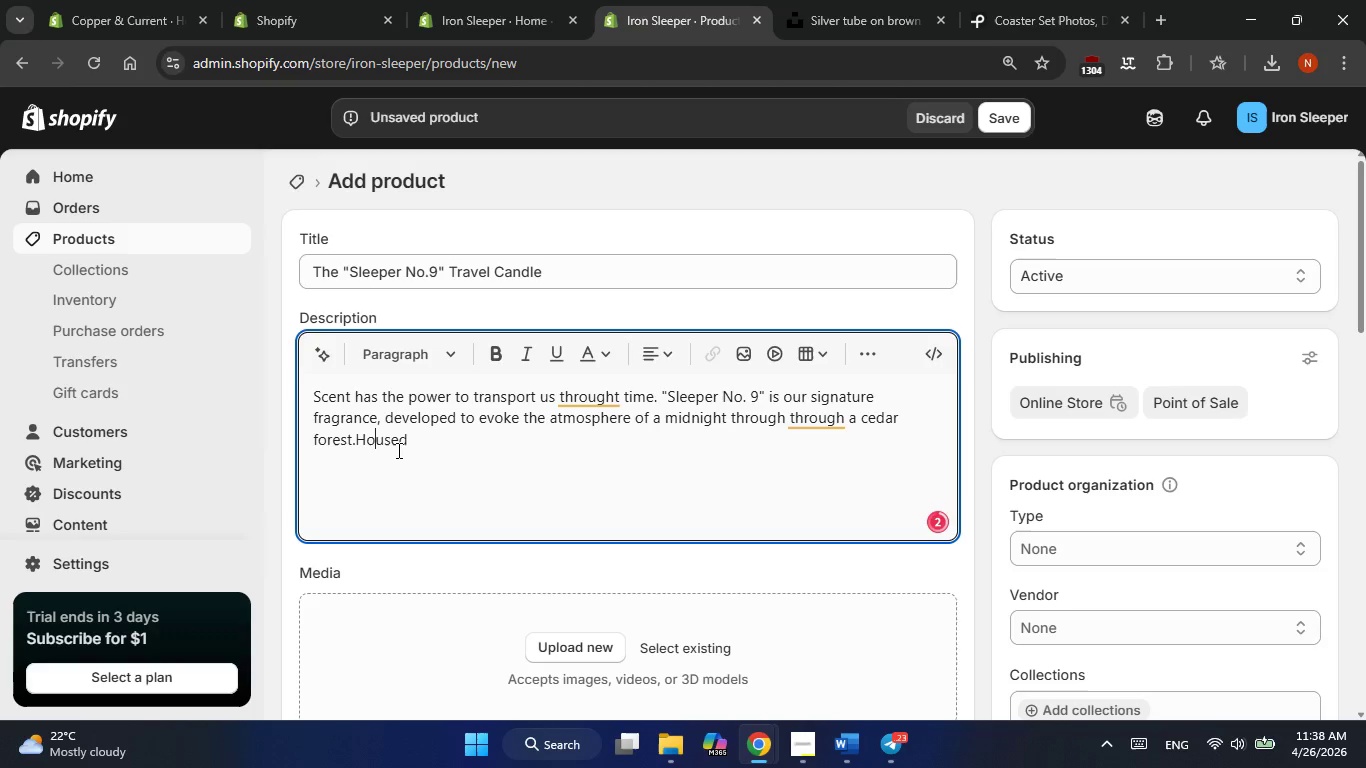 
key(ArrowLeft)
 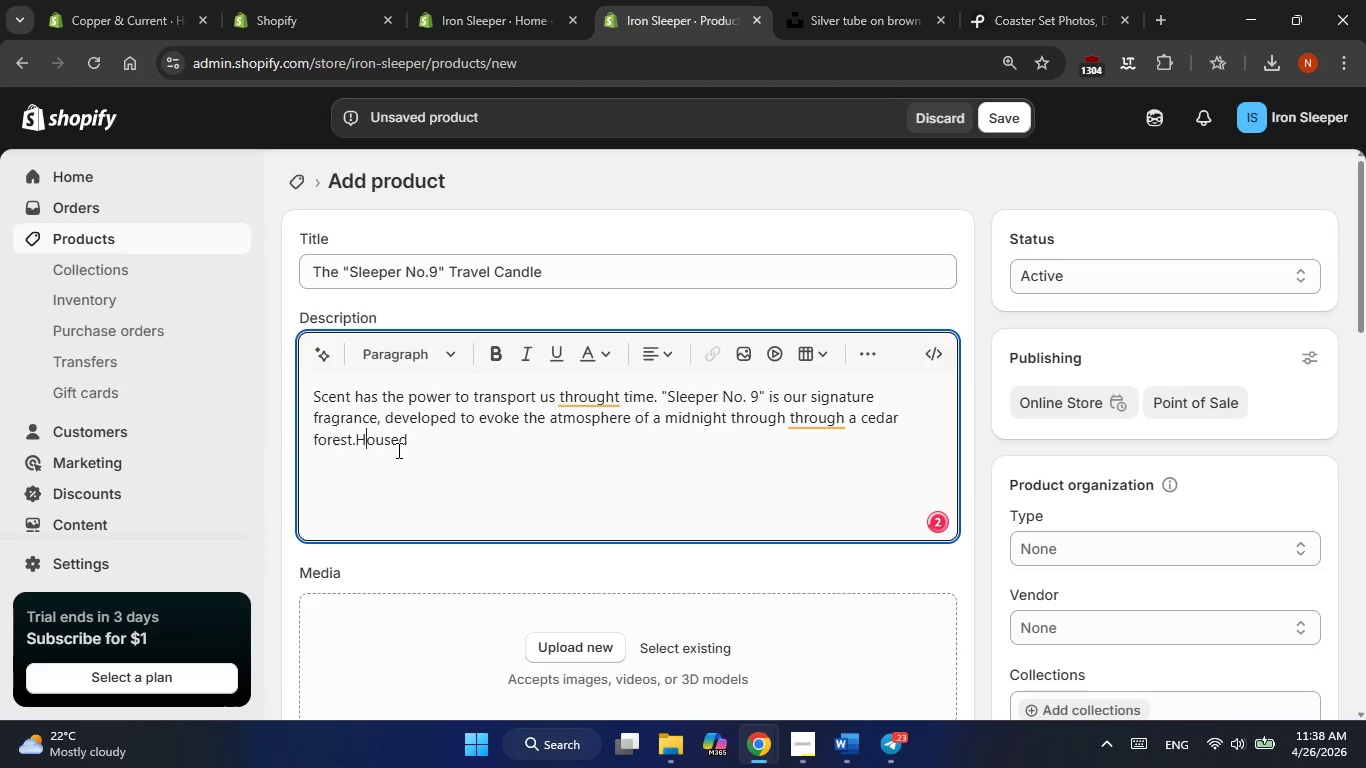 
key(ArrowLeft)
 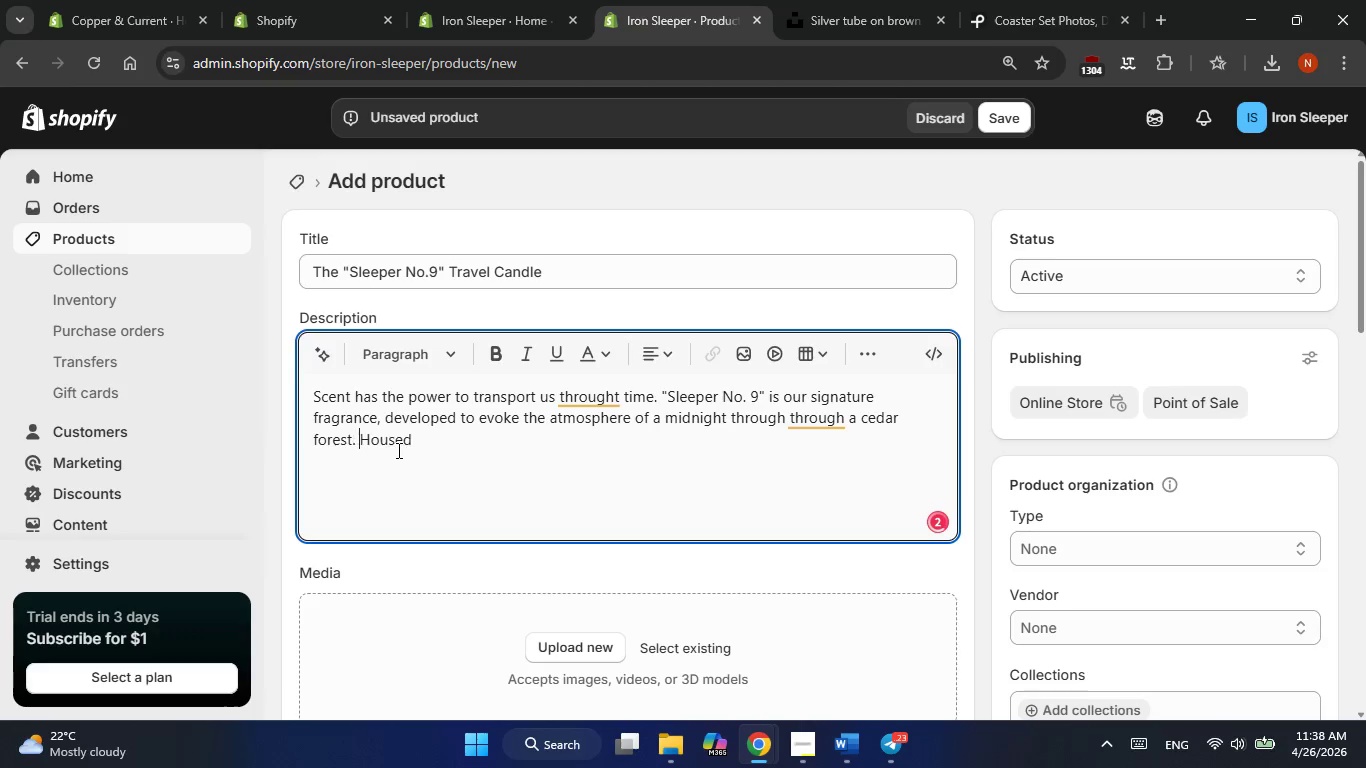 
type( in a travel )
key(Backspace)
type(-ready brass tin with a snug-fitting lid )
key(Backspace)
type(, this hand )
key(Backspace)
type(-poured soy candle feature )
key(Backspace)
type(s a sophisticated profile of aged sandalwood, worn leather )
key(Backspace)
type(, and faint ttop note of )
 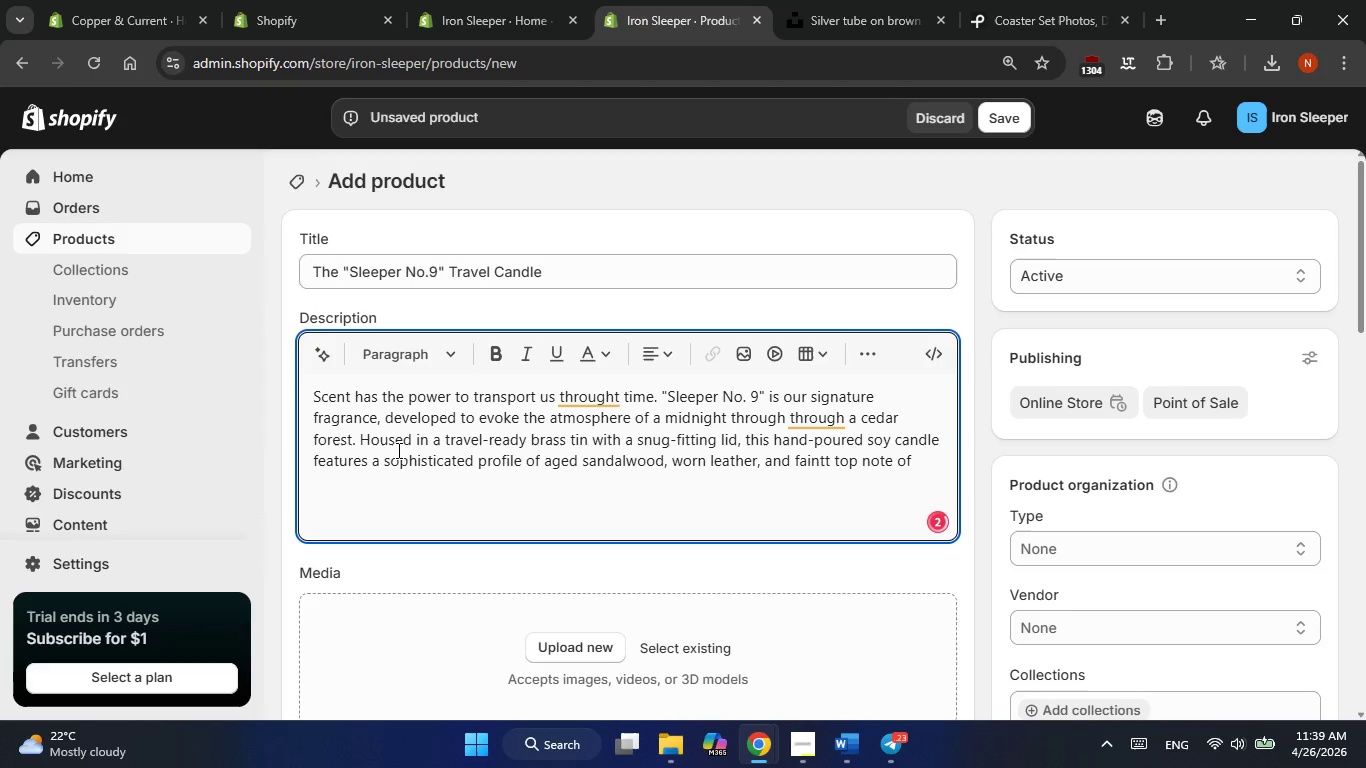 
hold_key(key=ArrowRight, duration=0.75)
 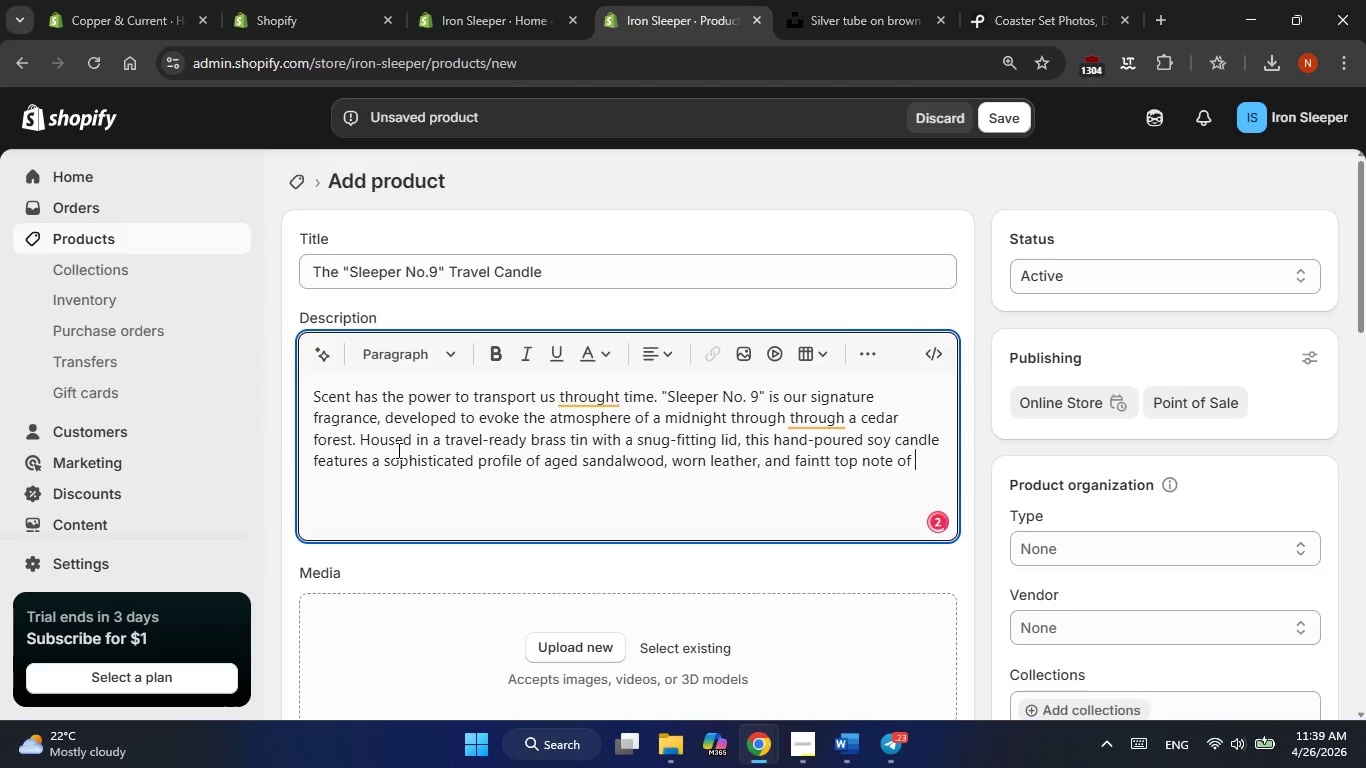 
wait(6.2)
 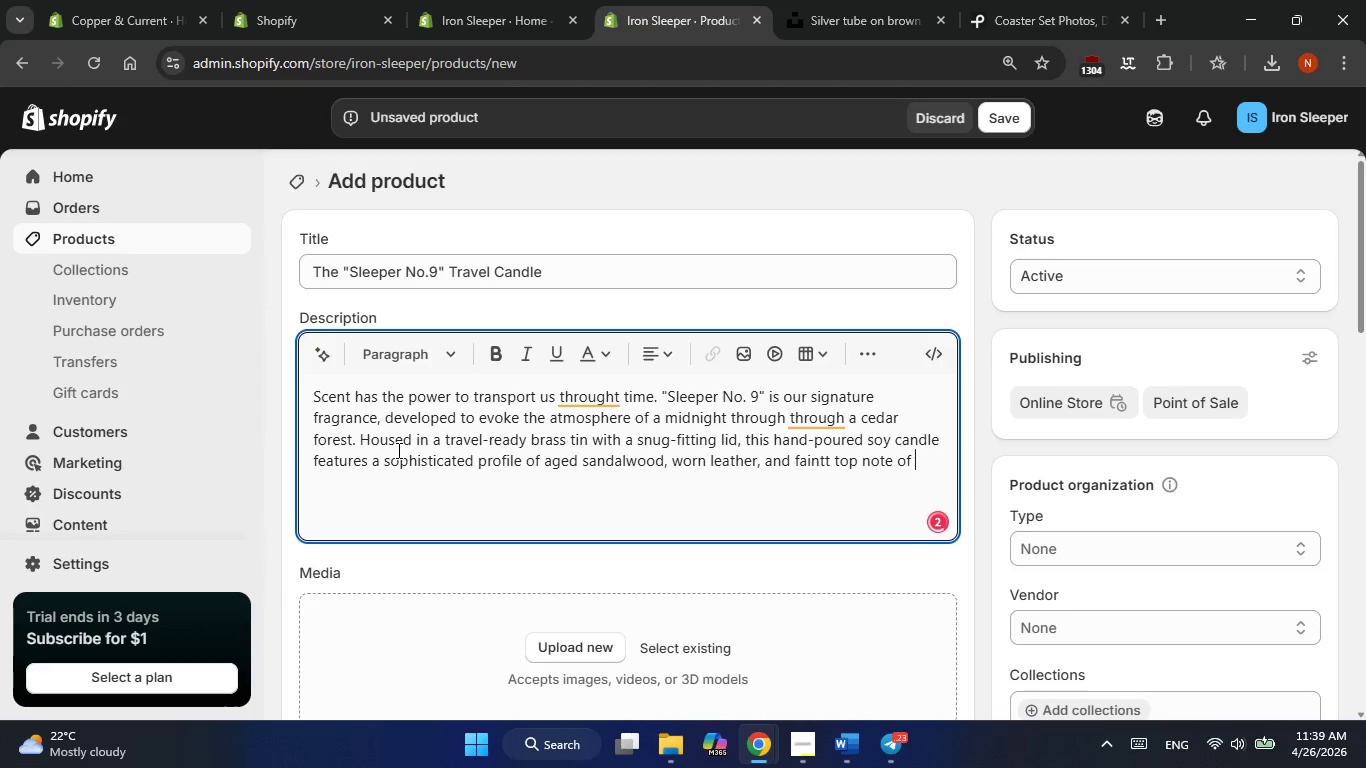 
left_click([831, 458])
 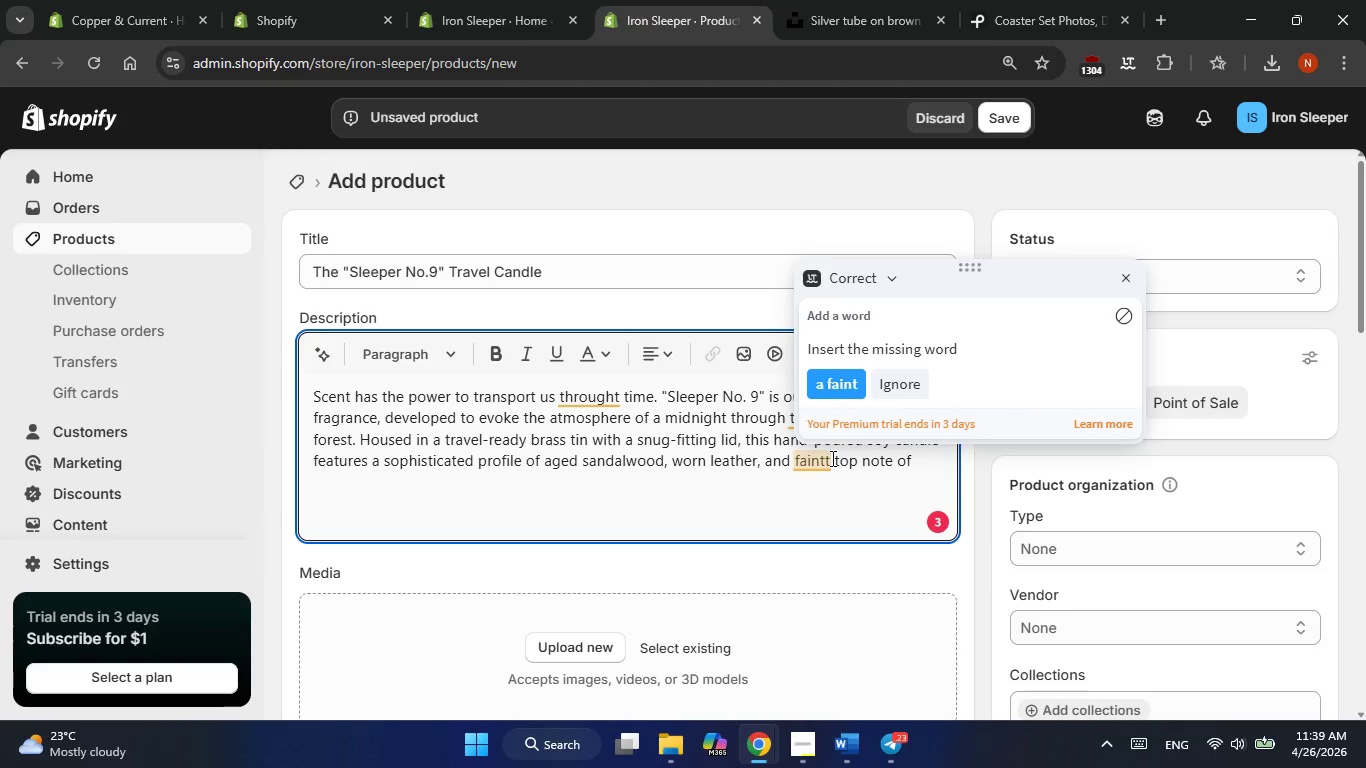 
key(Backspace)
 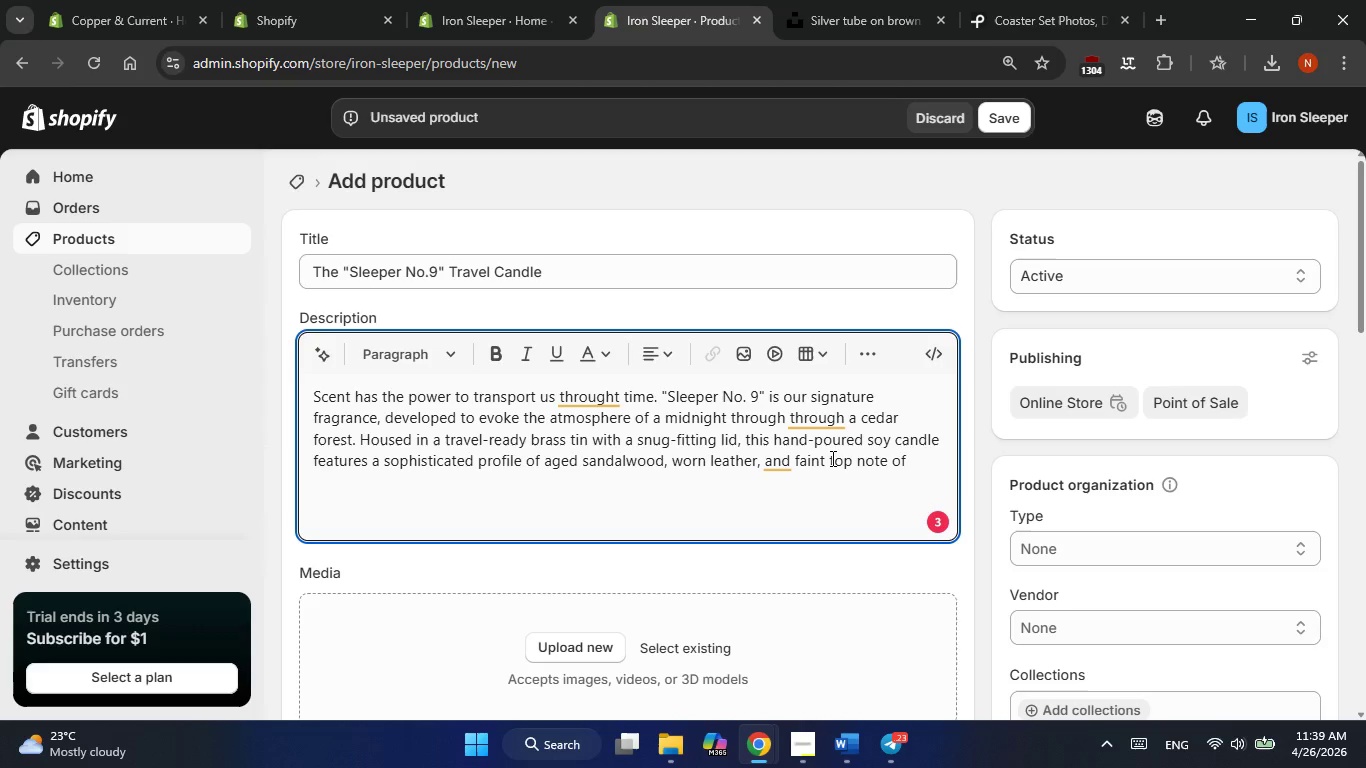 
wait(7.12)
 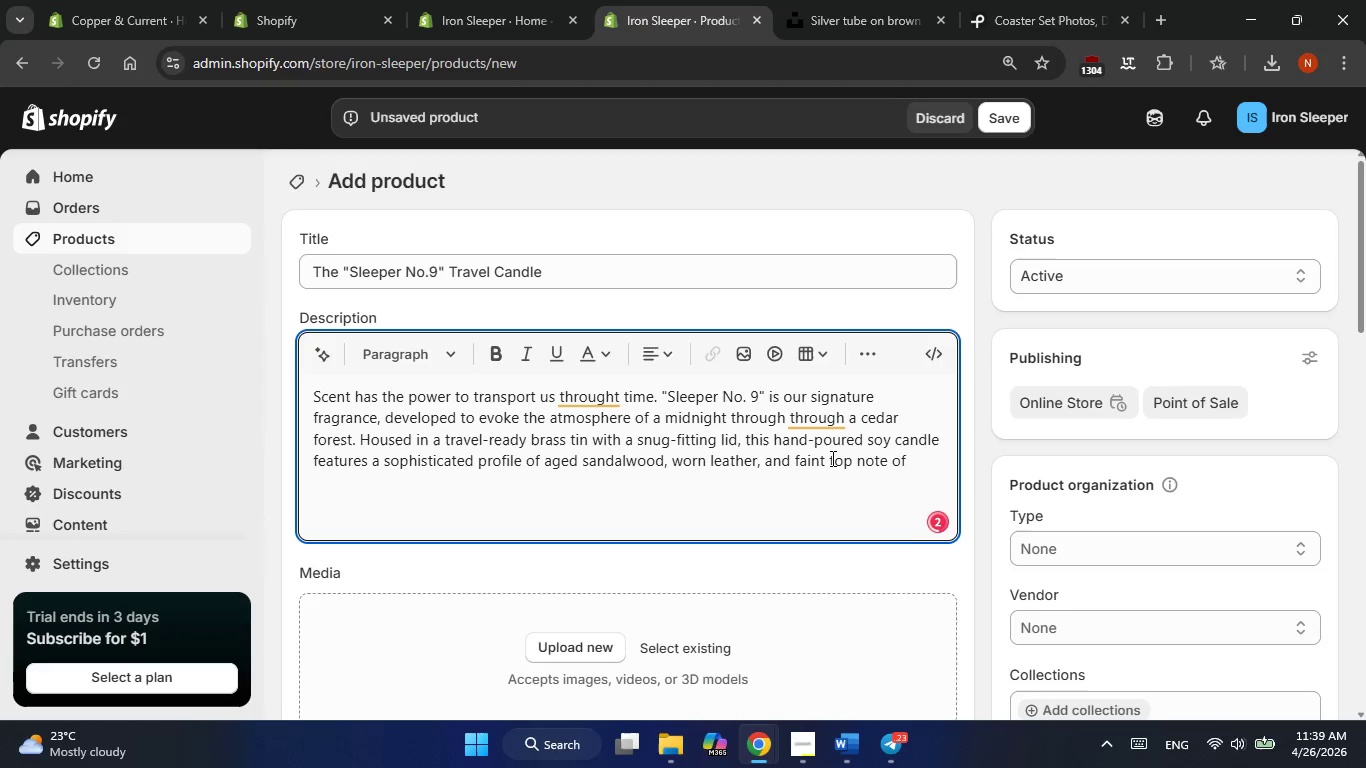 
left_click([908, 459])
 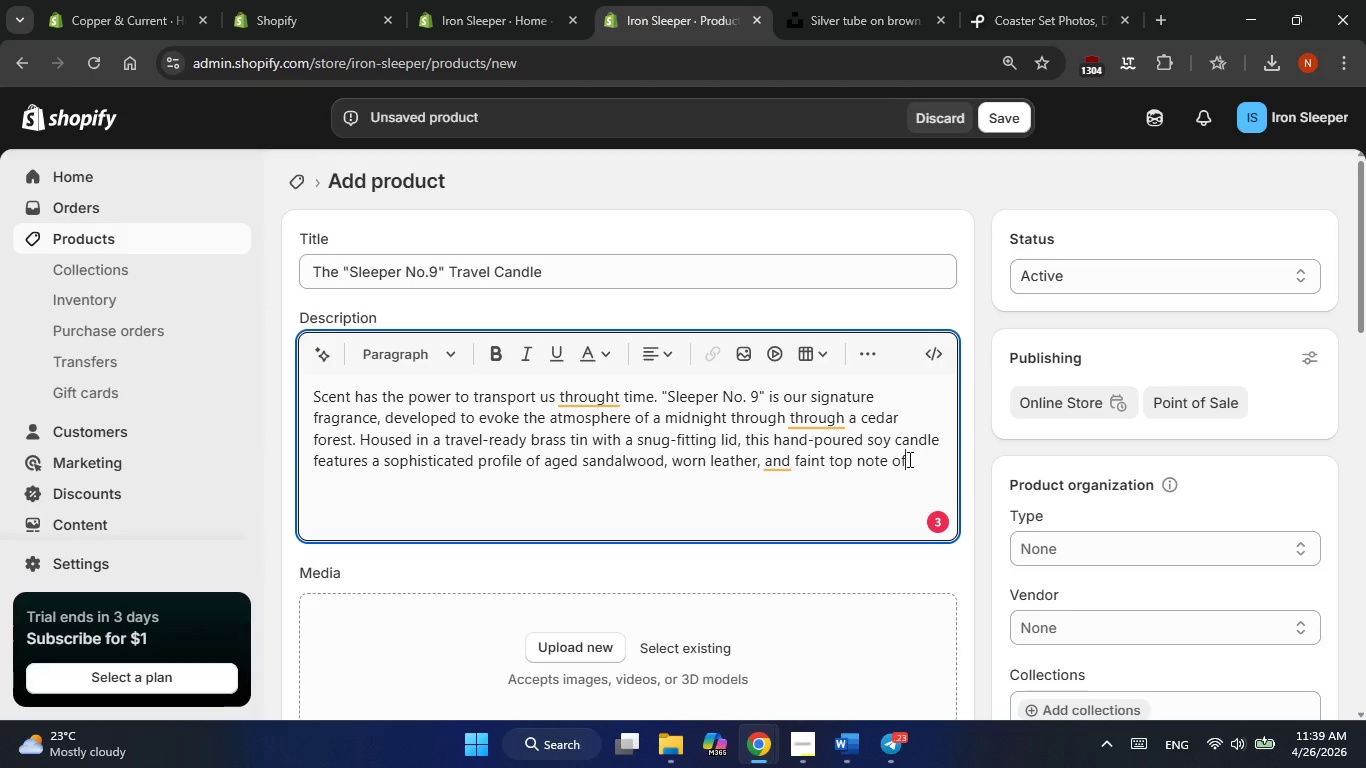 
key(Space)
 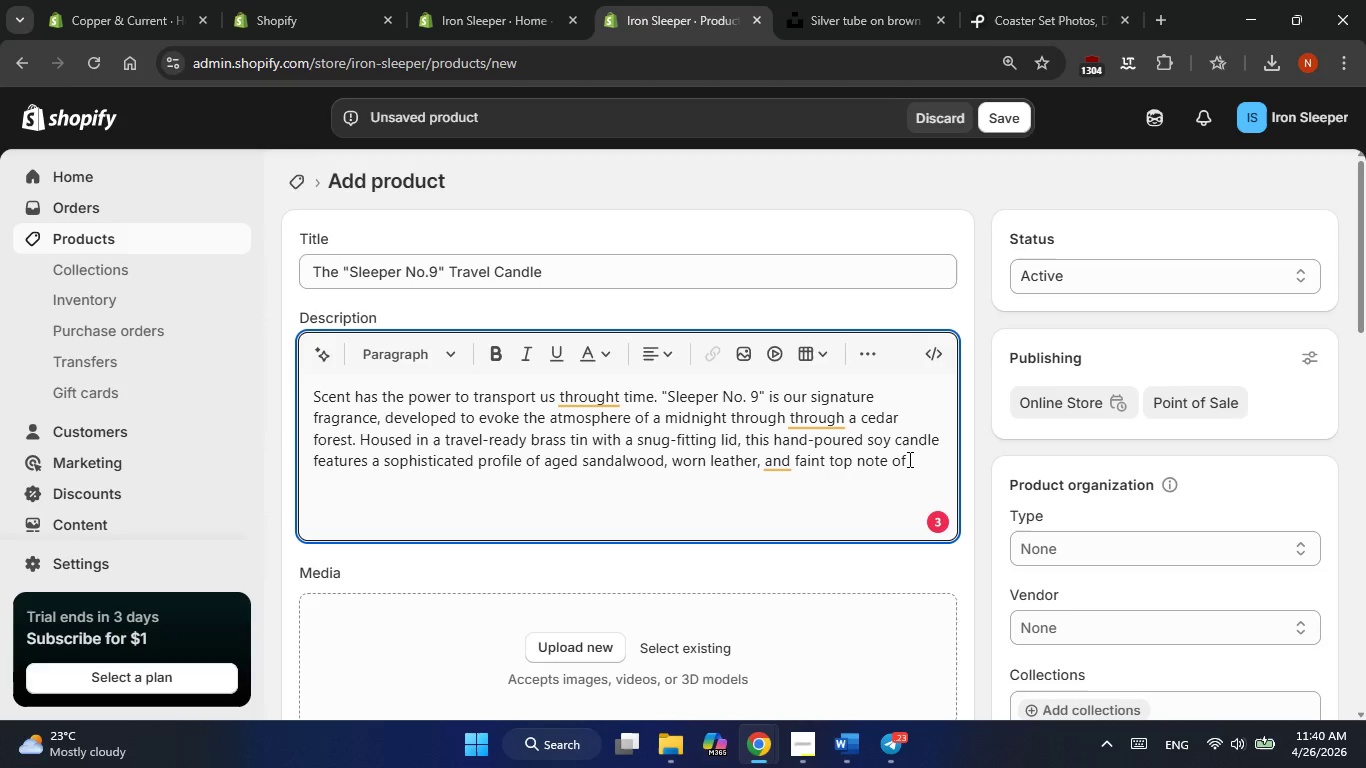 
wait(6.7)
 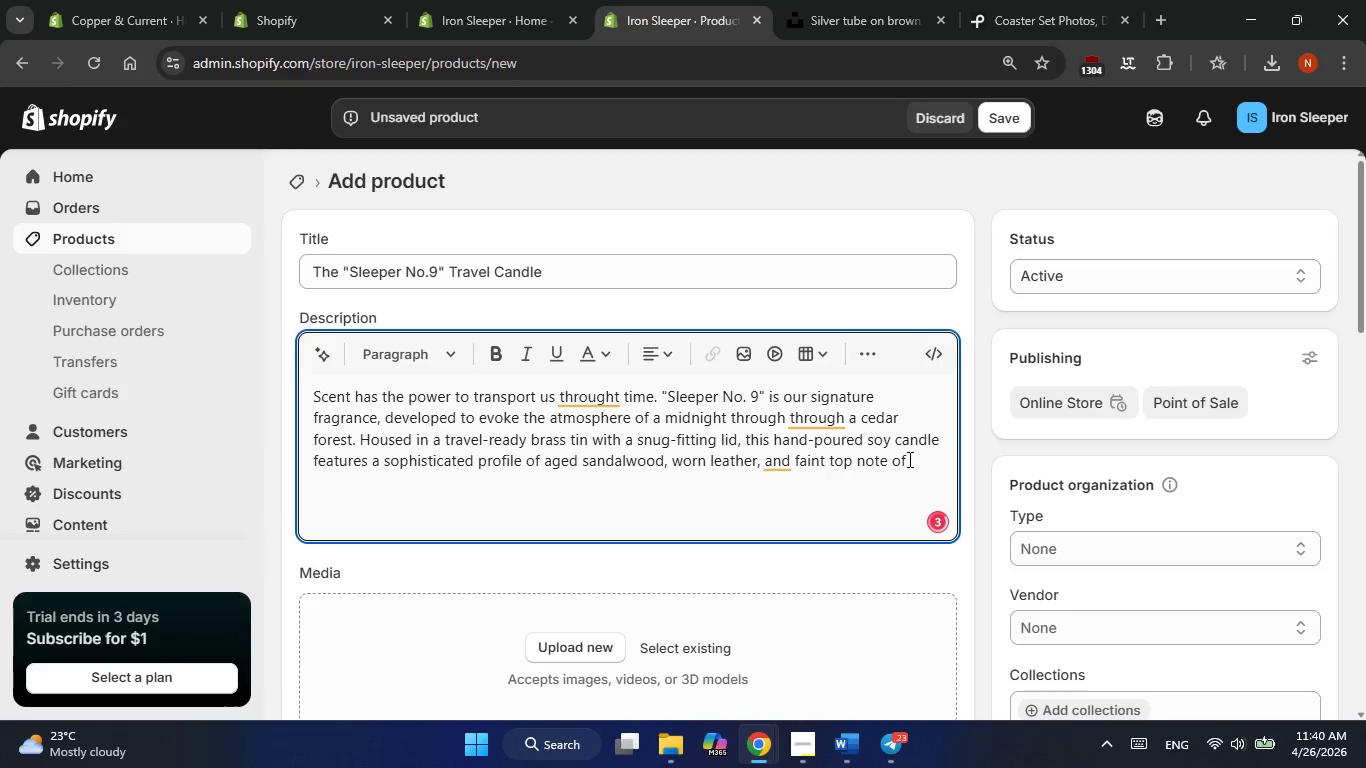 
type(ber)
 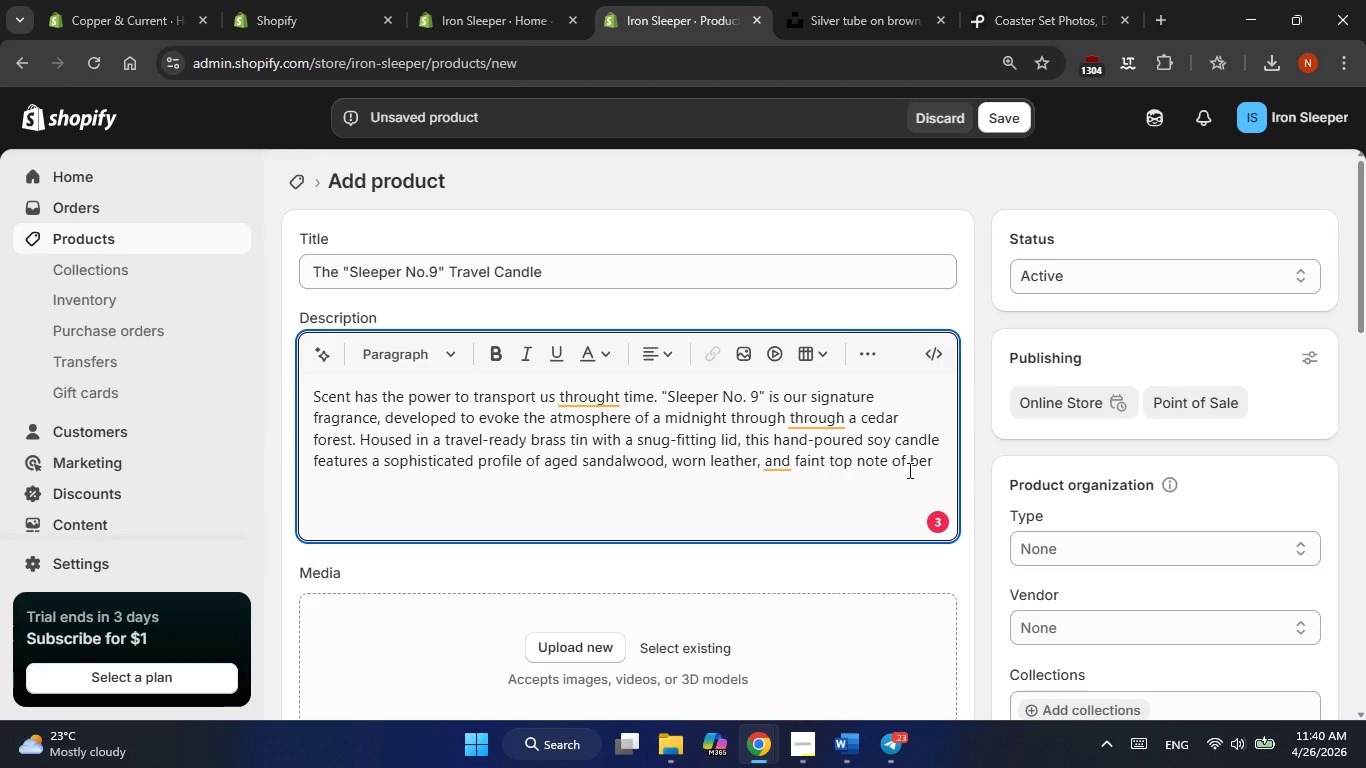 
wait(5.41)
 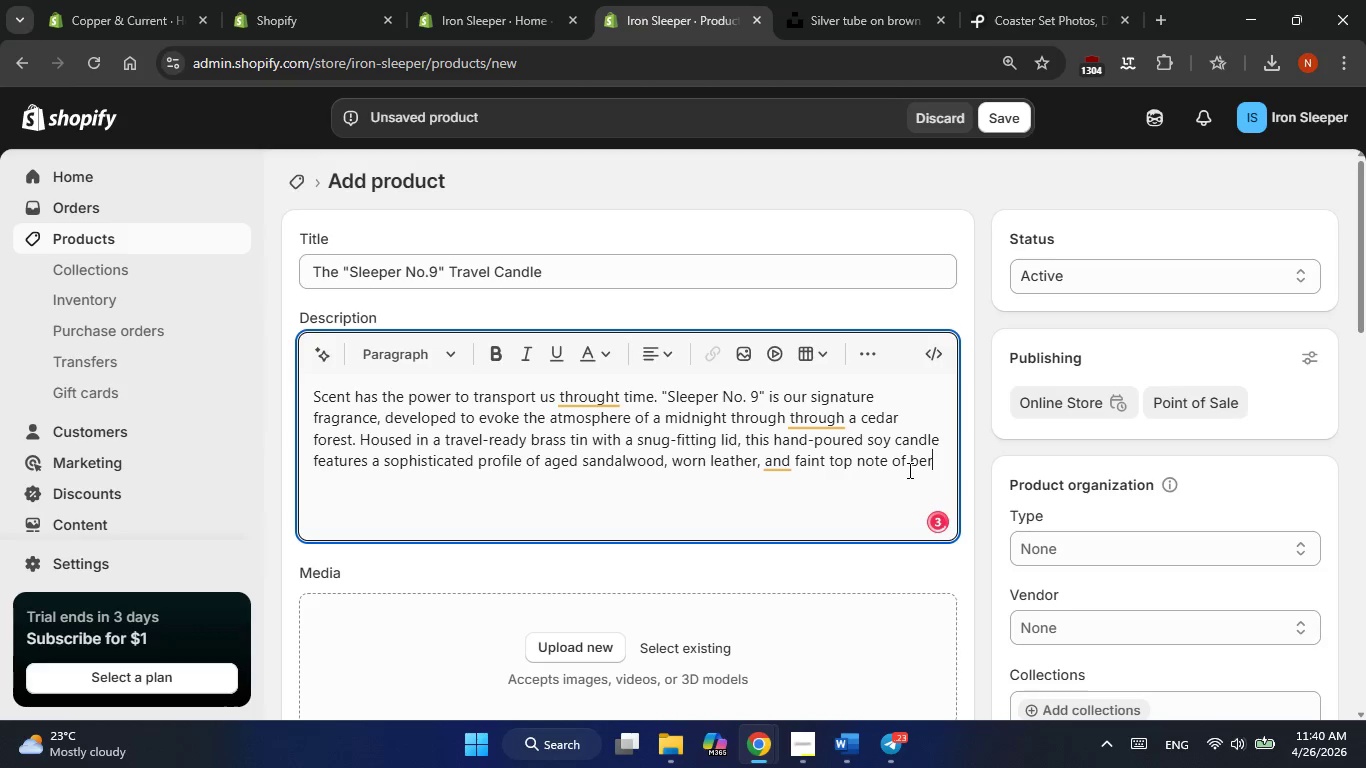 
type(gamot and )
 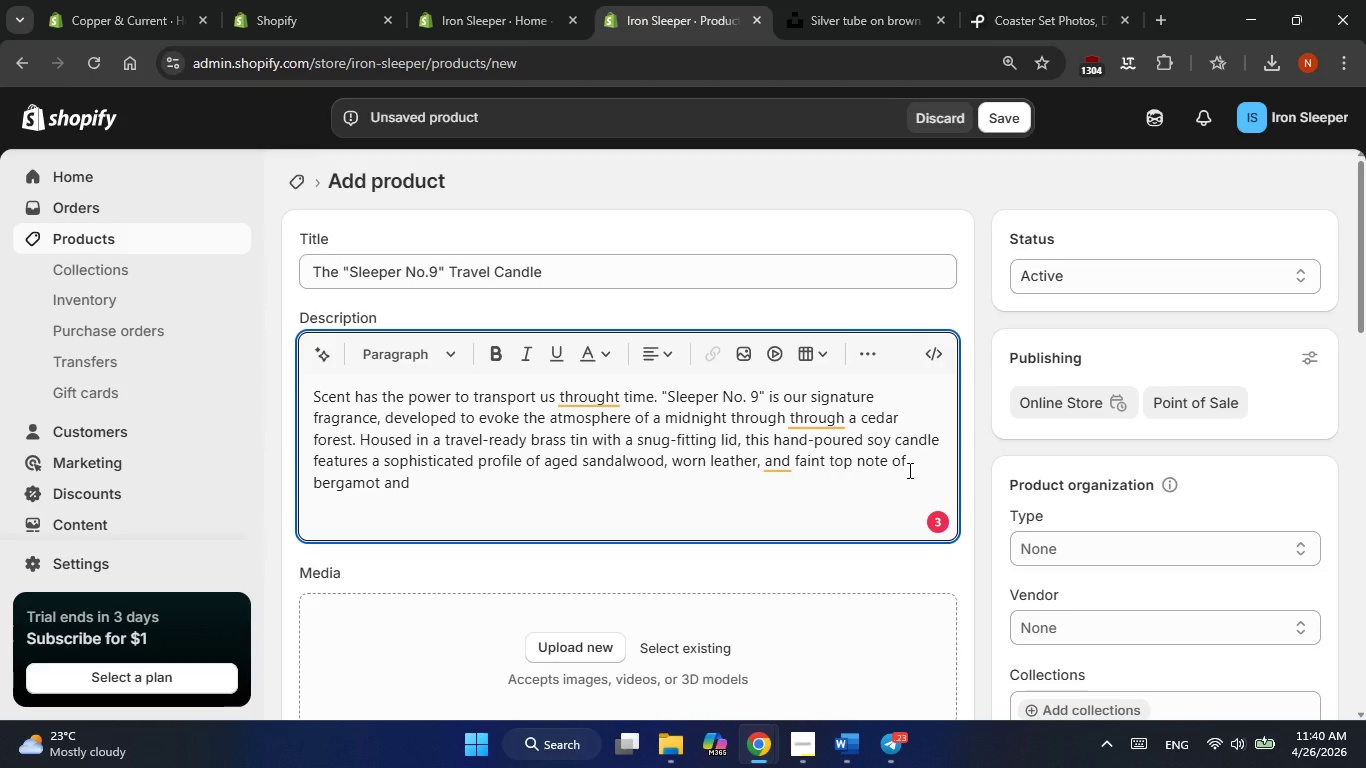 
type(pipe tobacoo)
key(Backspace)
key(Backspace)
type(co. It is the exact scent used in ou)
 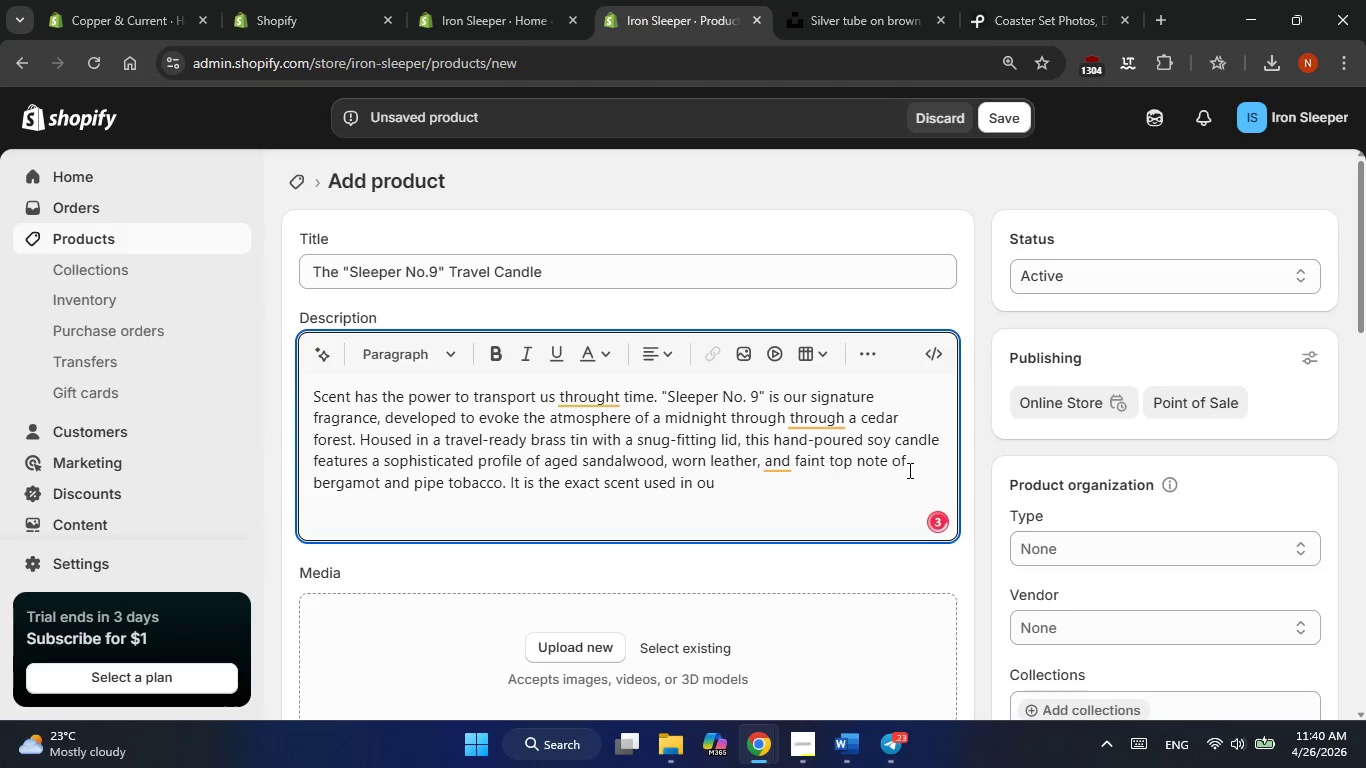 
wait(8.01)
 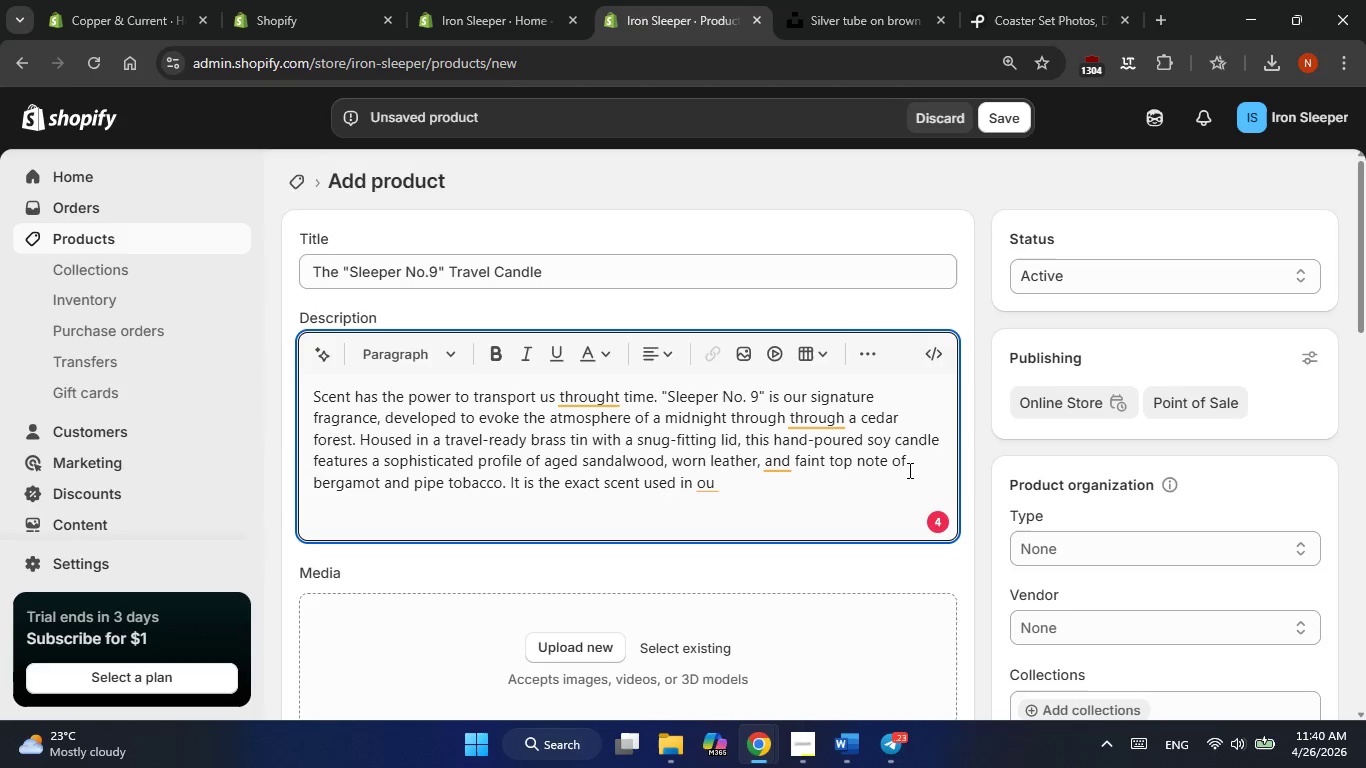 
type(r lobby and guest)
 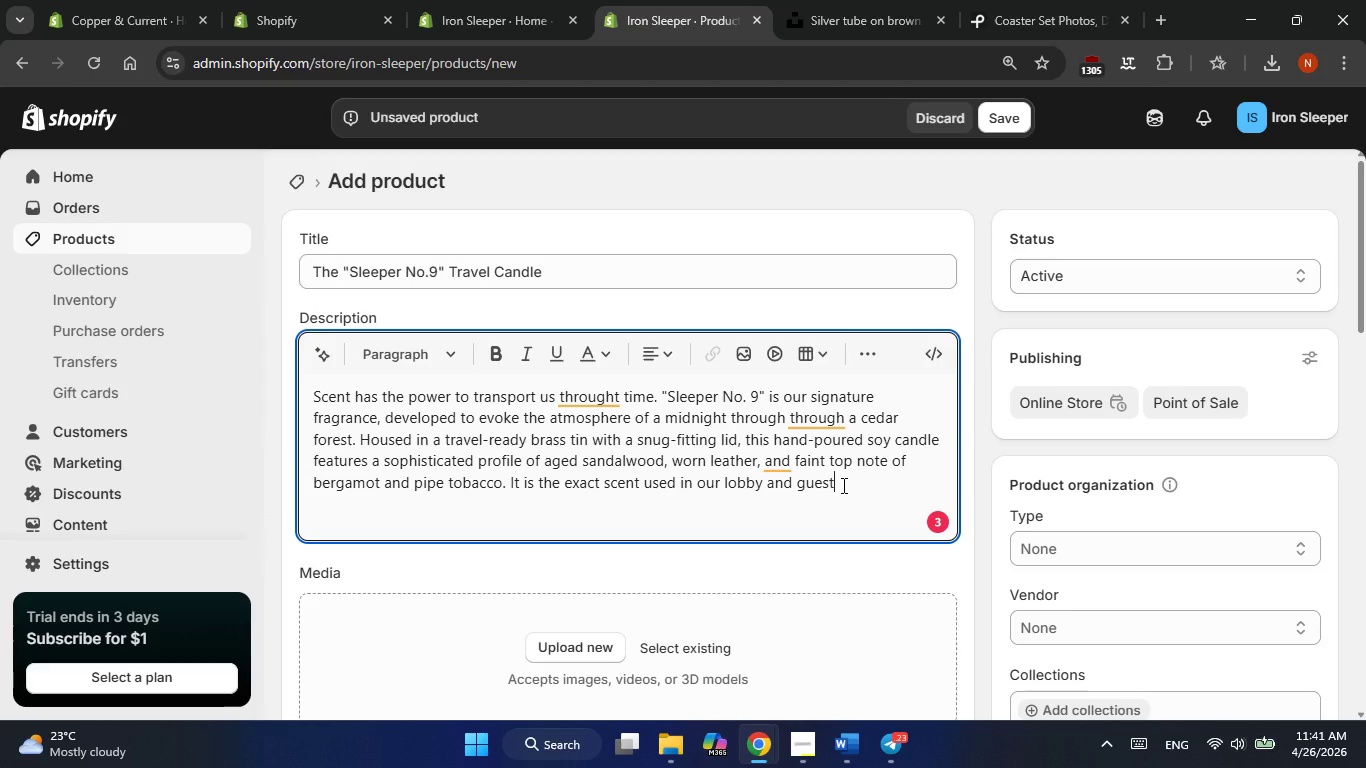 
wait(65.7)
 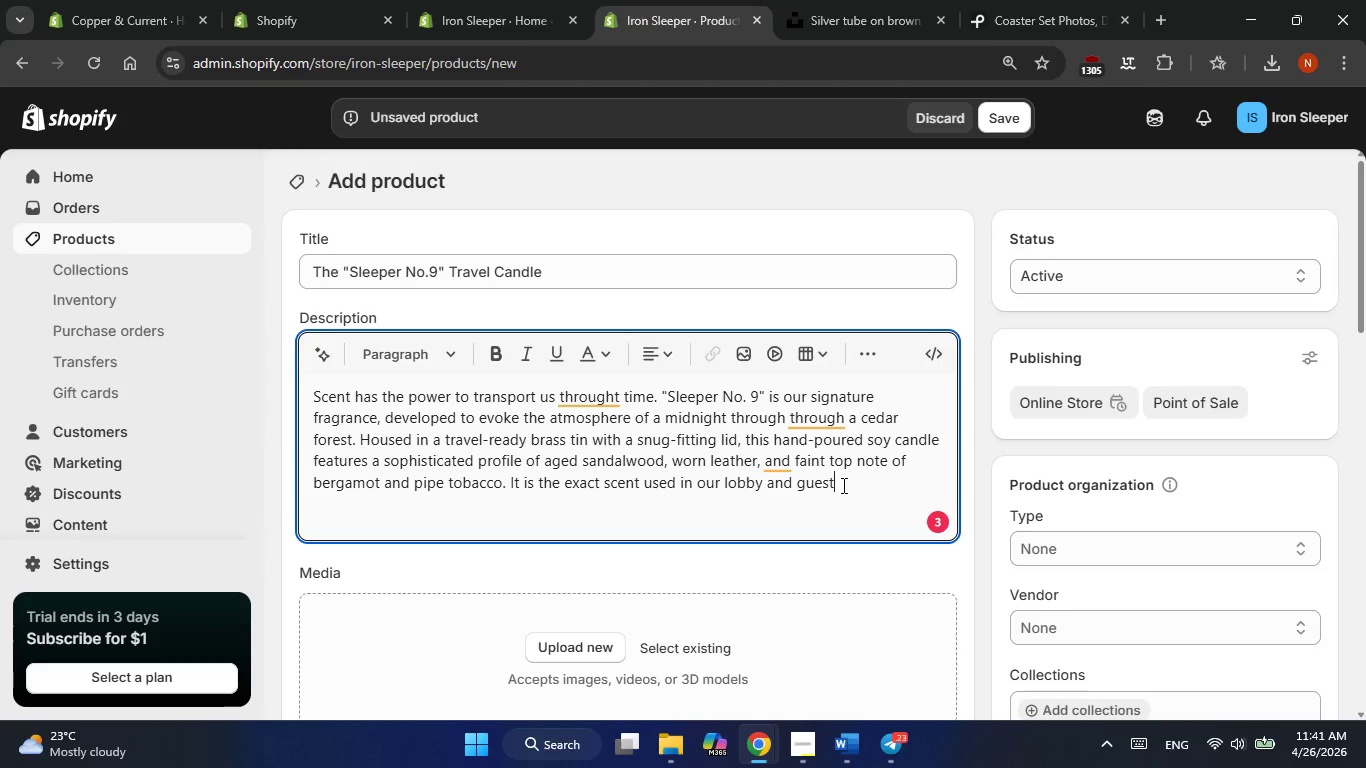 
left_click([842, 485])
 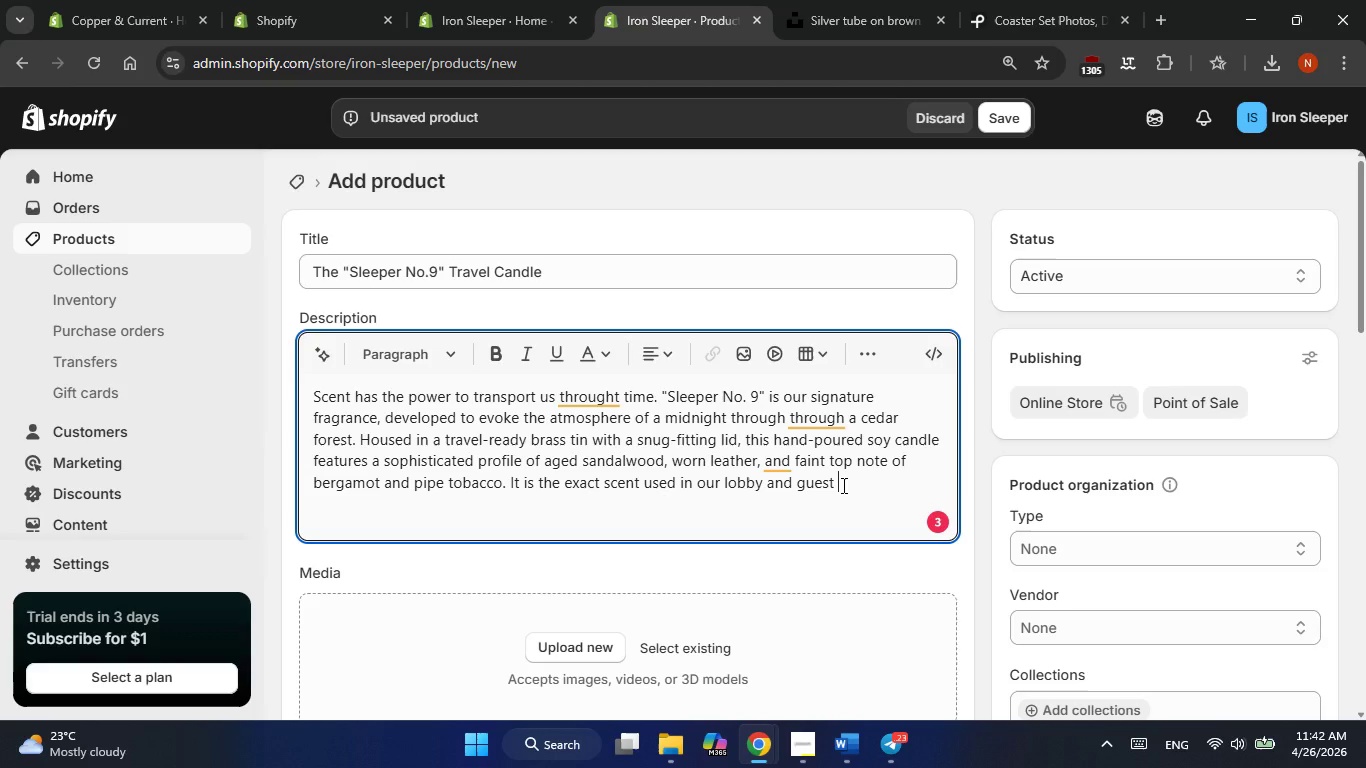 
key(Space)
 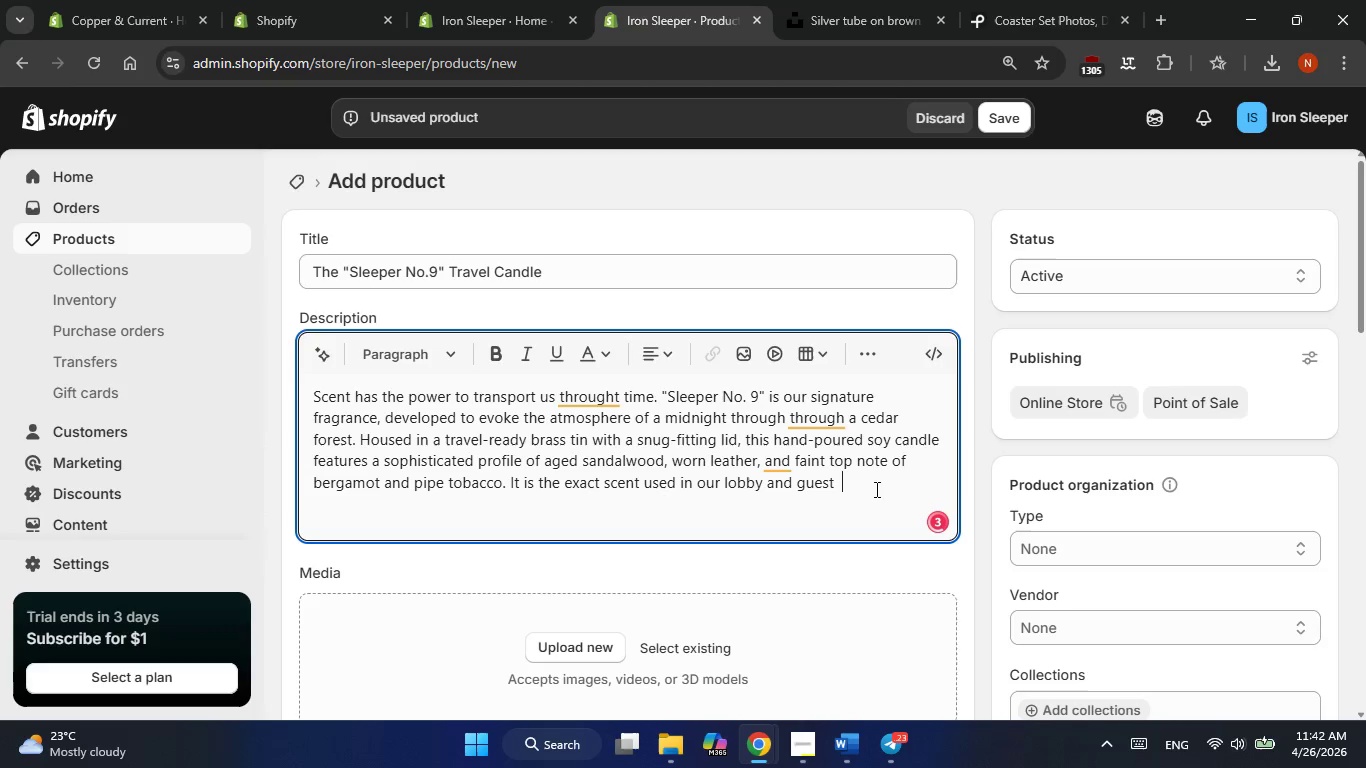 
key(Backspace)
 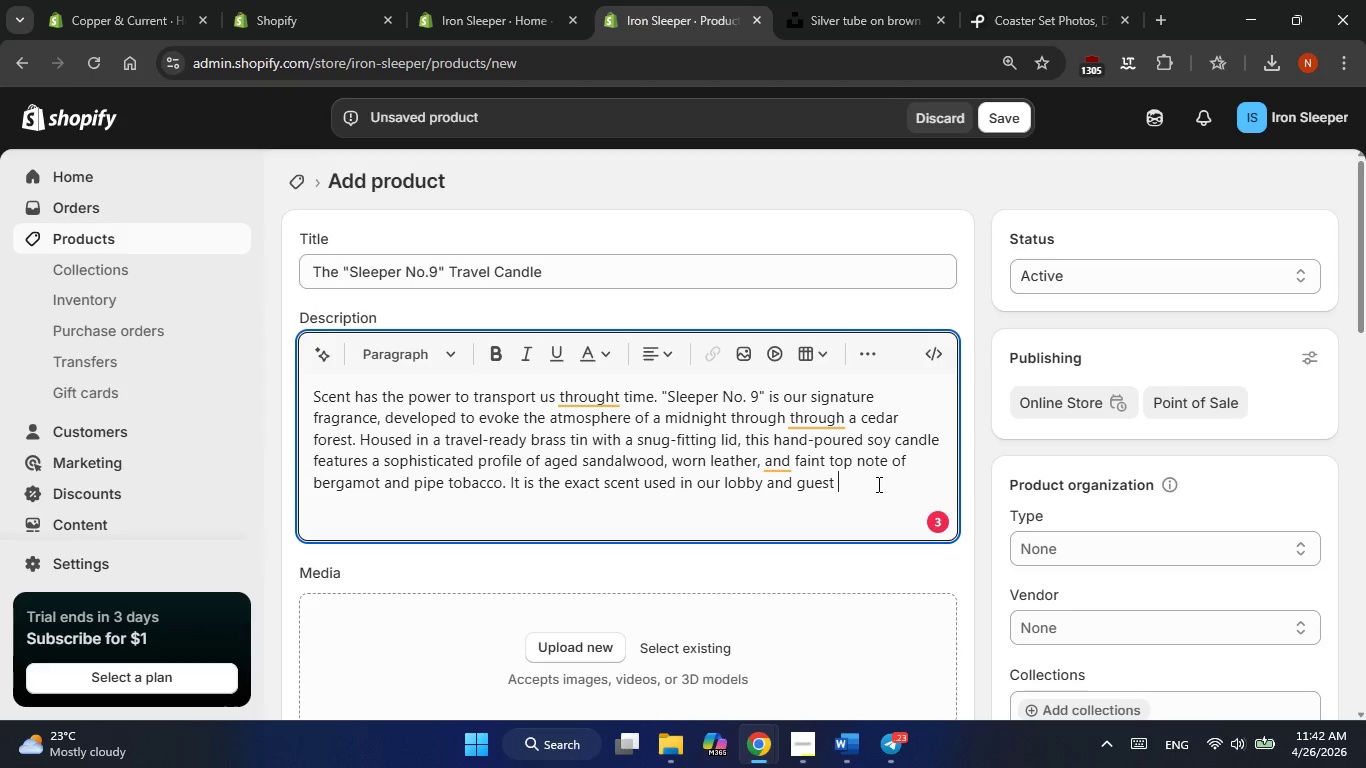 
type(railcars to create an enc)
key(Backspace)
type(vironment of warmth and mystery )
key(Backspace)
type(. With a 30-hour burn time )
key(Backspace)
type(, you can light it ant)
key(Backspace)
type(ywhere to instantly recreate the cozy )
key(Backspace)
type(, candlelit ambiance of a private berth on the iron D)
key(Backspace)
type(el)
key(Backspace)
key(Backspace)
type(;)
key(Backspace)
type(leeper.)
 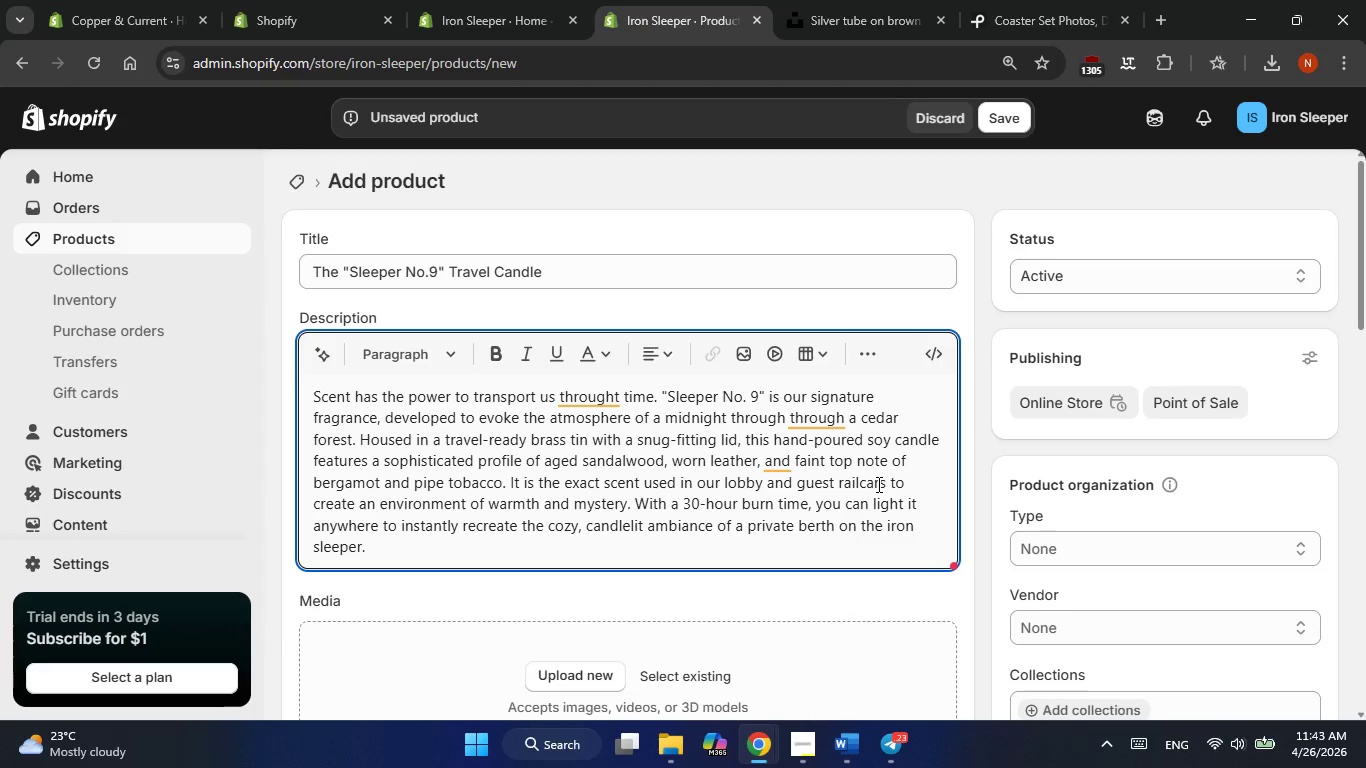 
left_click([954, 565])
 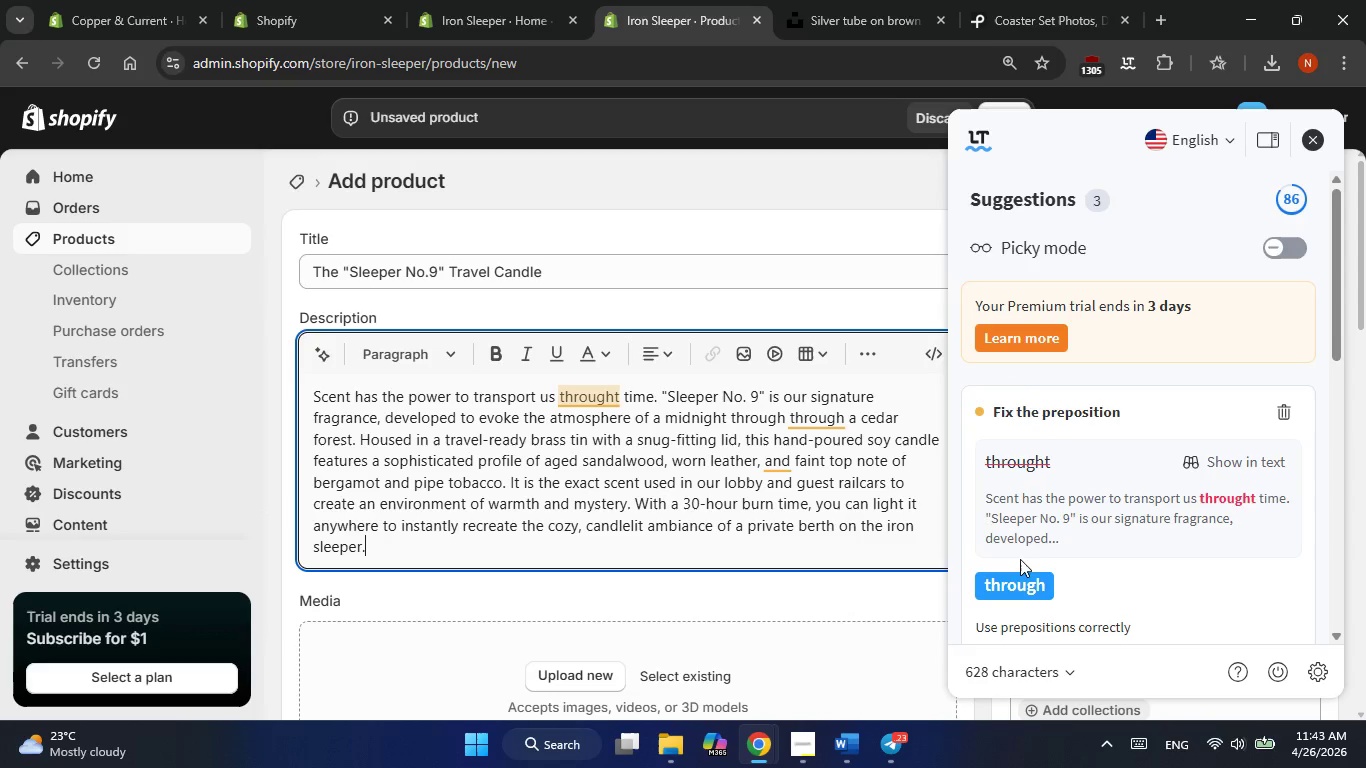 
left_click([1011, 582])
 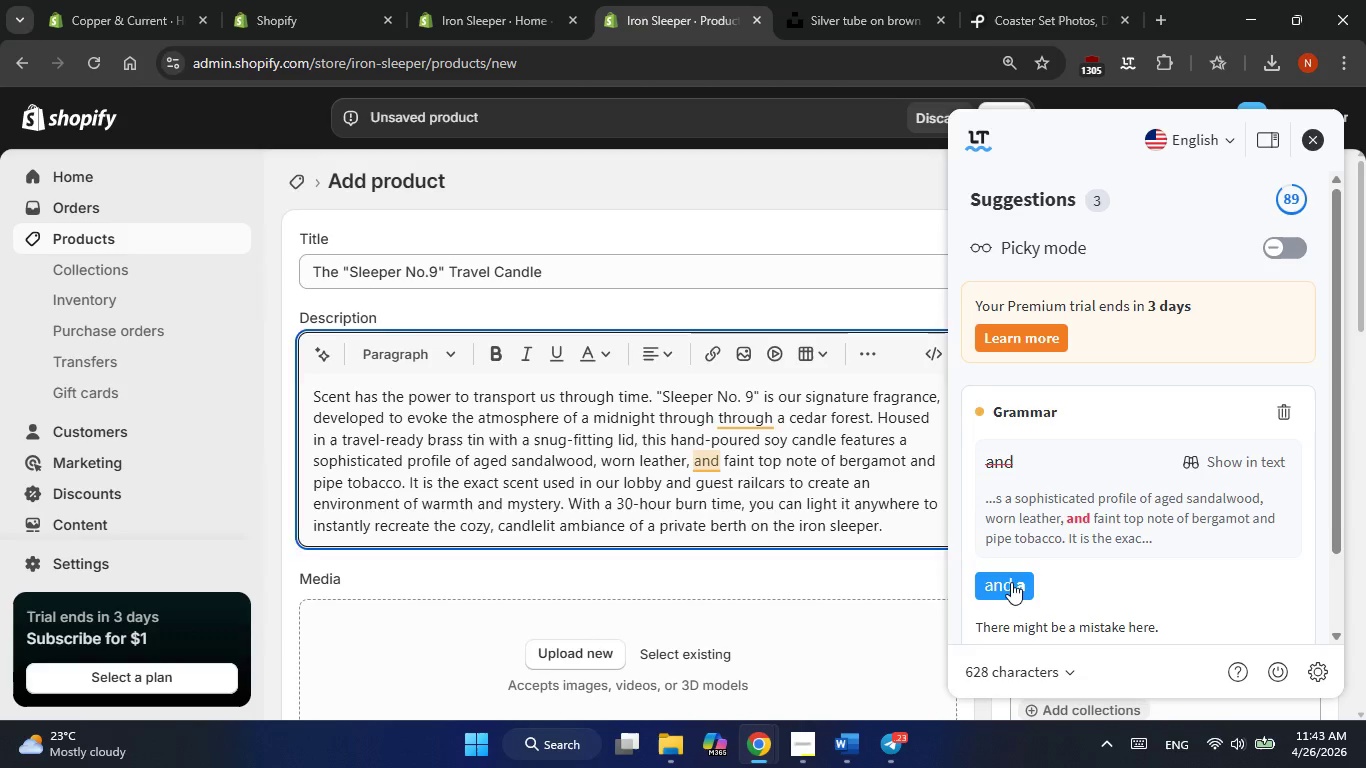 
double_click([1011, 582])
 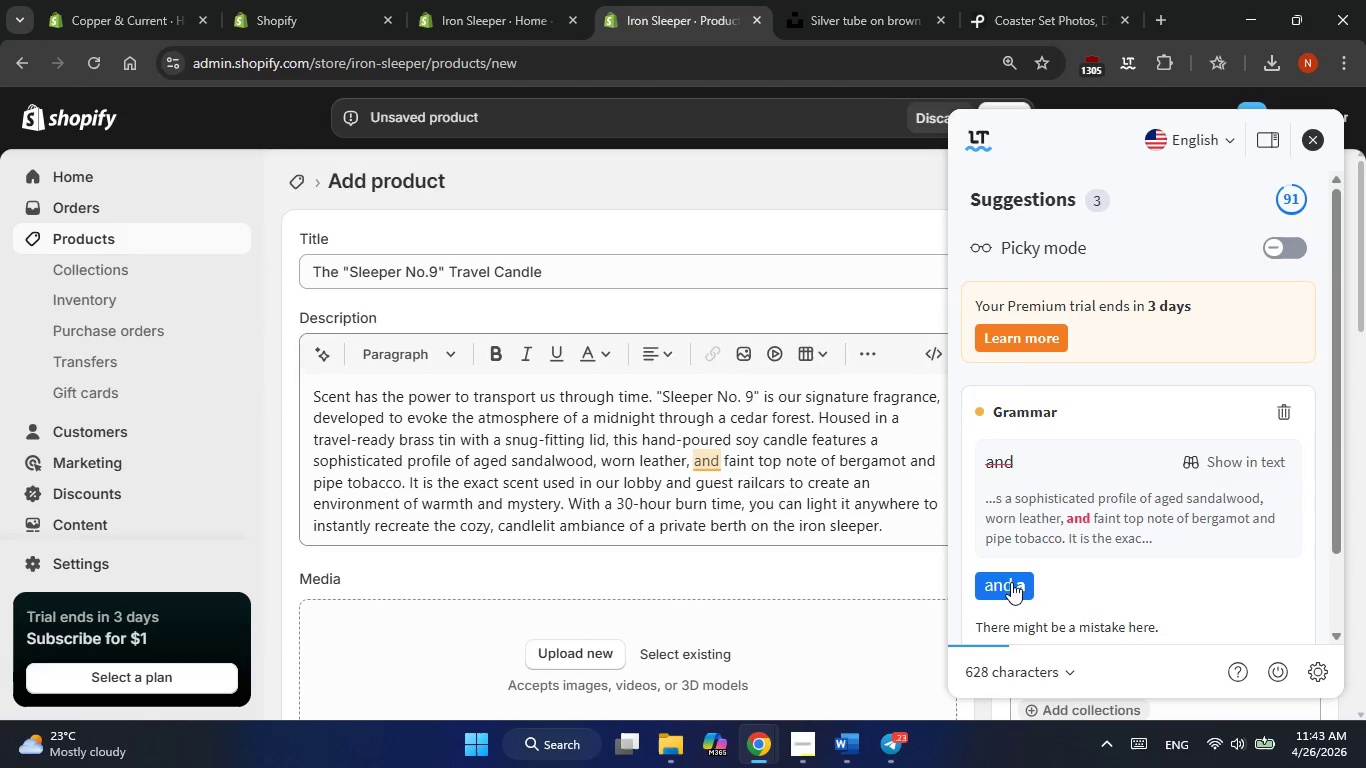 
left_click([1011, 582])
 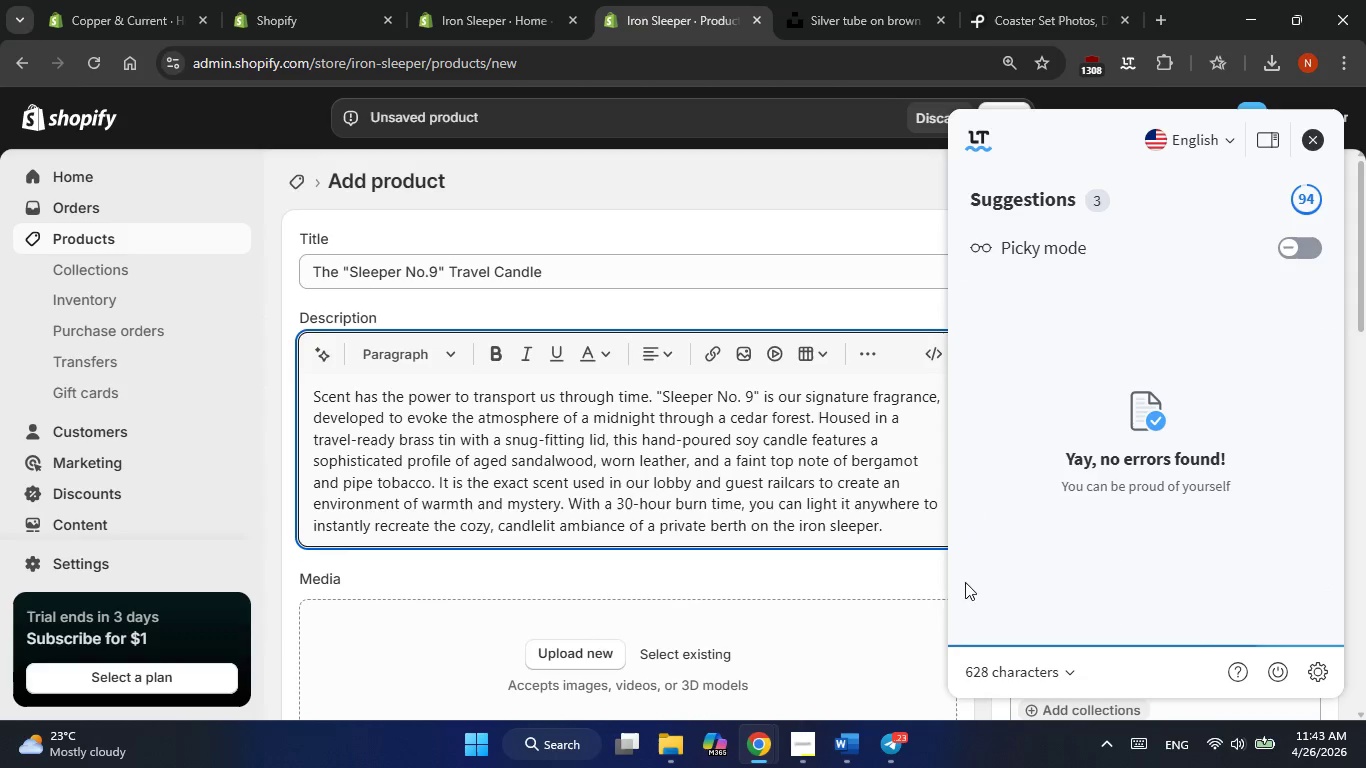 
left_click([880, 578])
 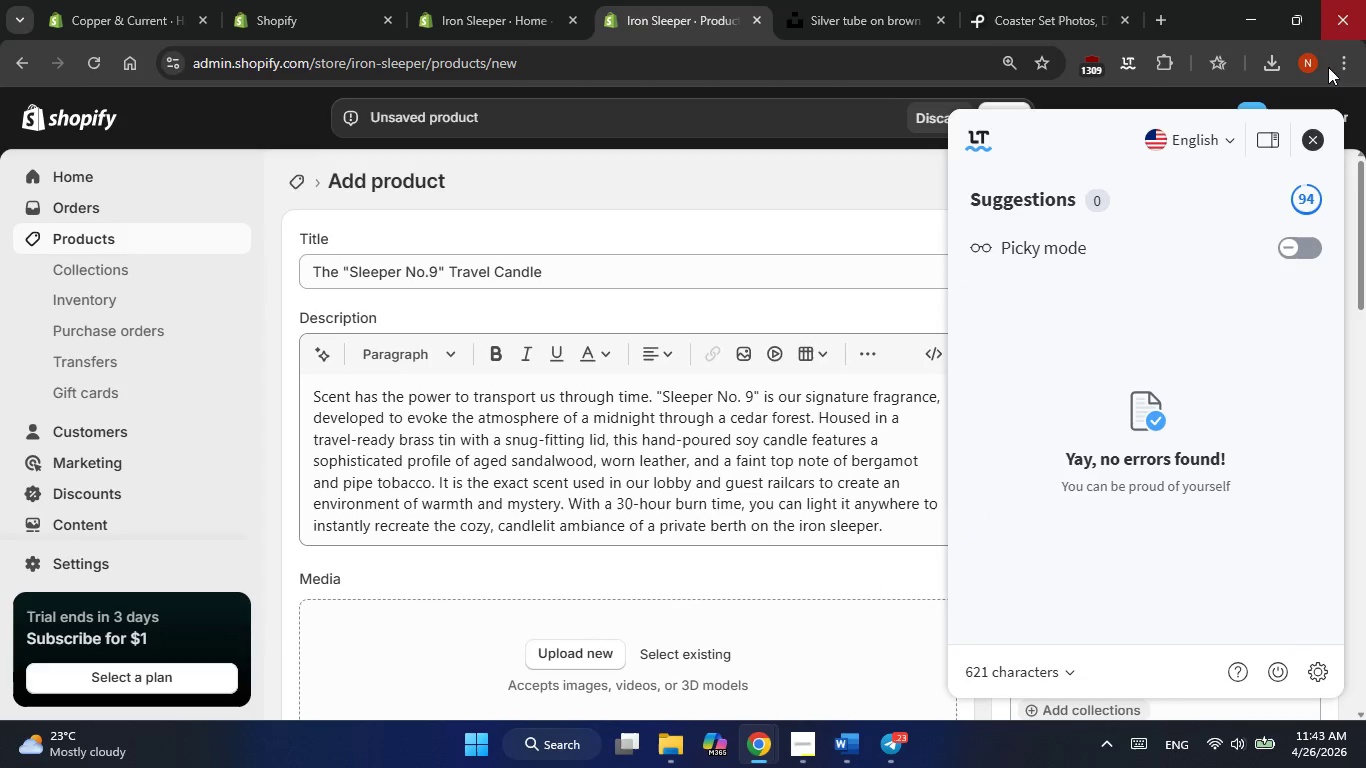 
left_click([1303, 146])
 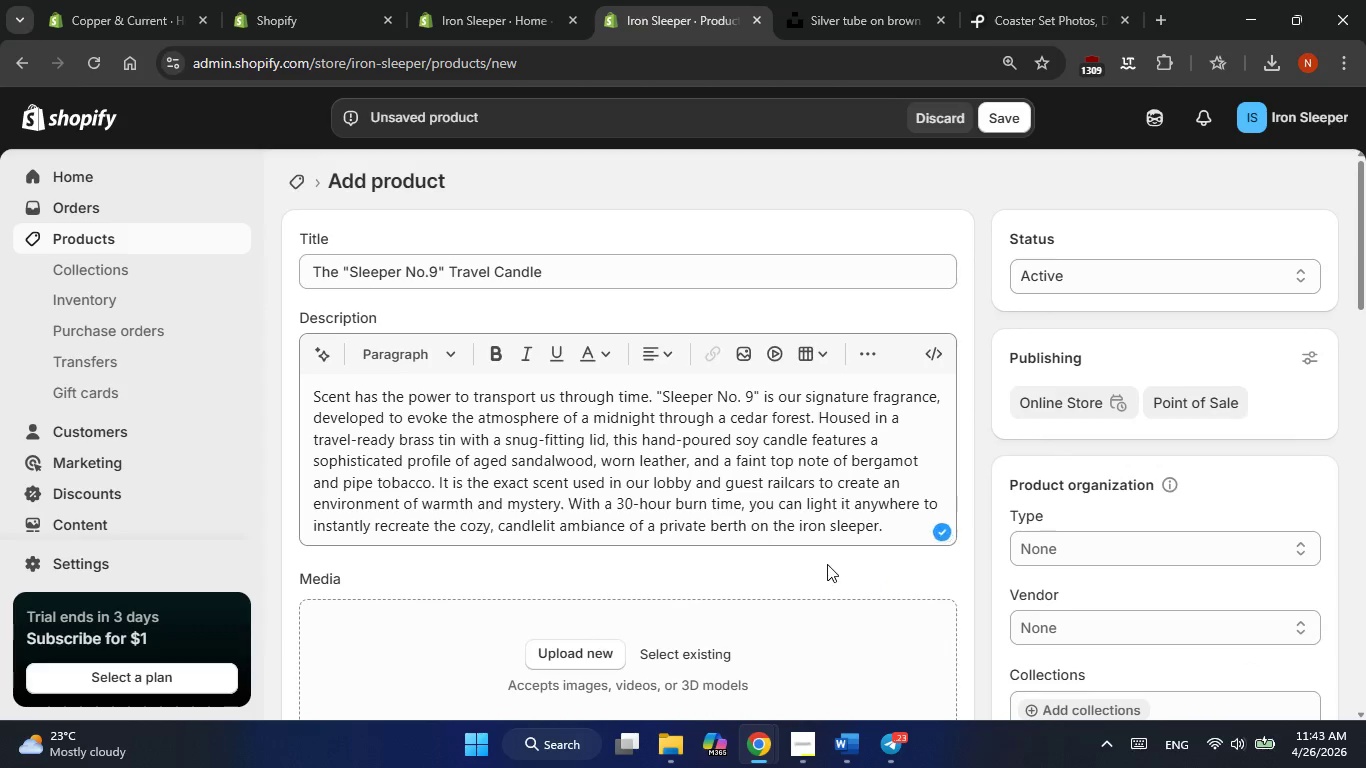 
scroll: coordinate [827, 564], scroll_direction: down, amount: 2.0
 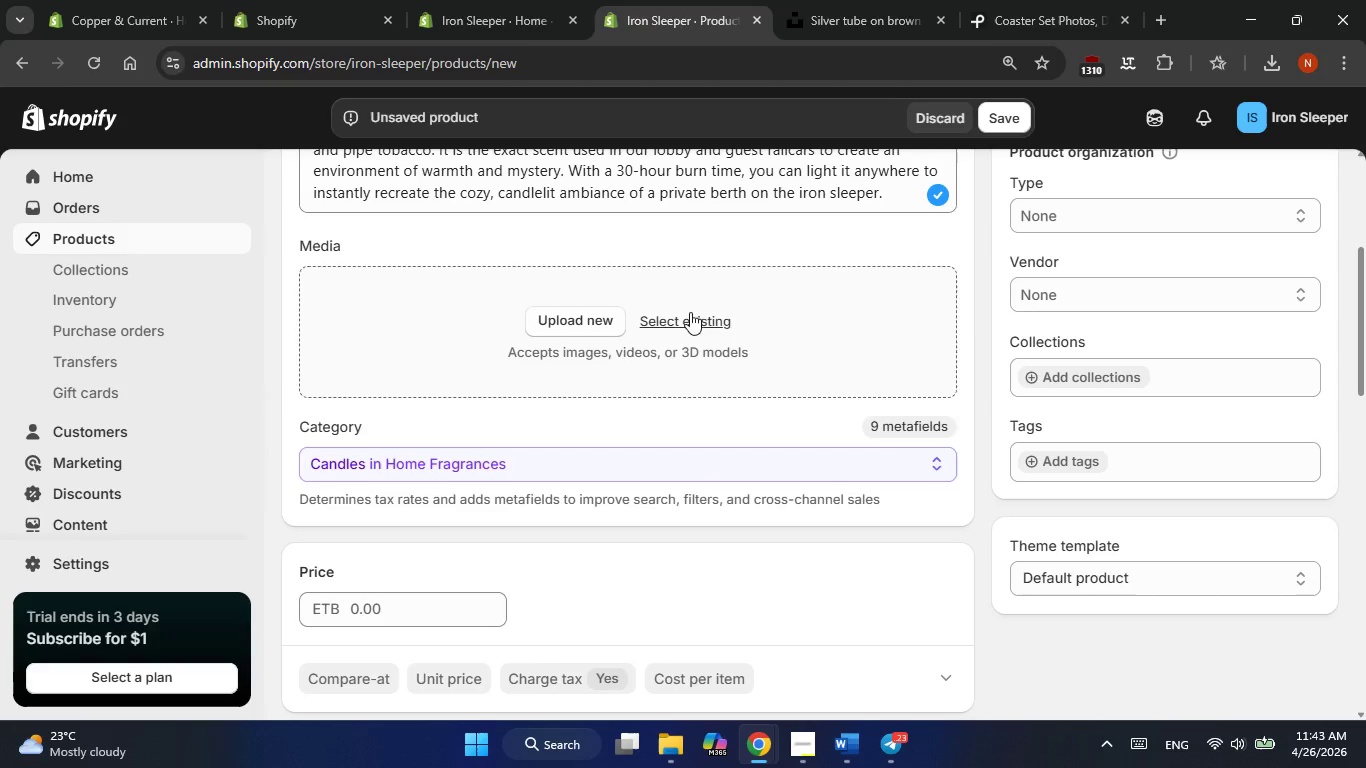 
left_click([1073, 8])
 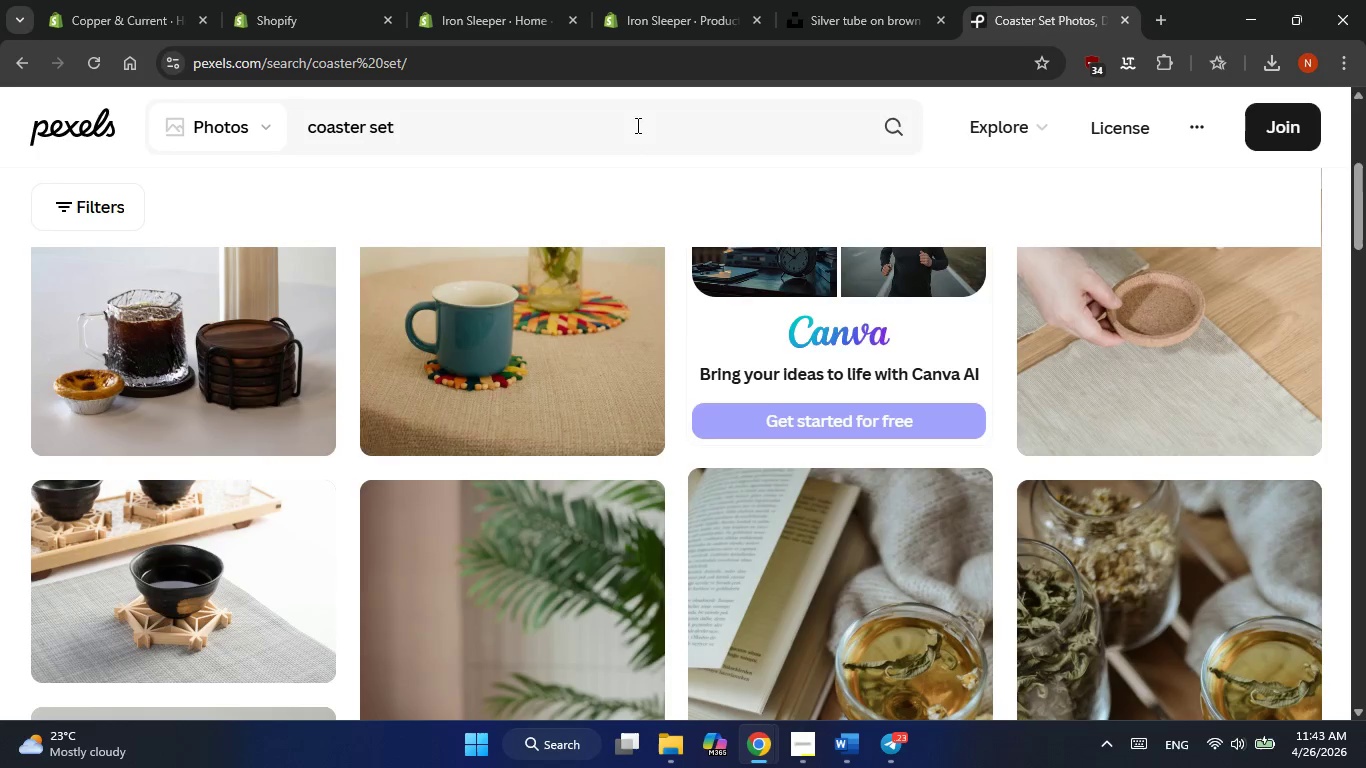 
double_click([636, 125])
 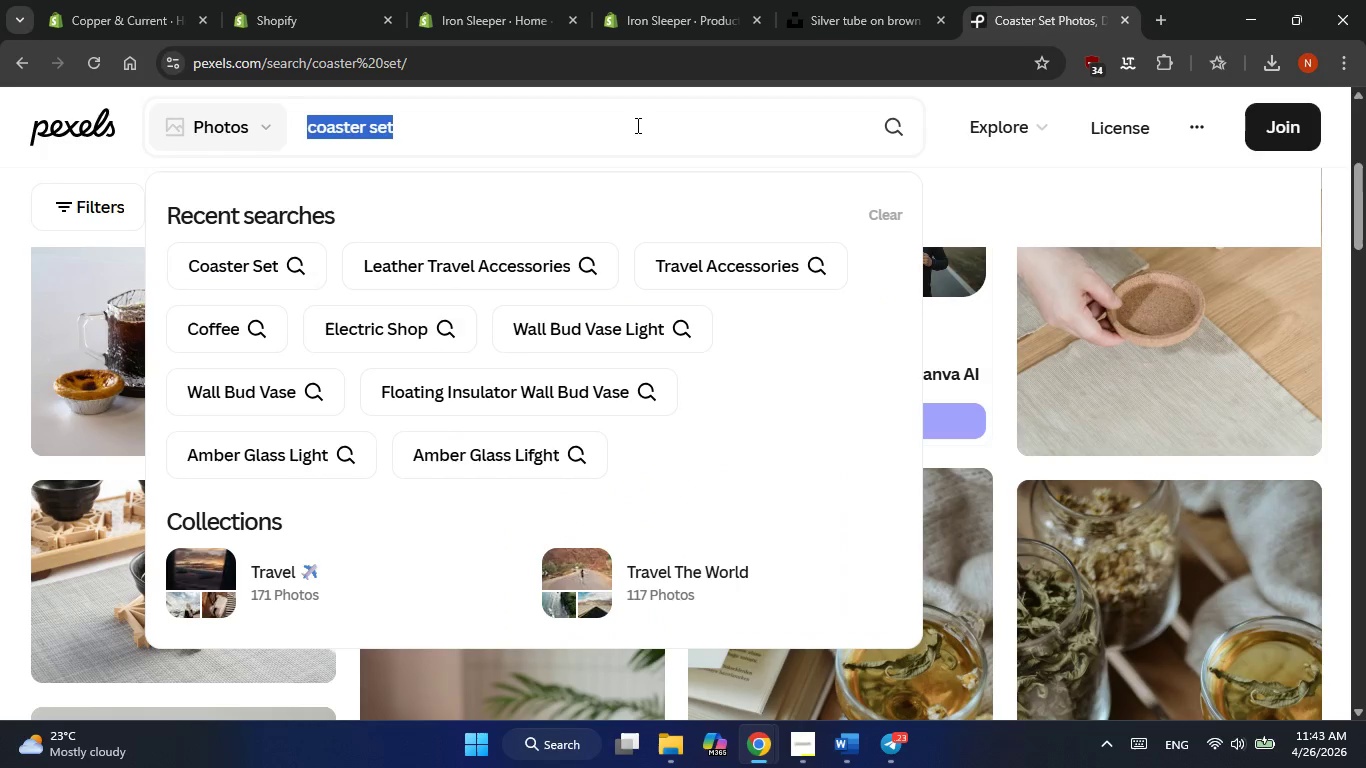 
triple_click([636, 125])
 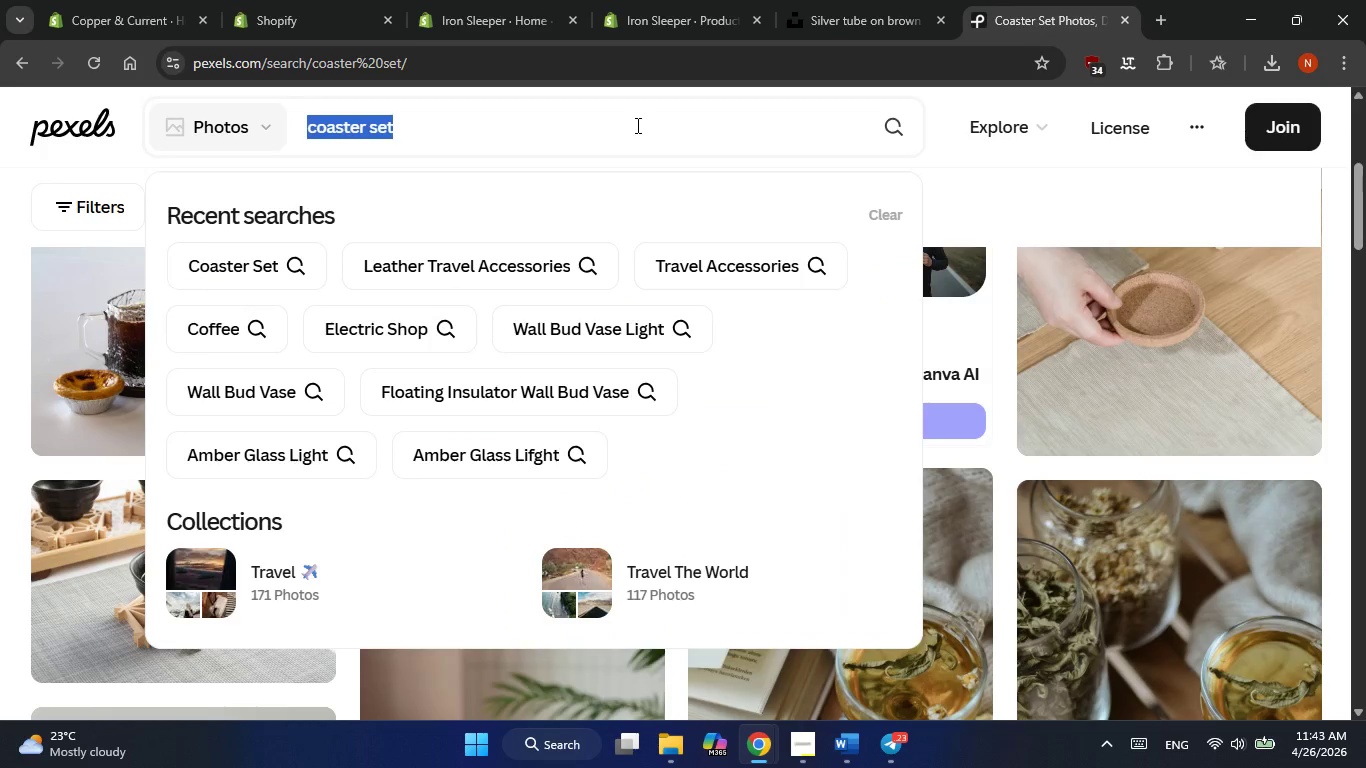 
type(travel candle)
 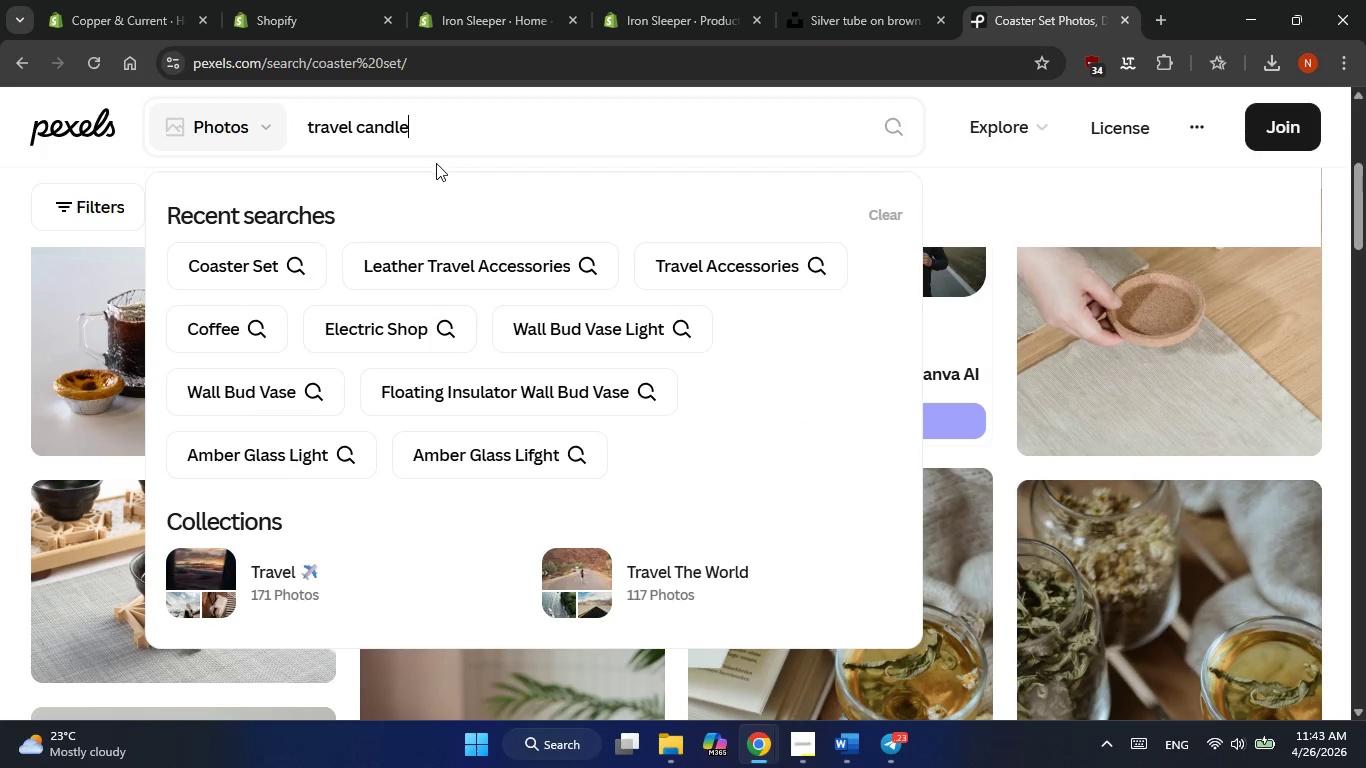 
key(NumpadEnter)
 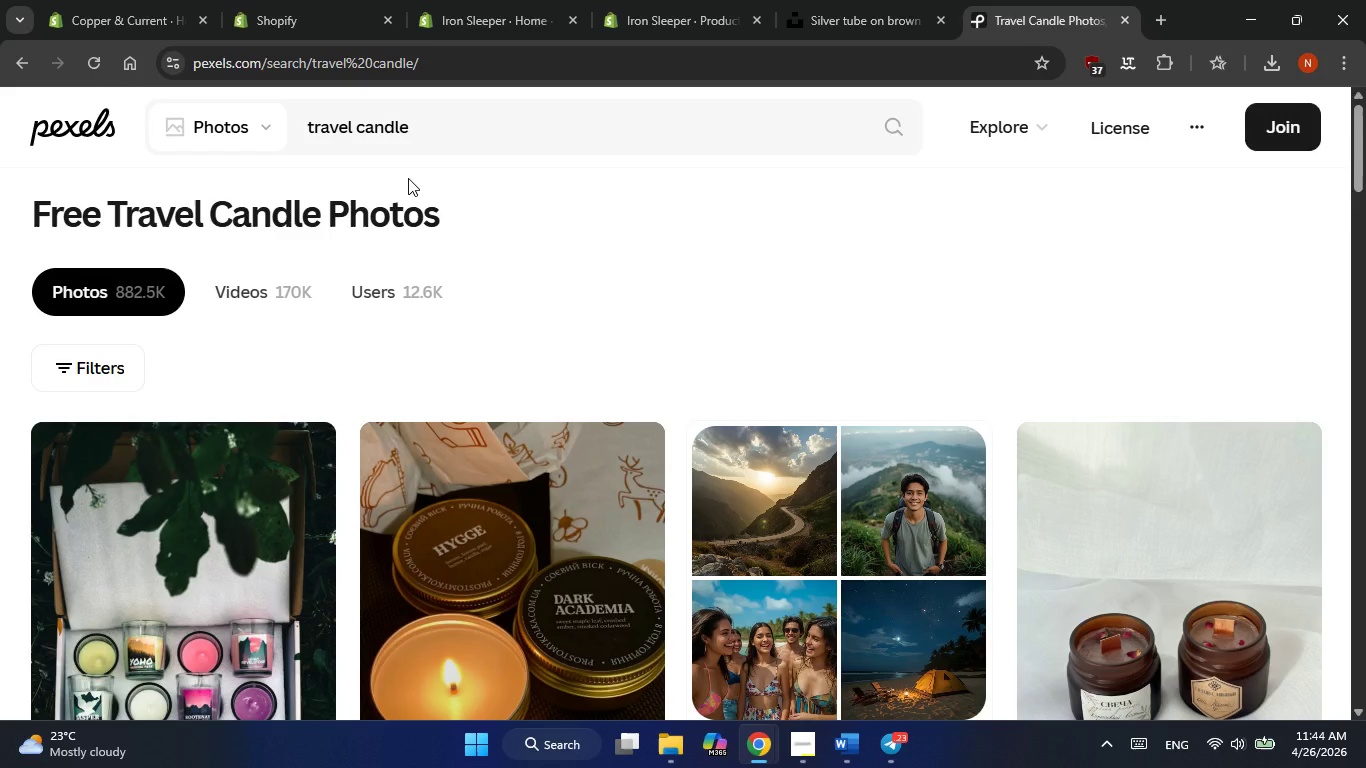 
wait(5.67)
 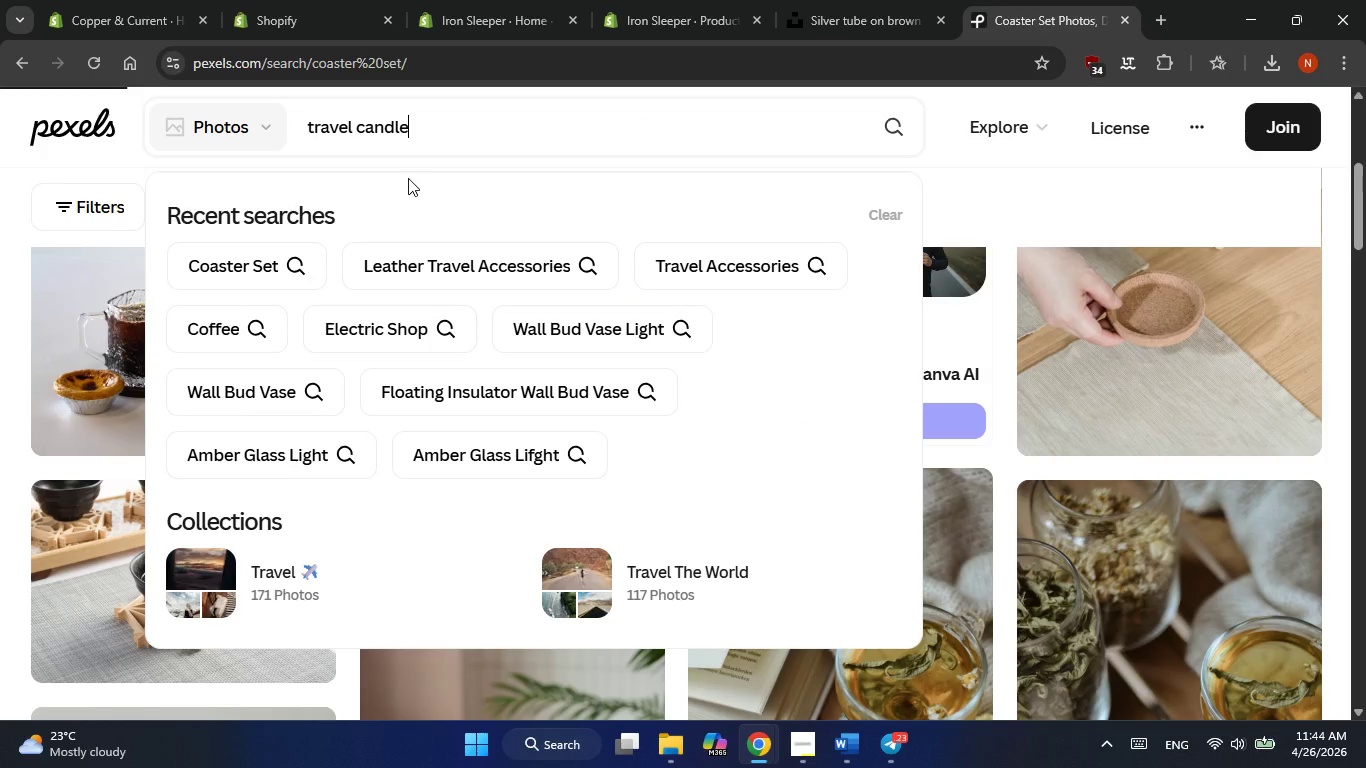 
scroll: coordinate [908, 274], scroll_direction: down, amount: 1.0
 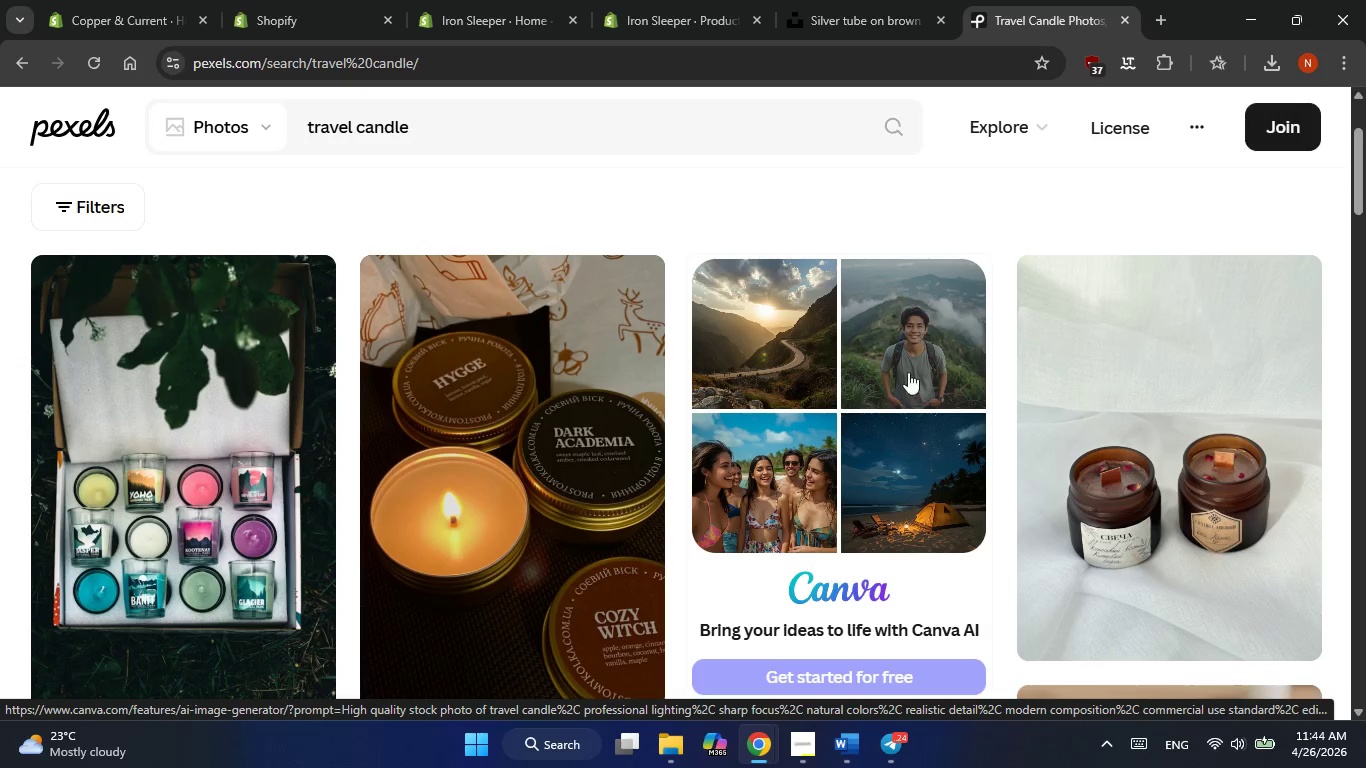 
wait(5.31)
 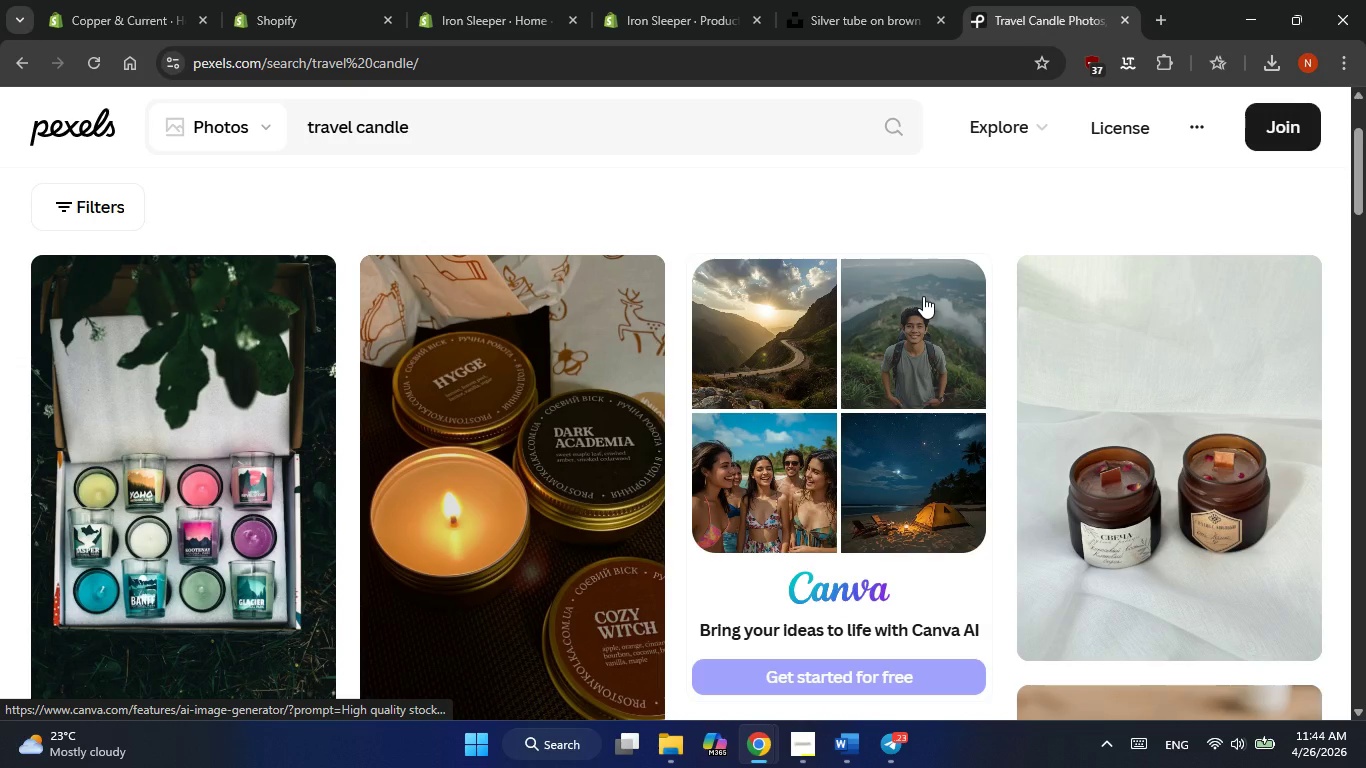 
scroll: coordinate [678, 650], scroll_direction: down, amount: 4.0
 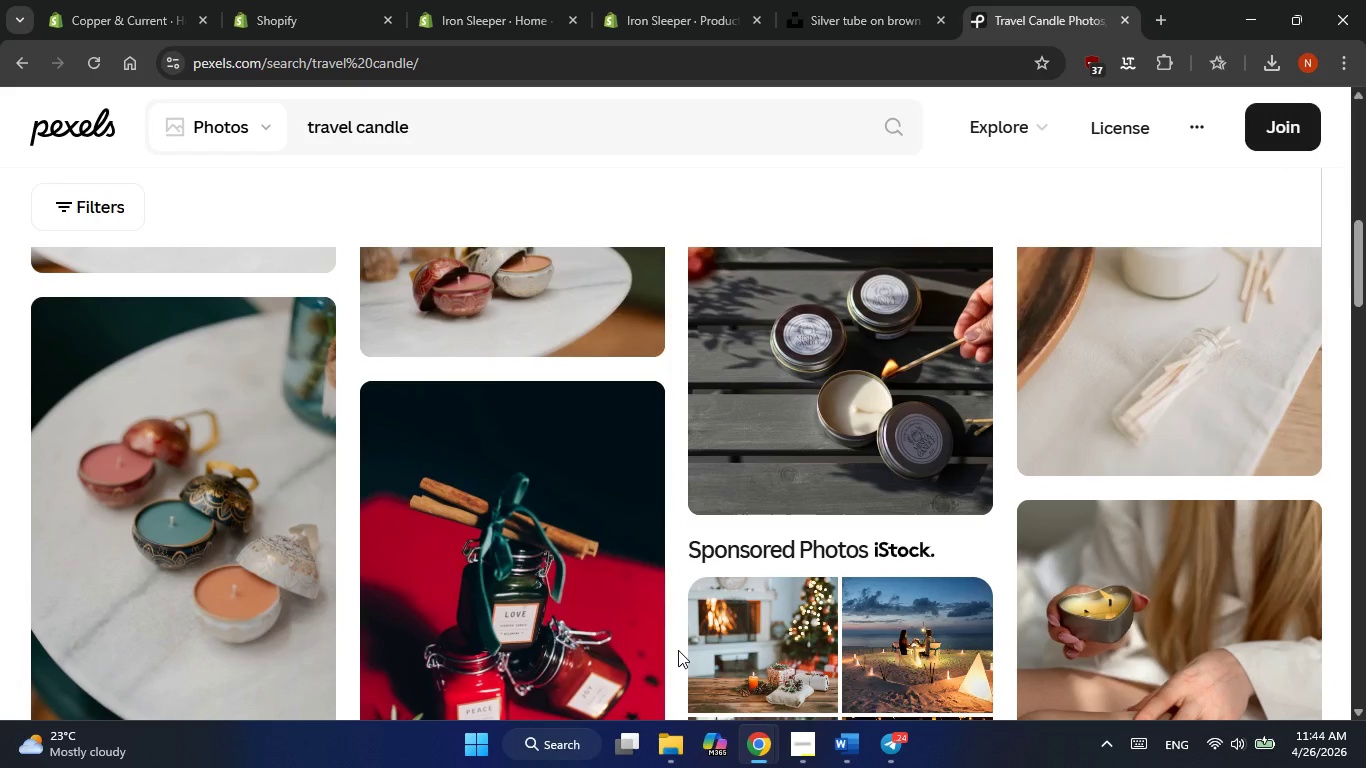 
scroll: coordinate [678, 650], scroll_direction: up, amount: 2.0
 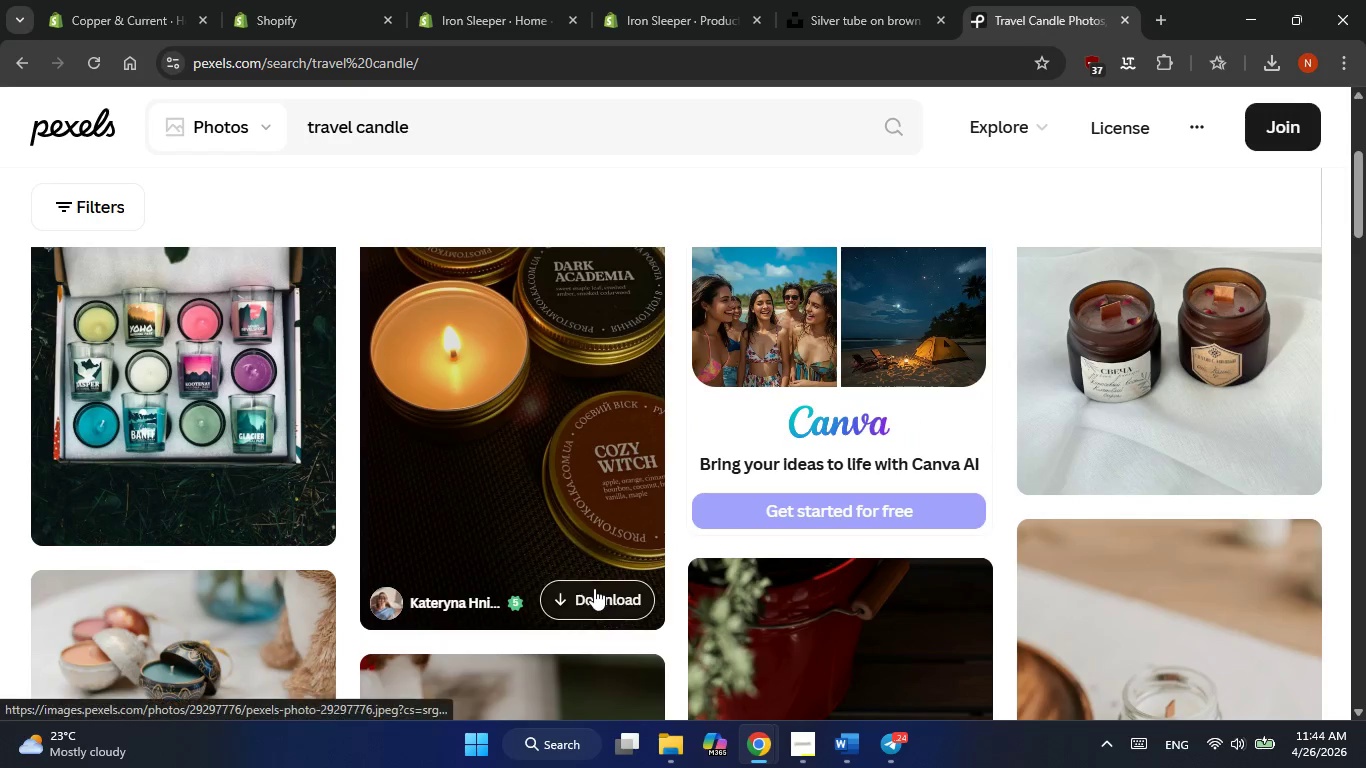 
left_click([596, 601])
 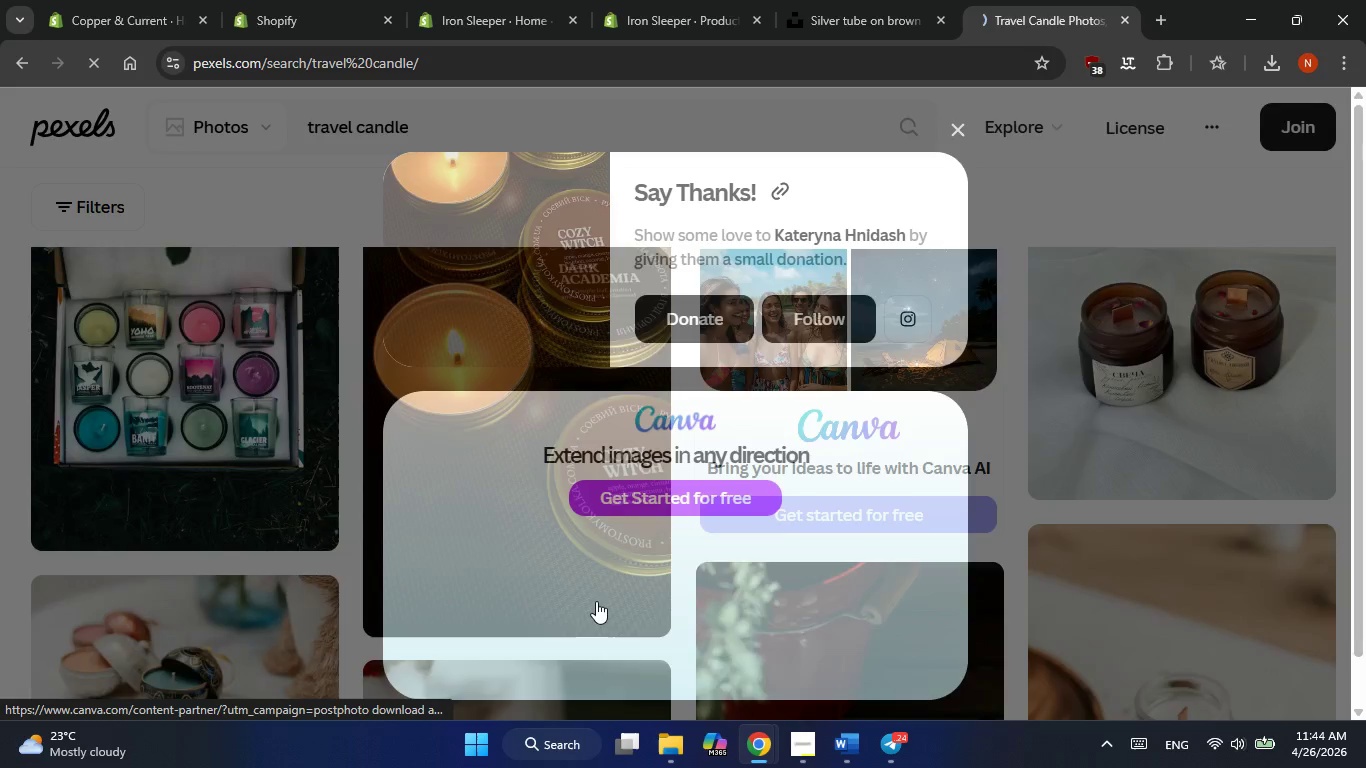 
scroll: coordinate [596, 601], scroll_direction: up, amount: 3.0
 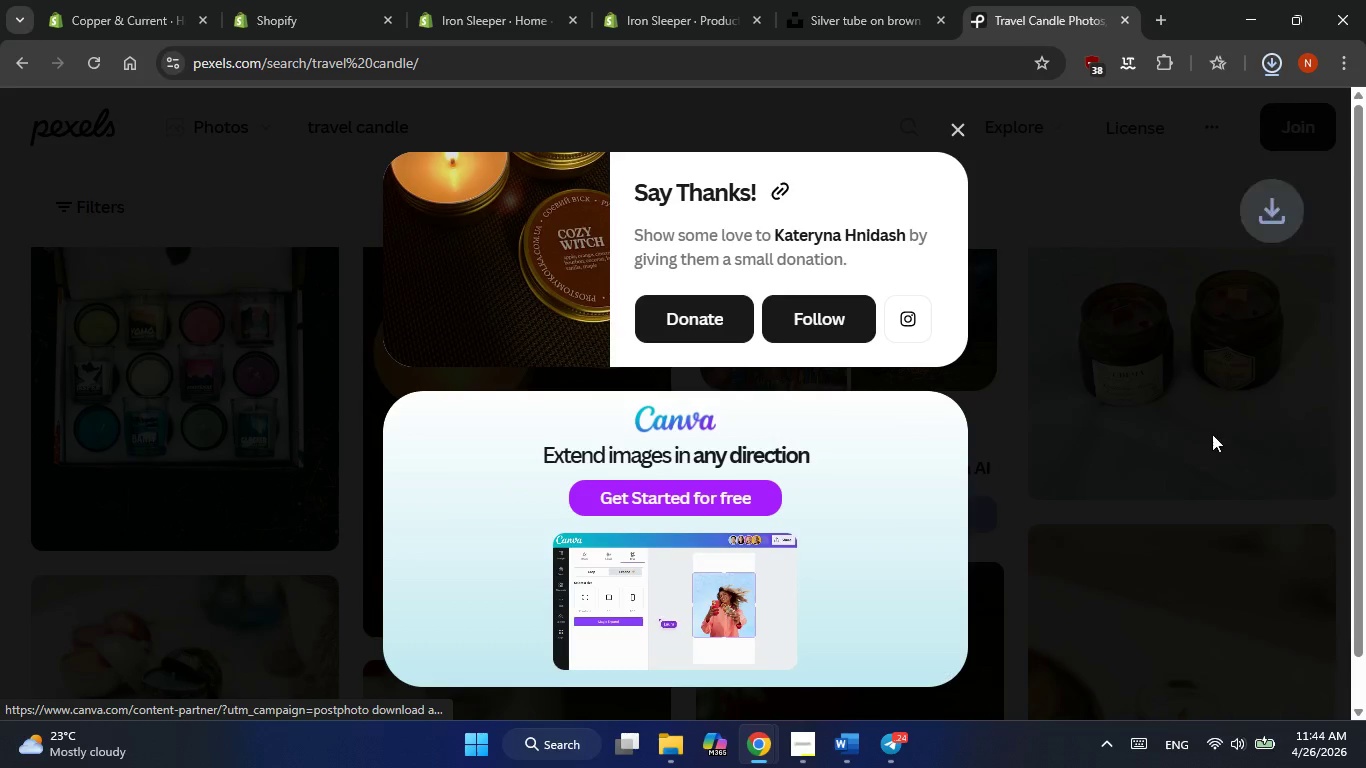 
left_click([1213, 433])
 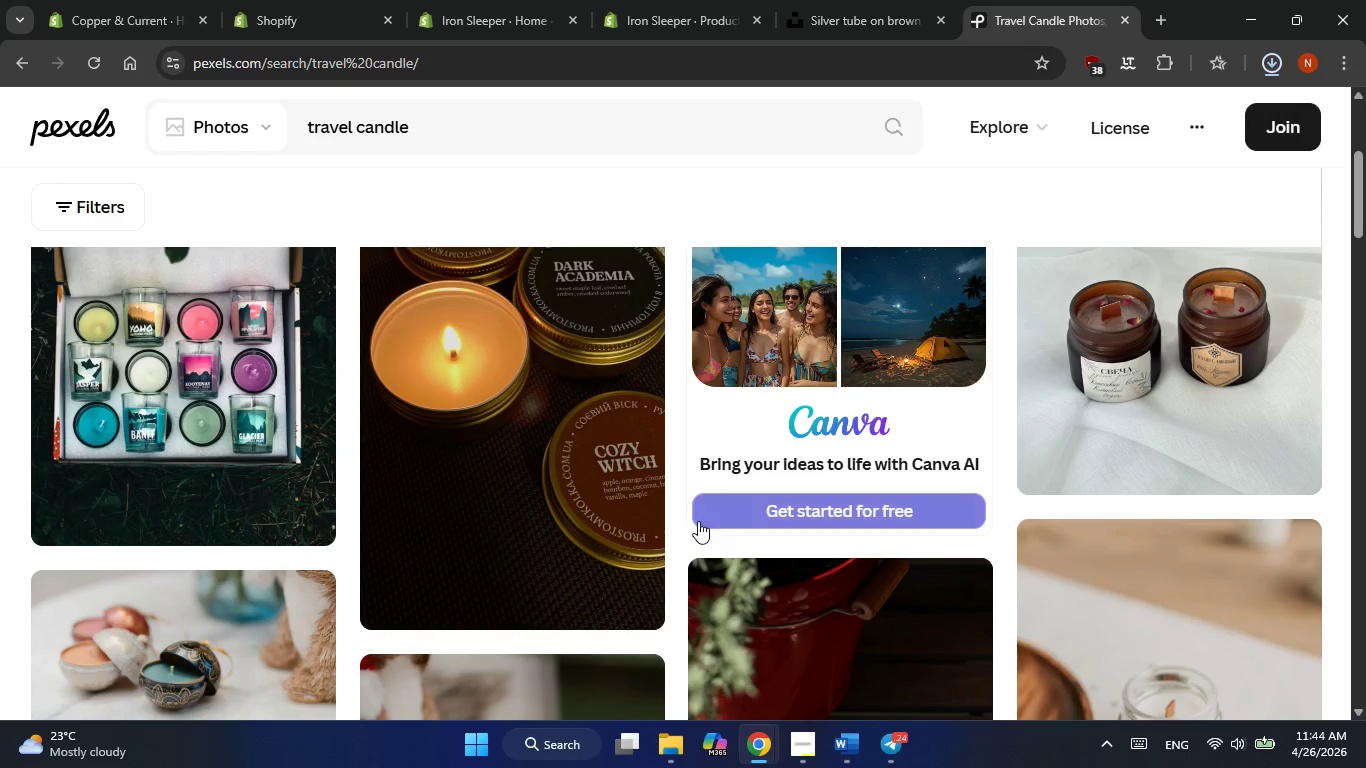 
scroll: coordinate [698, 521], scroll_direction: up, amount: 2.0
 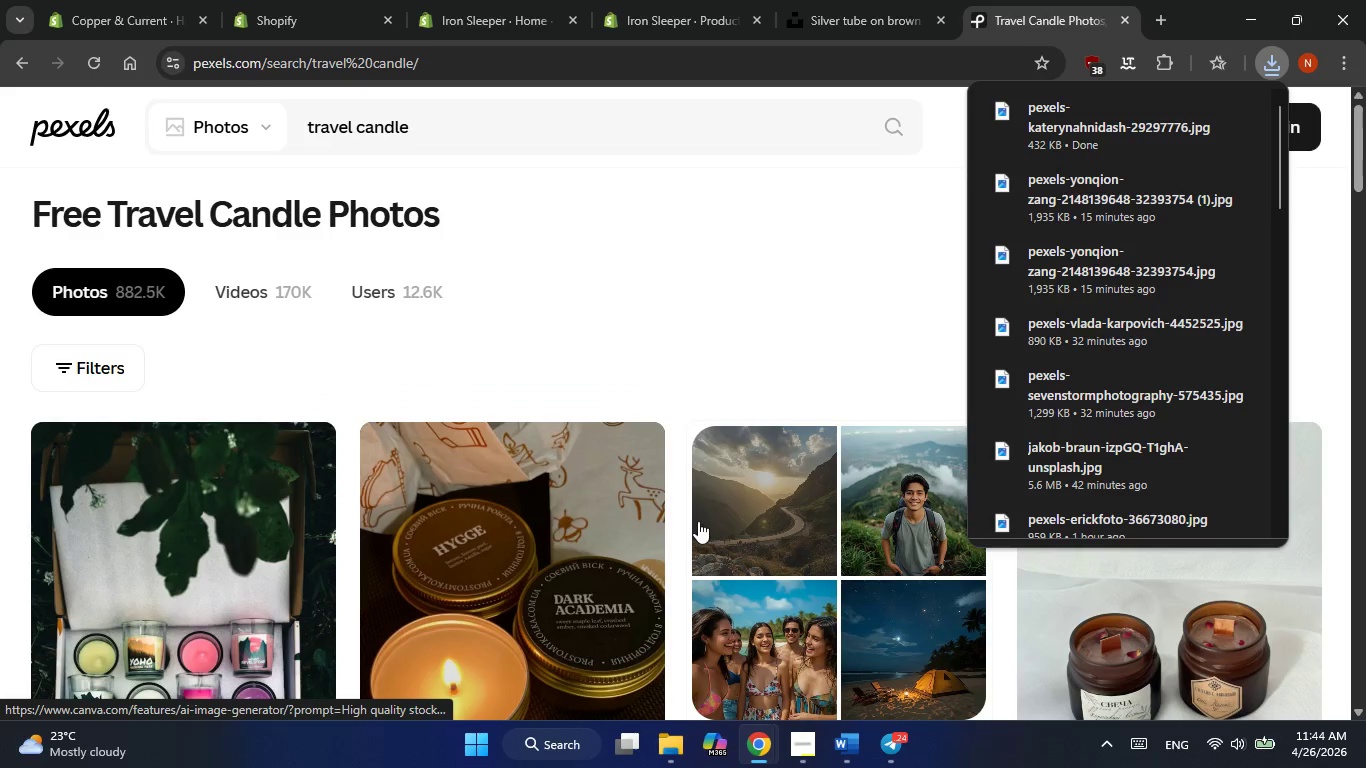 
scroll: coordinate [687, 476], scroll_direction: none, amount: 0.0
 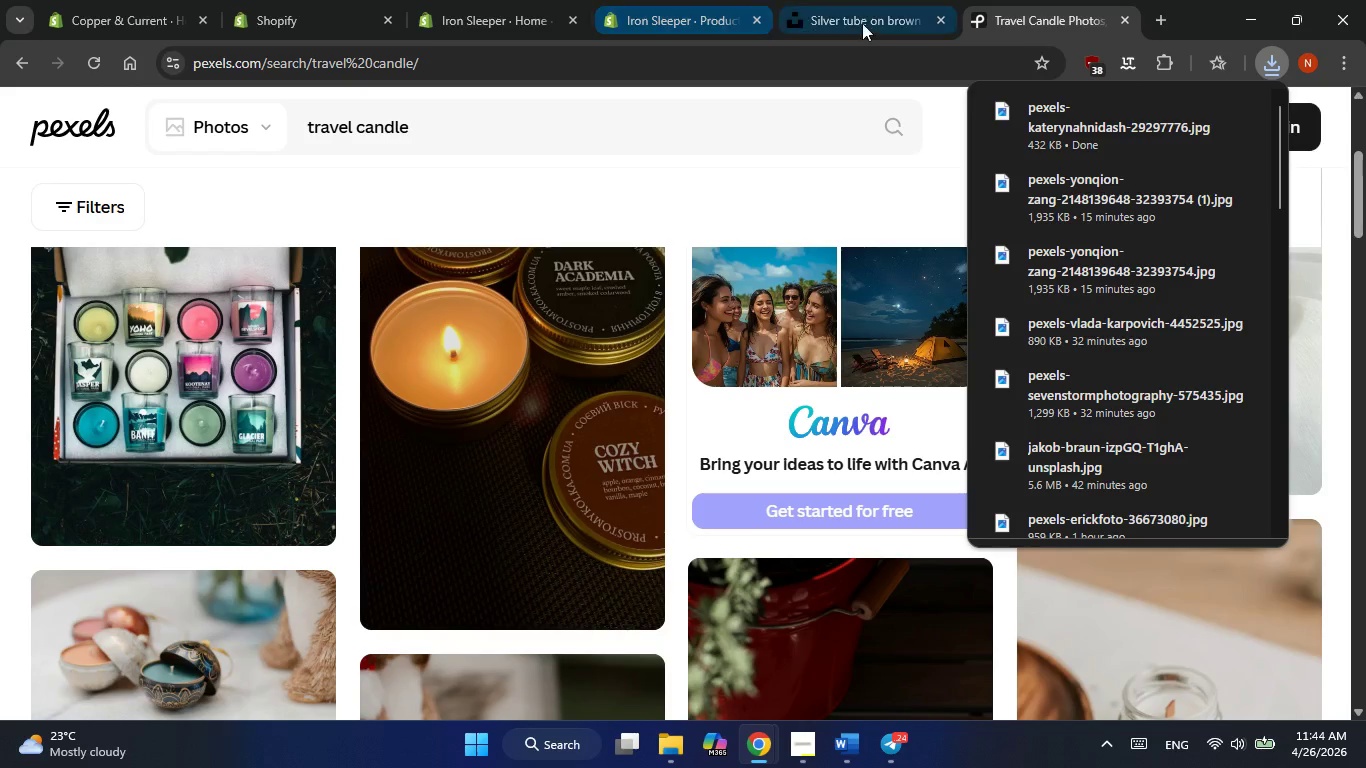 
left_click([638, 14])
 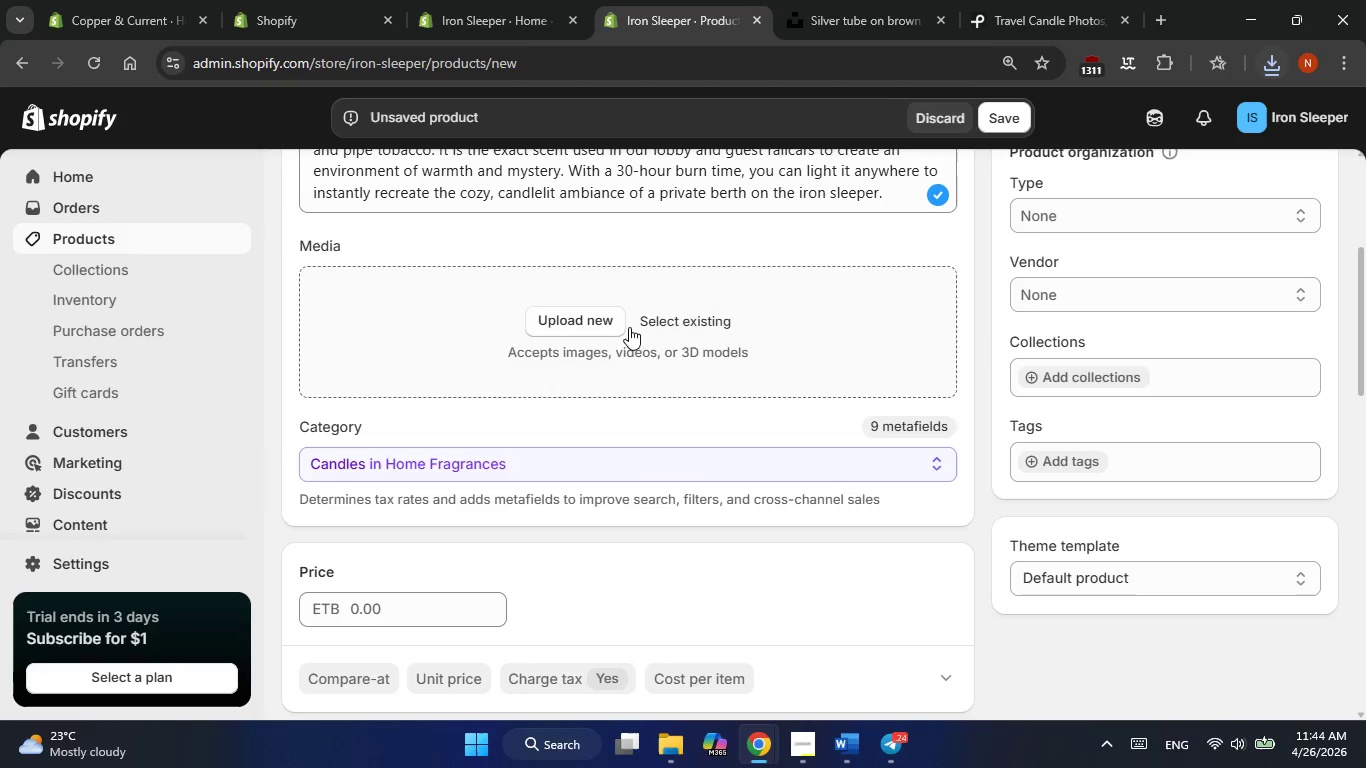 
left_click([720, 321])
 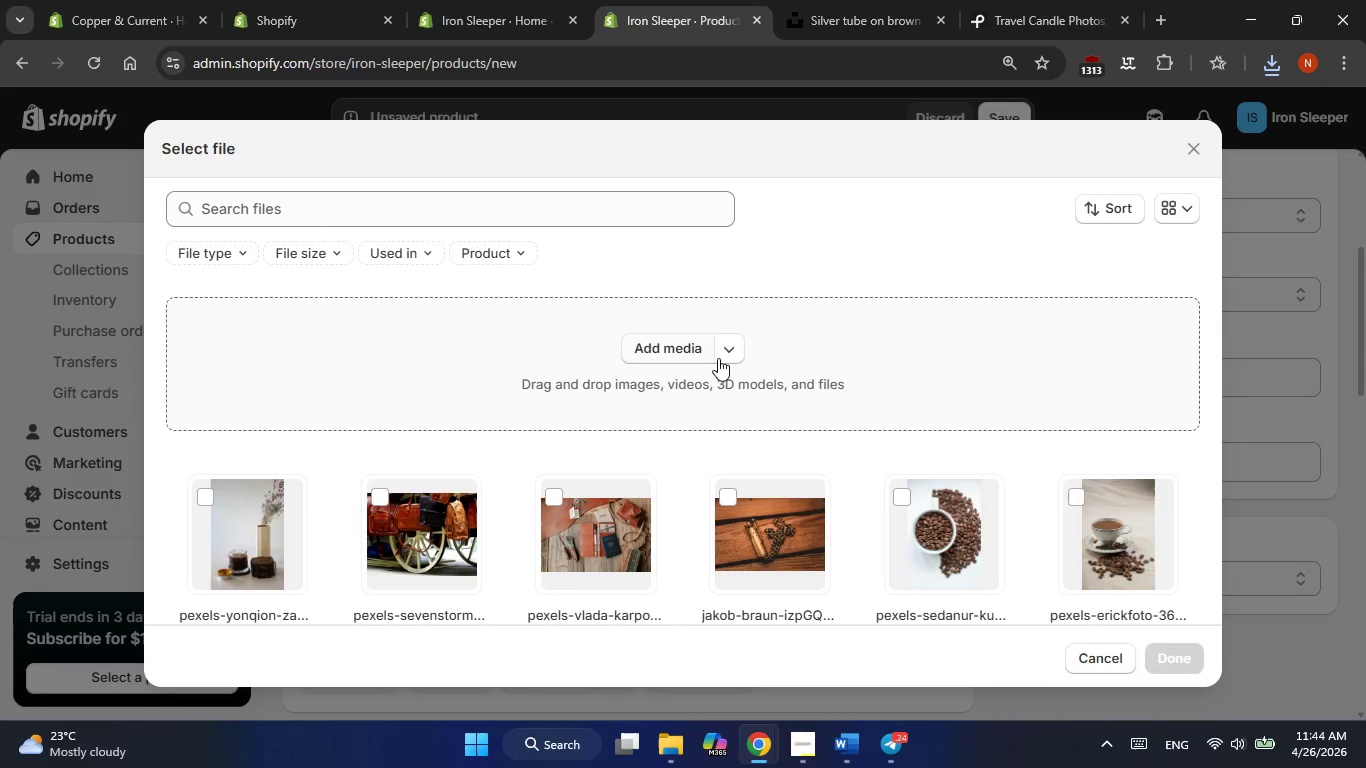 
left_click([685, 342])
 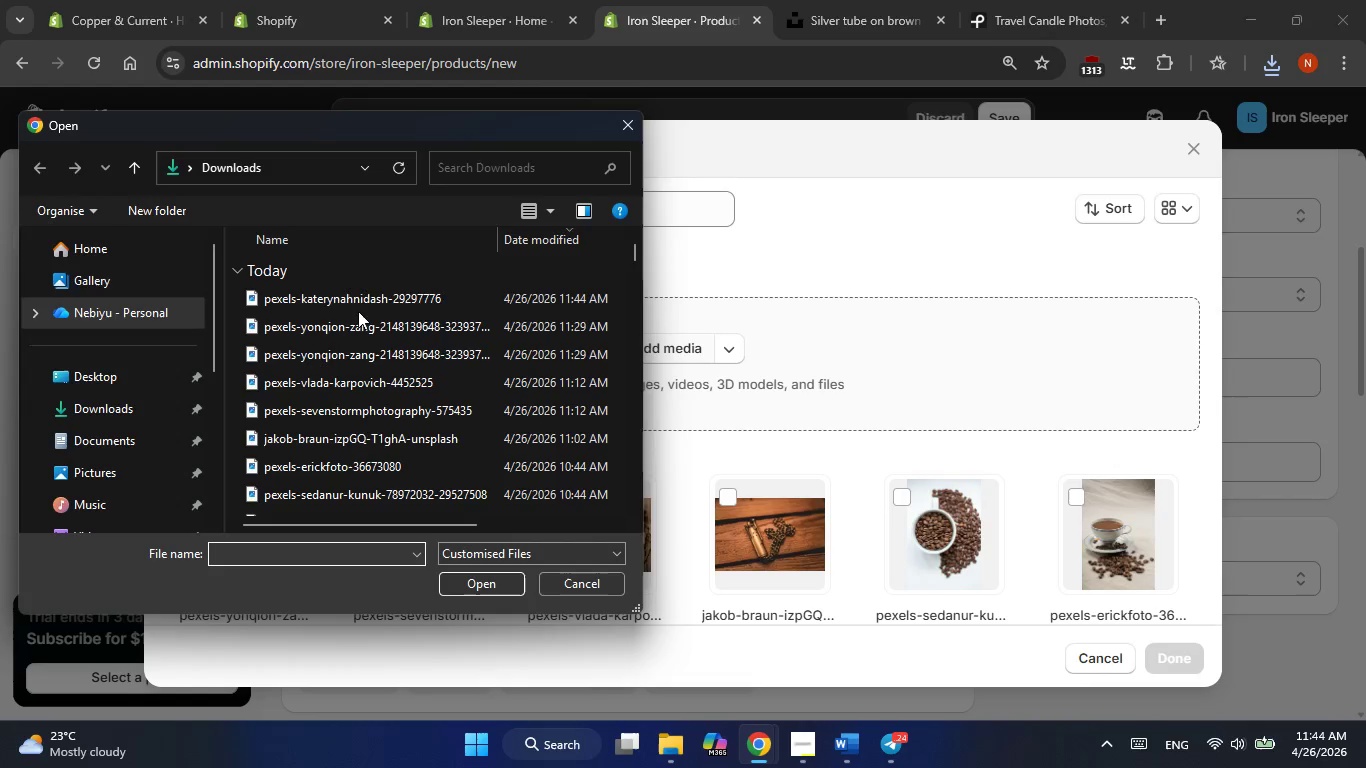 
double_click([356, 295])
 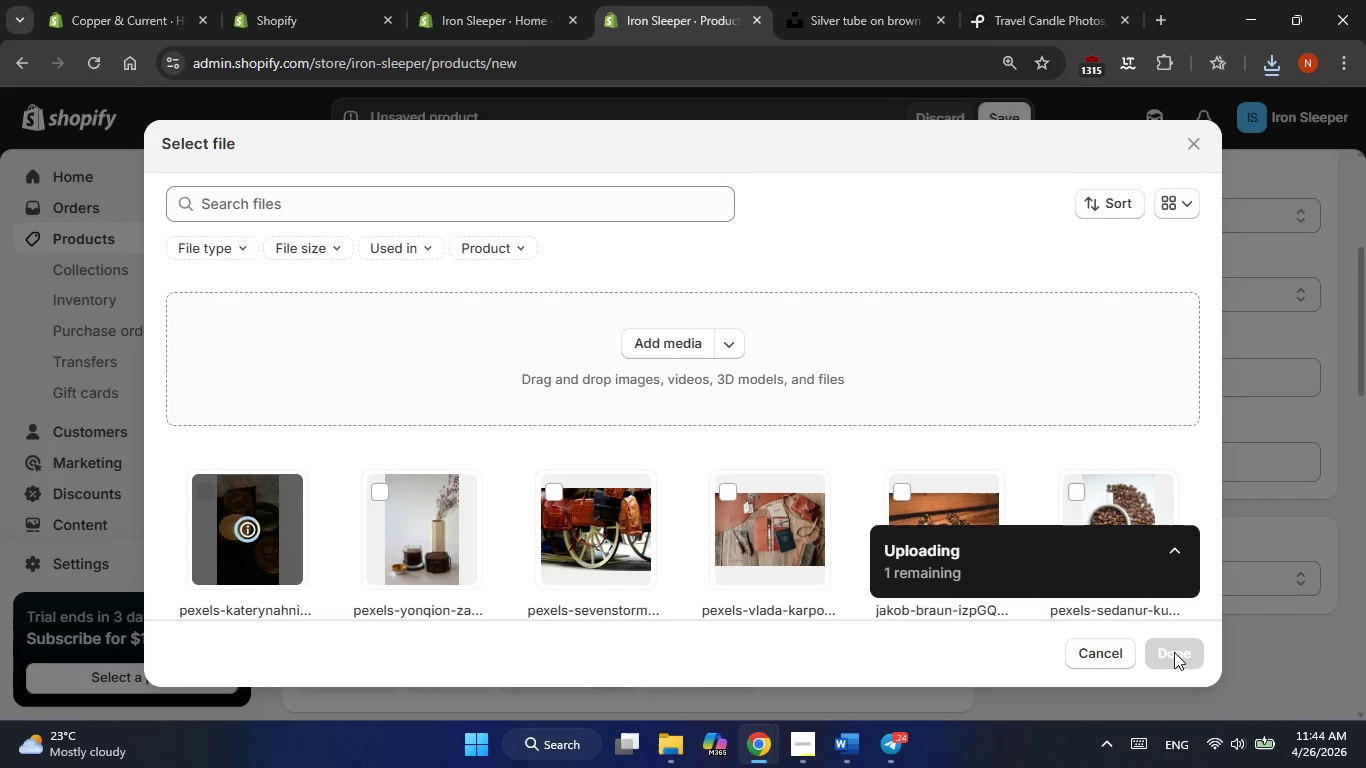 
wait(5.83)
 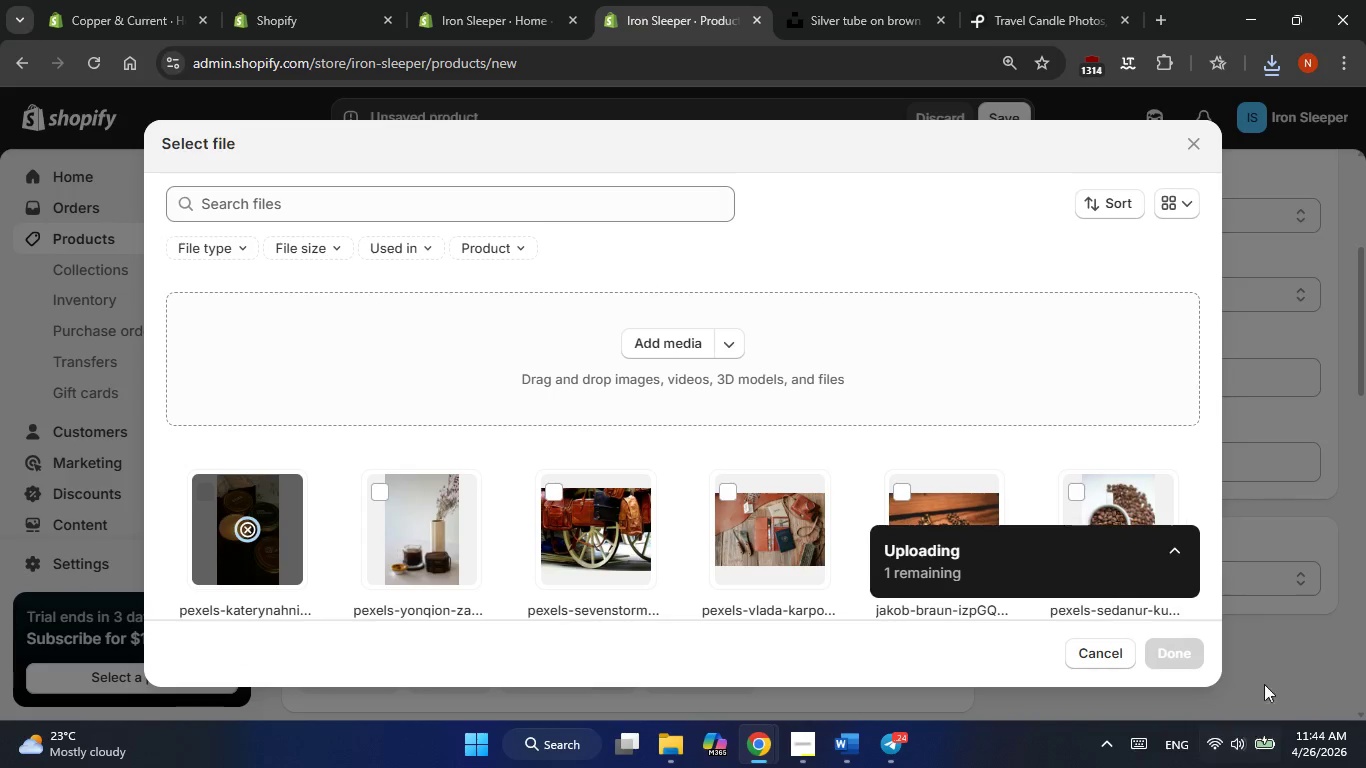 
left_click([1174, 652])
 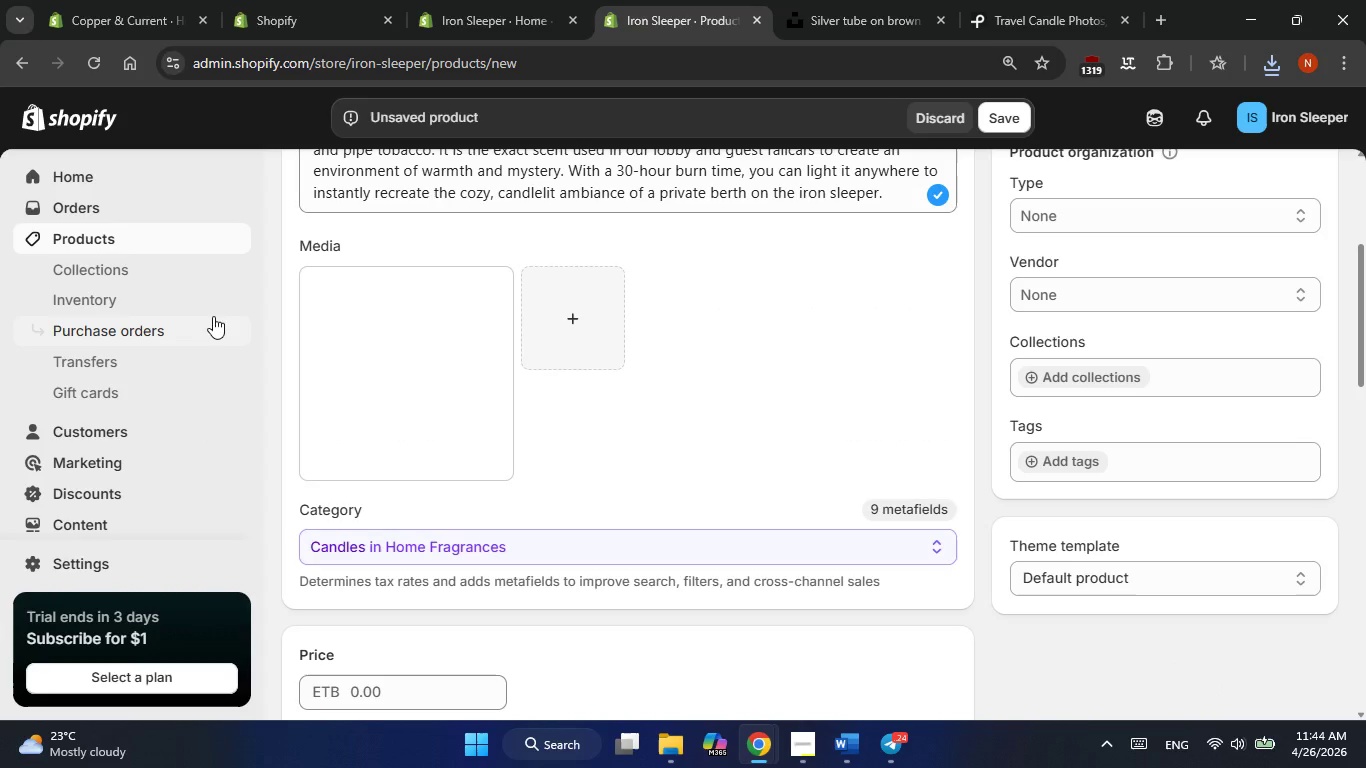 
left_click([384, 345])
 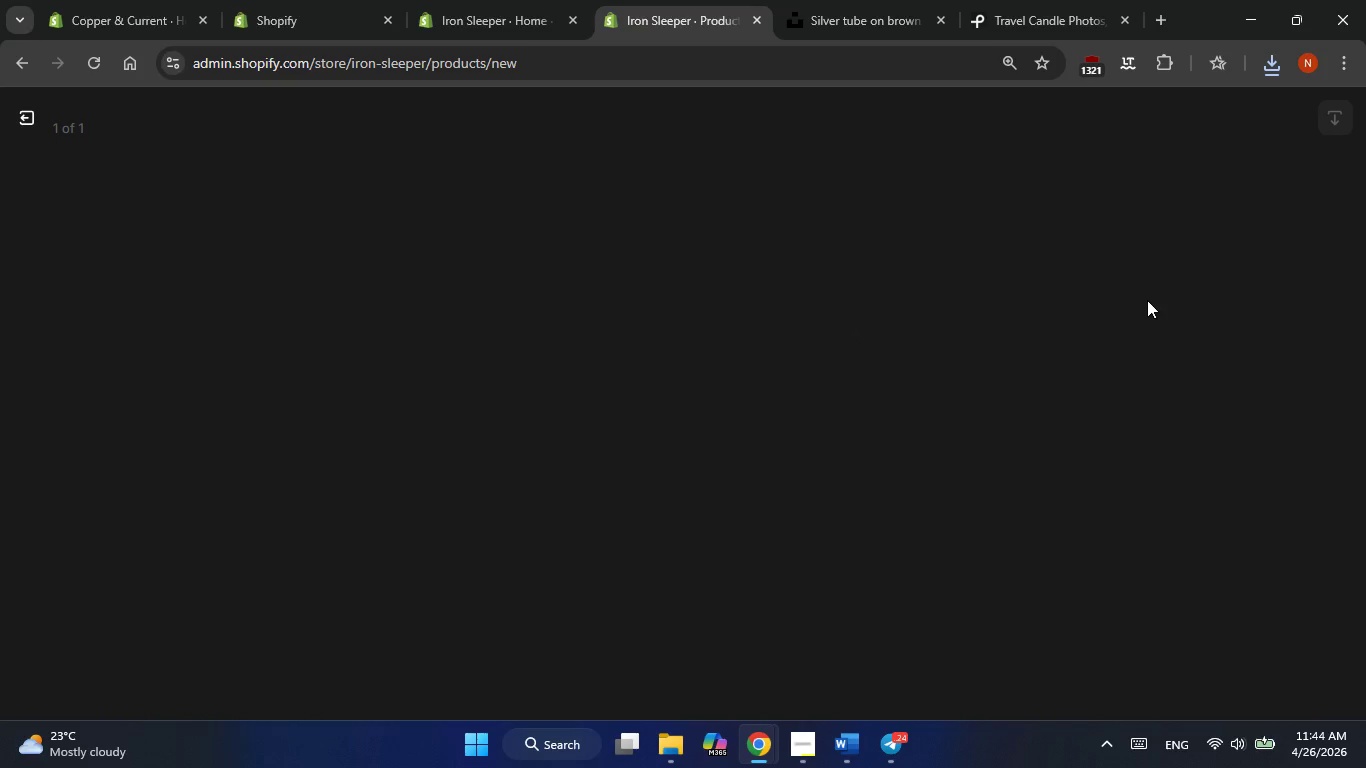 
mouse_move([1178, 279])
 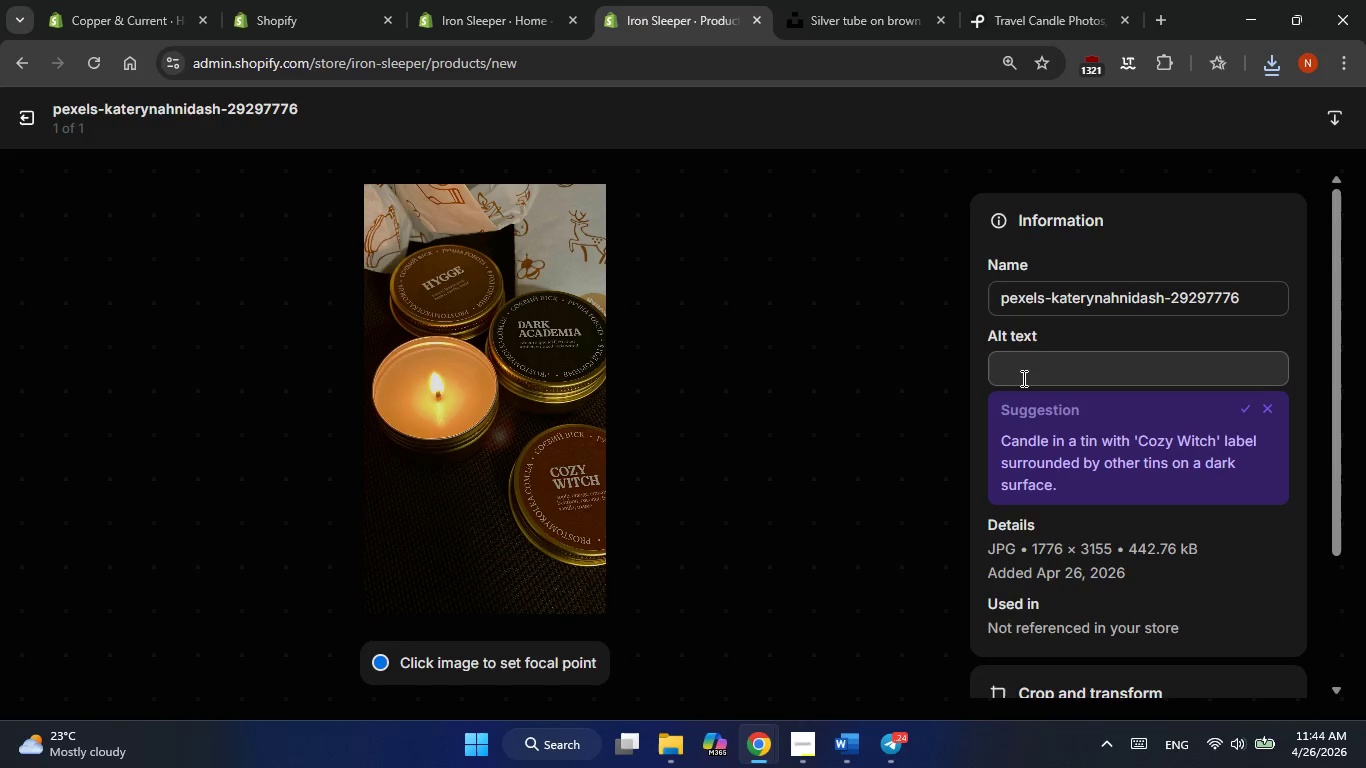 
left_click([1022, 378])
 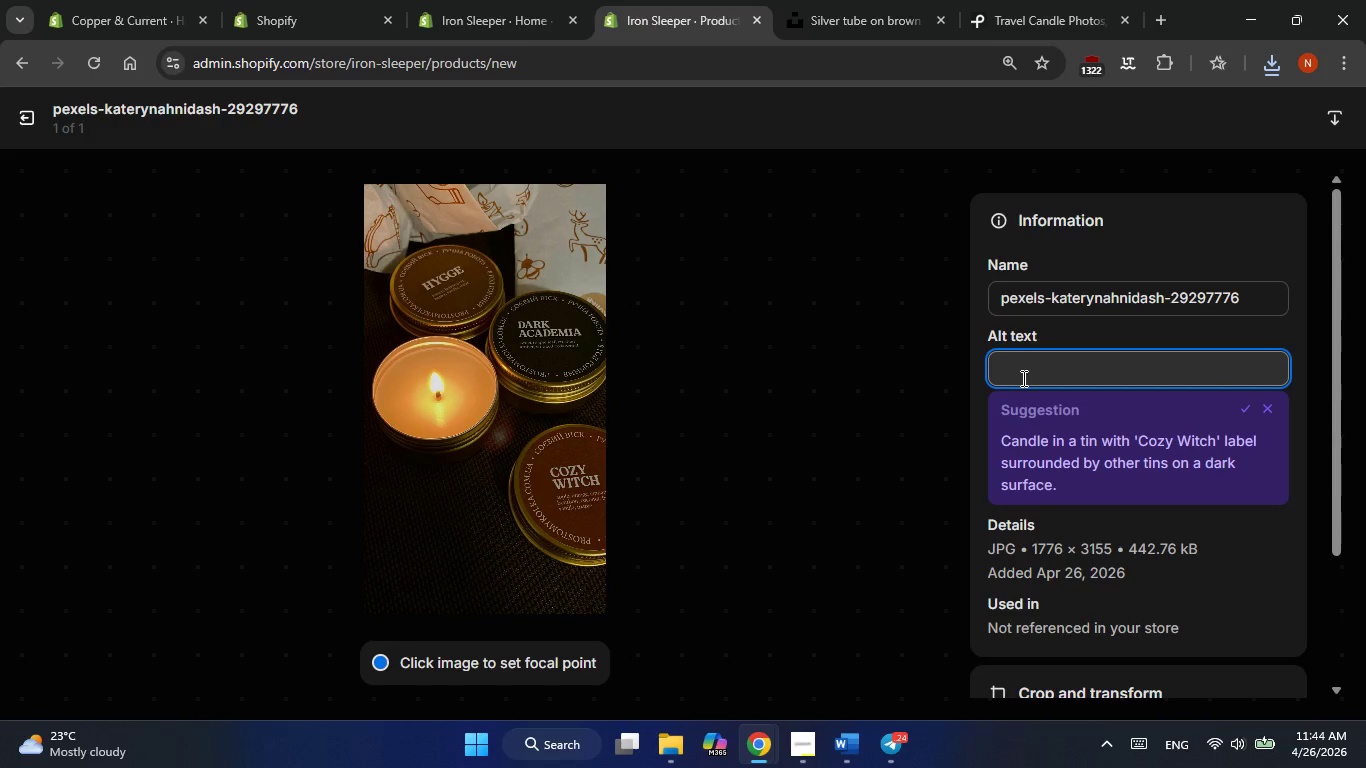 
type(Brass travel candle with sandalood and leather scent )
key(Backspace)
type(, luxury hotel merchandise and heritage home fragnance)
 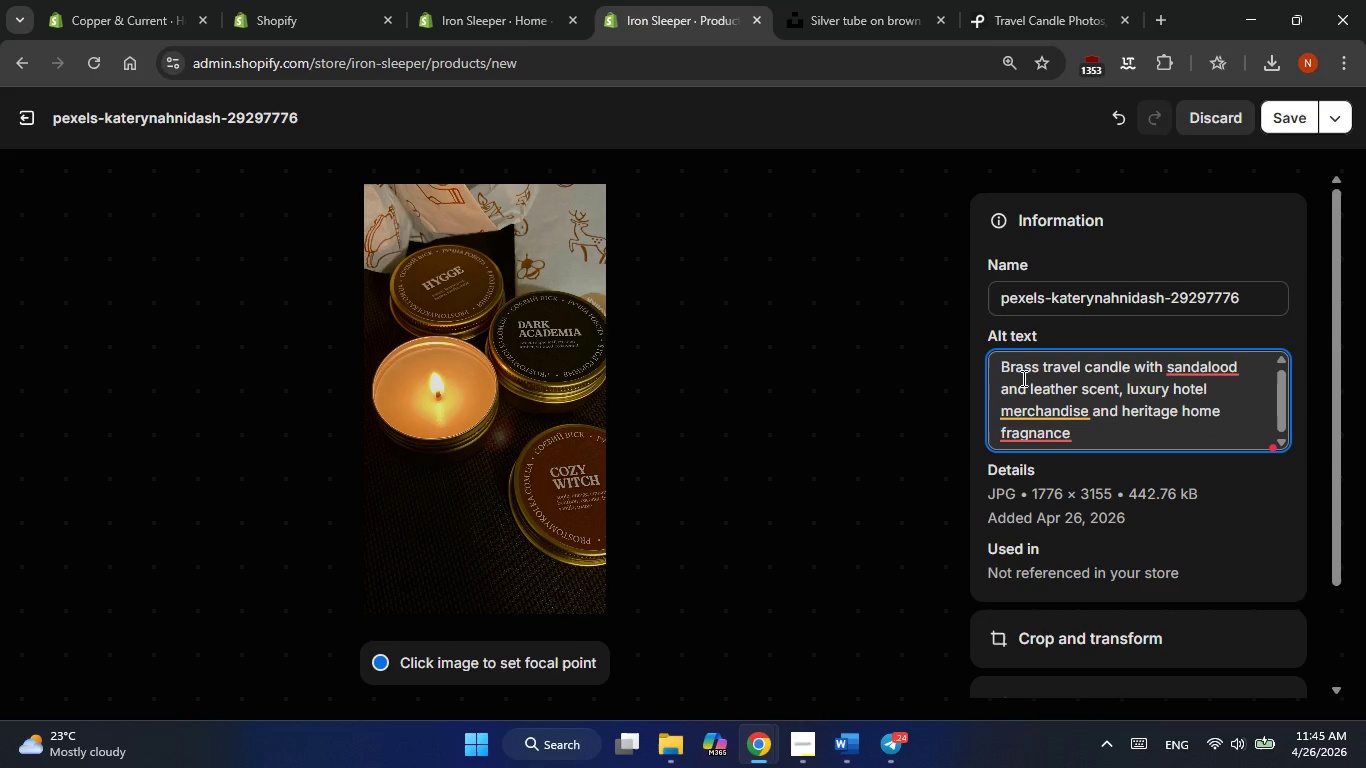 
key(Period)
 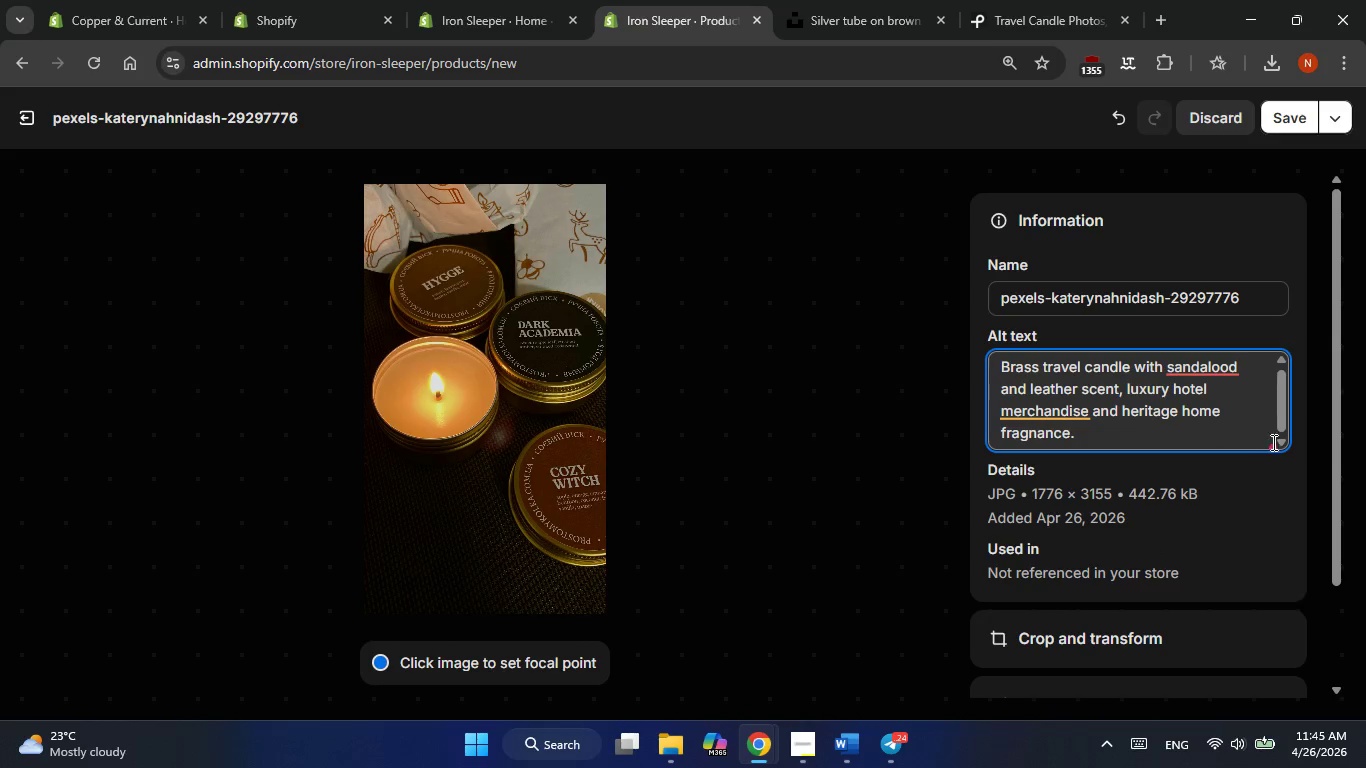 
left_click([1274, 445])
 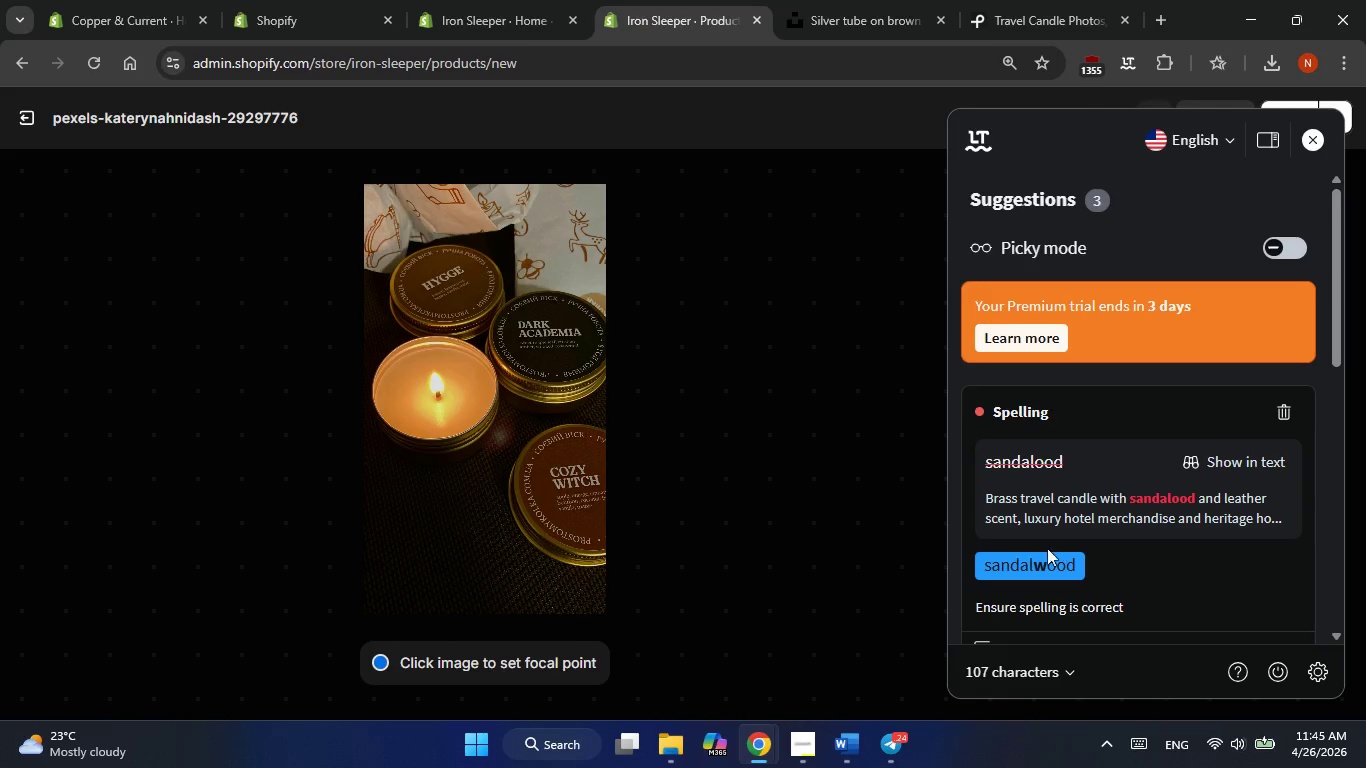 
left_click([1034, 560])
 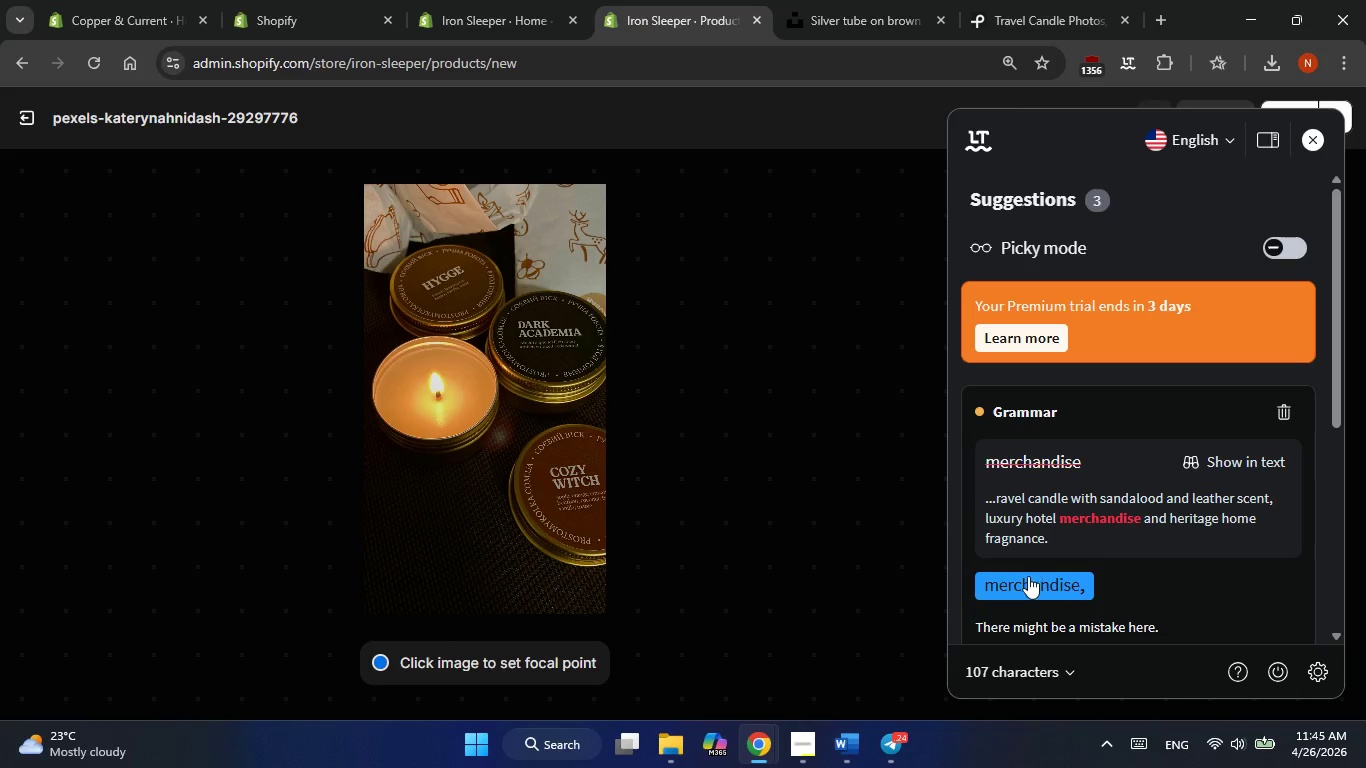 
left_click([1026, 583])
 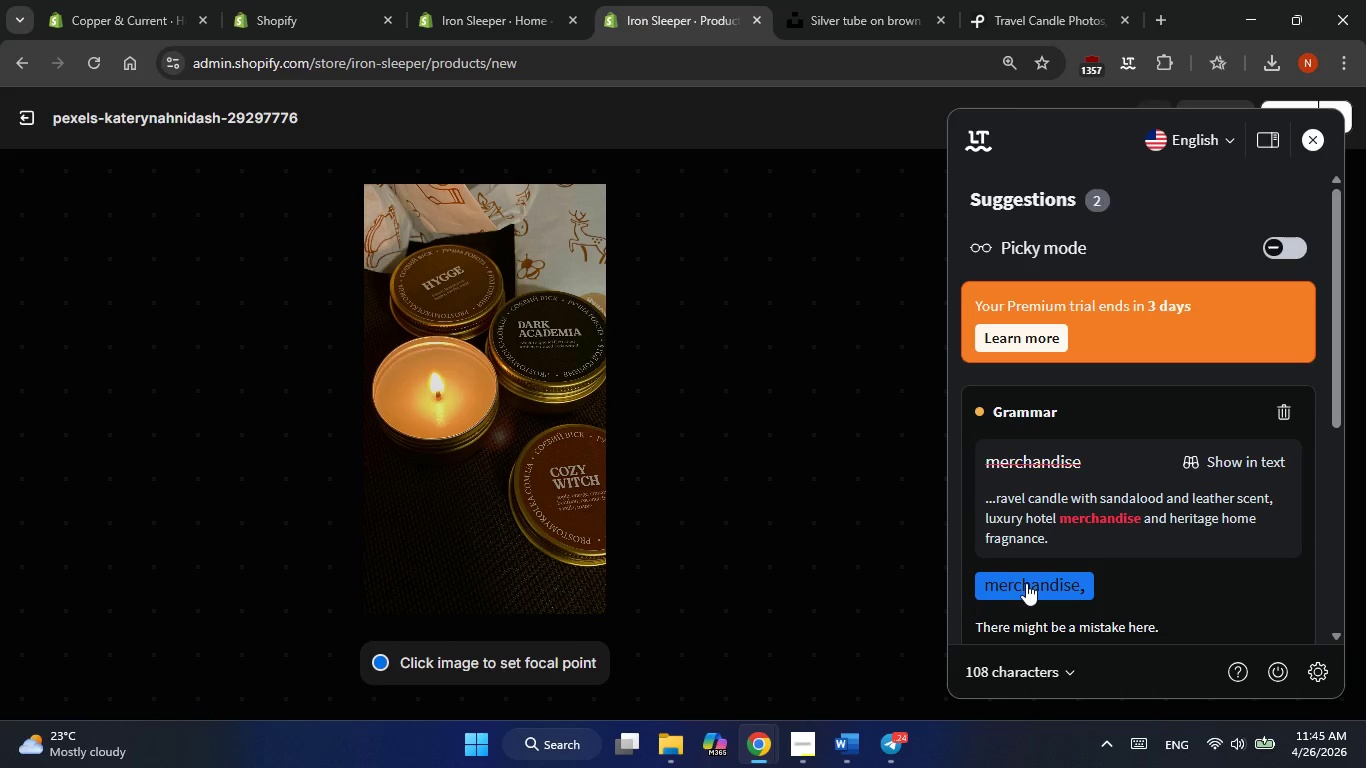 
left_click([1026, 583])
 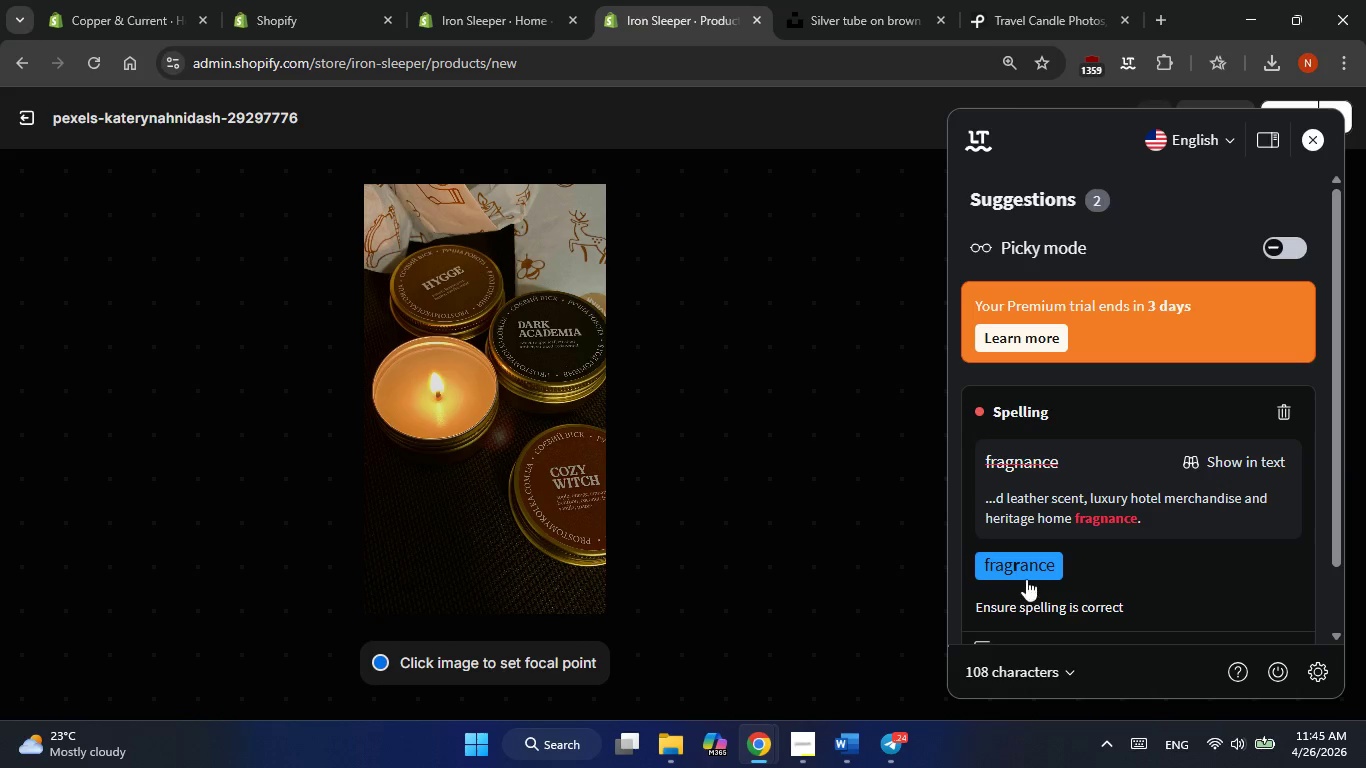 
left_click([1026, 579])
 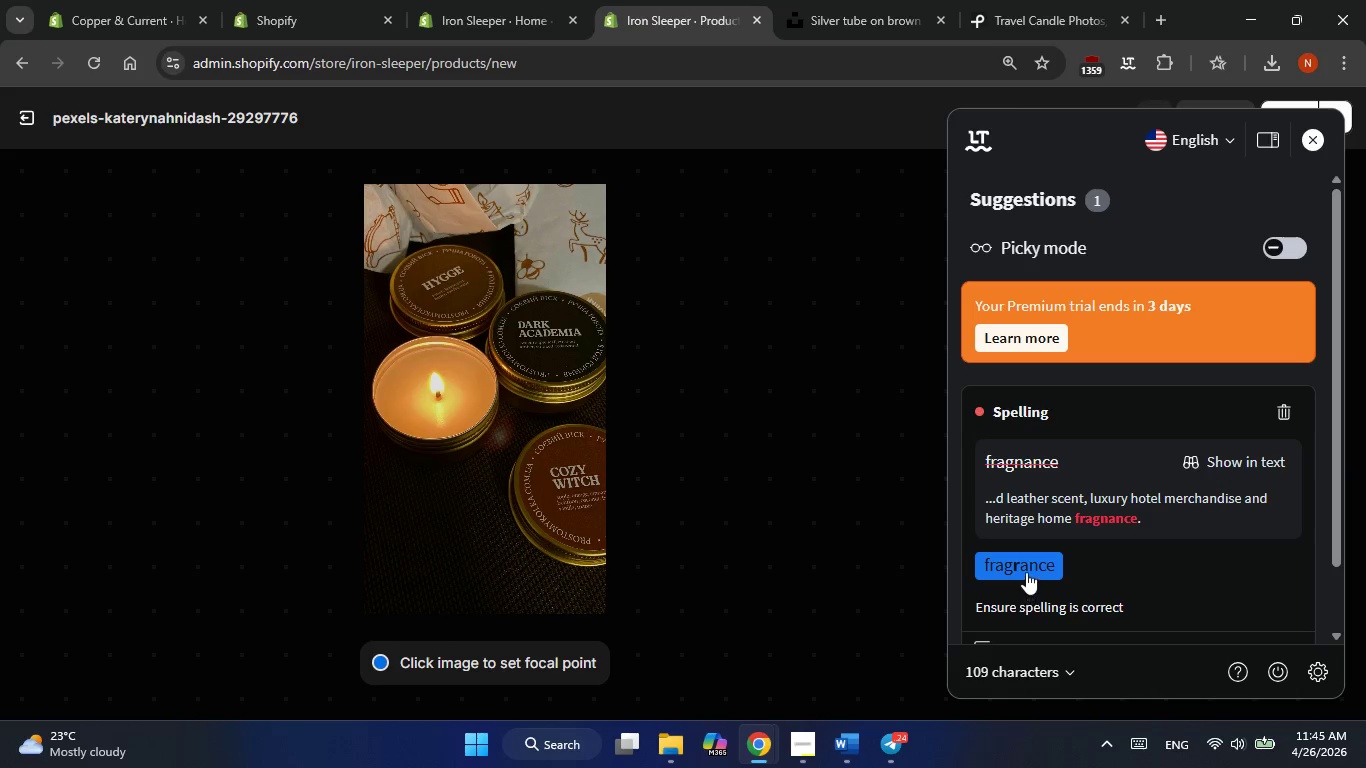 
left_click([1028, 570])
 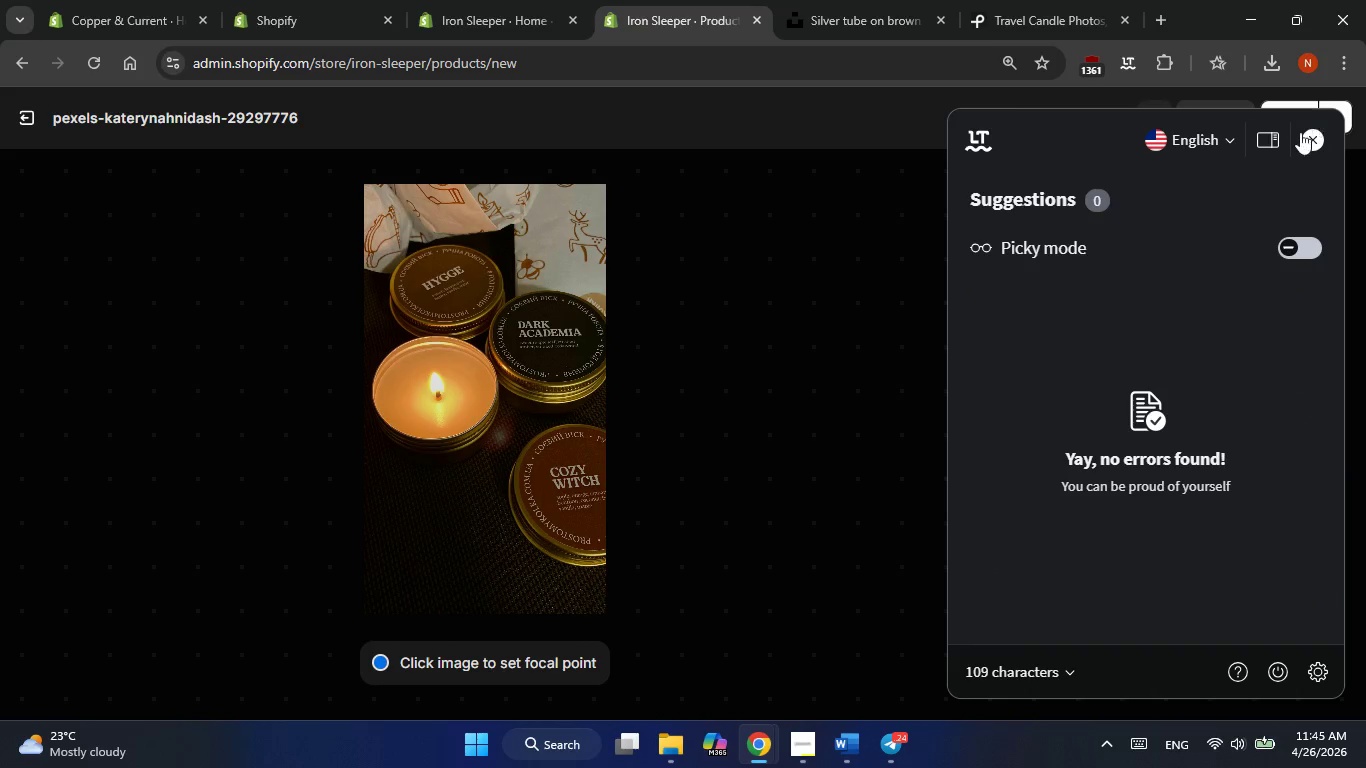 
left_click([1312, 141])
 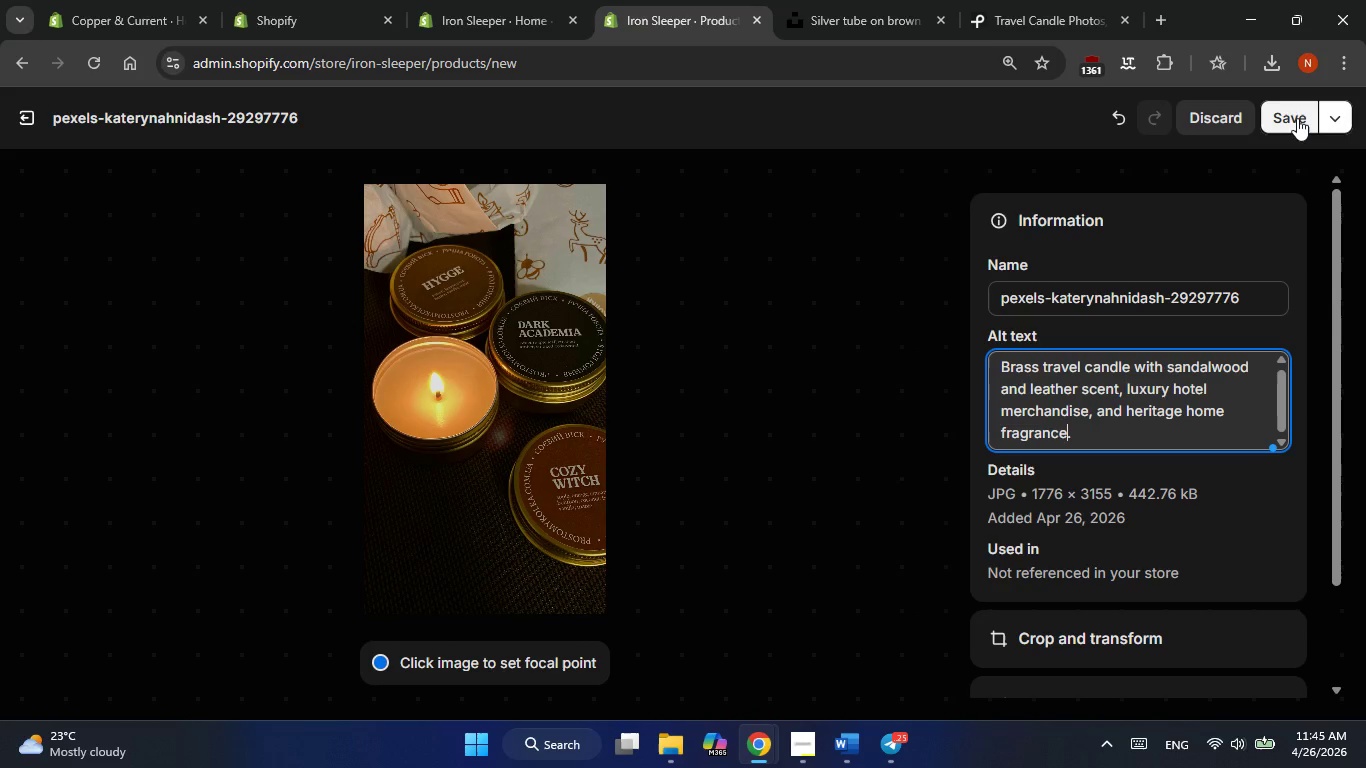 
left_click([1297, 118])
 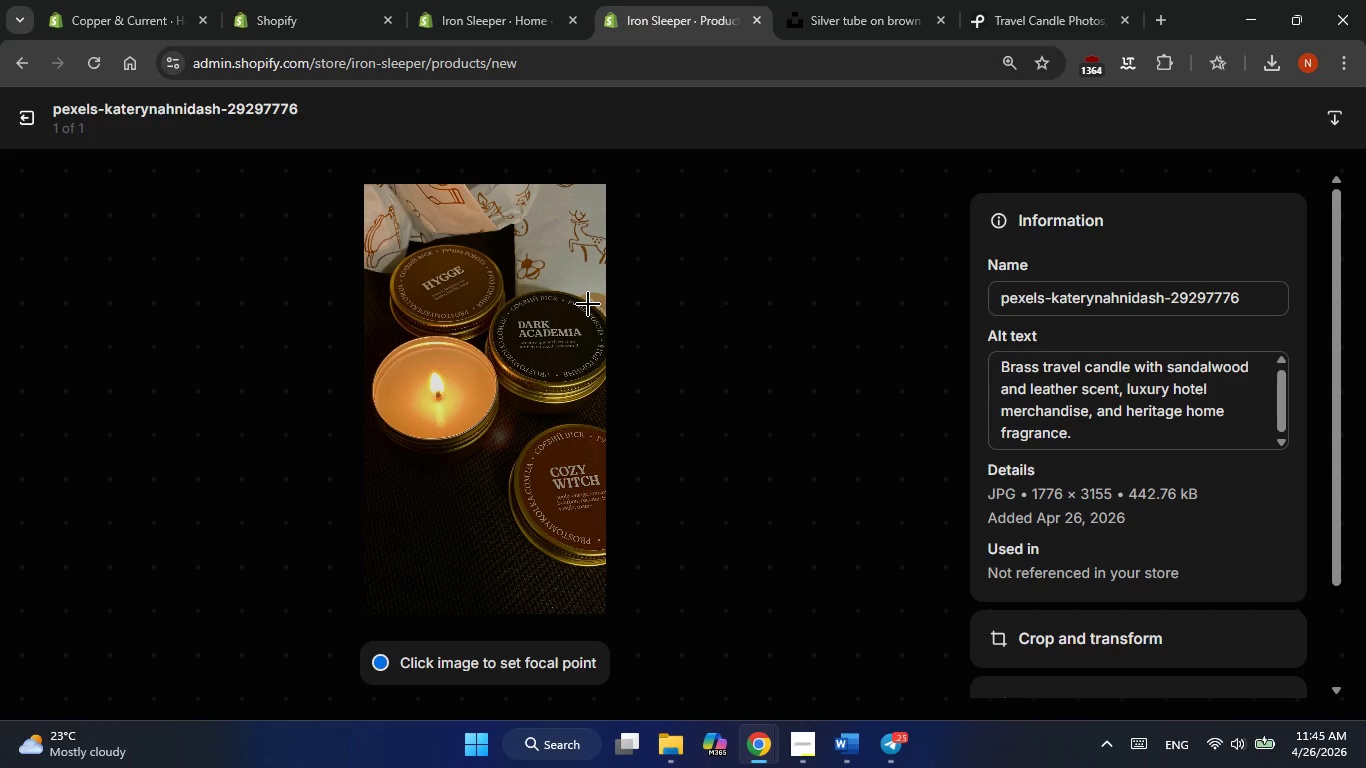 
wait(10.5)
 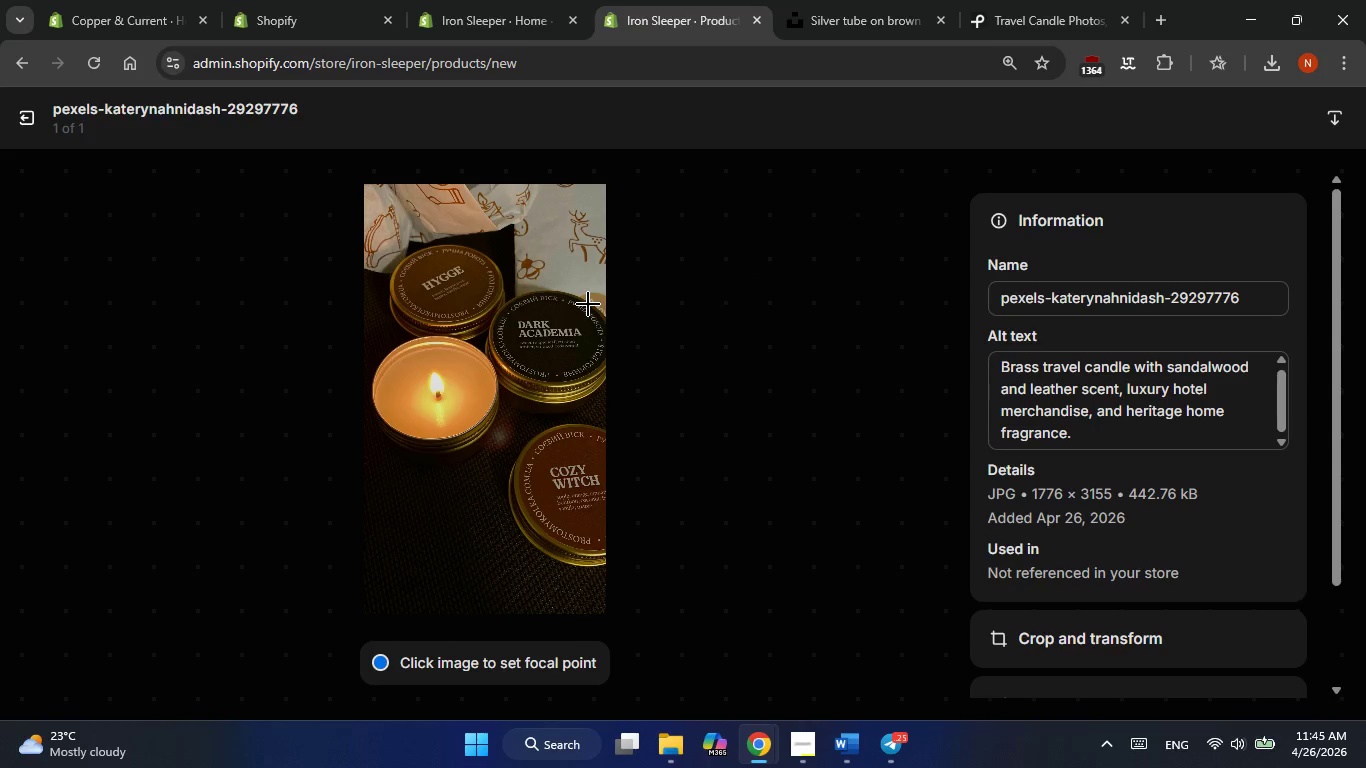 
left_click([21, 120])
 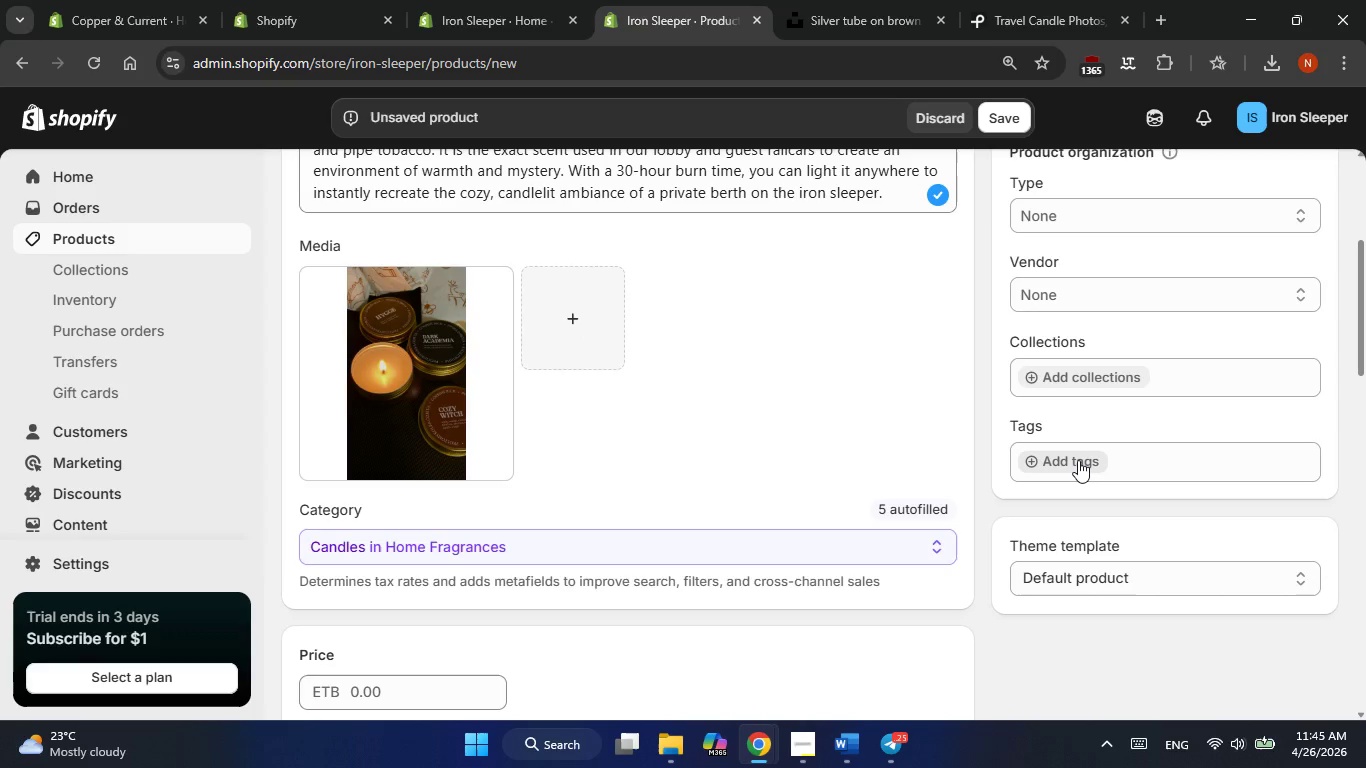 
left_click([1077, 465])
 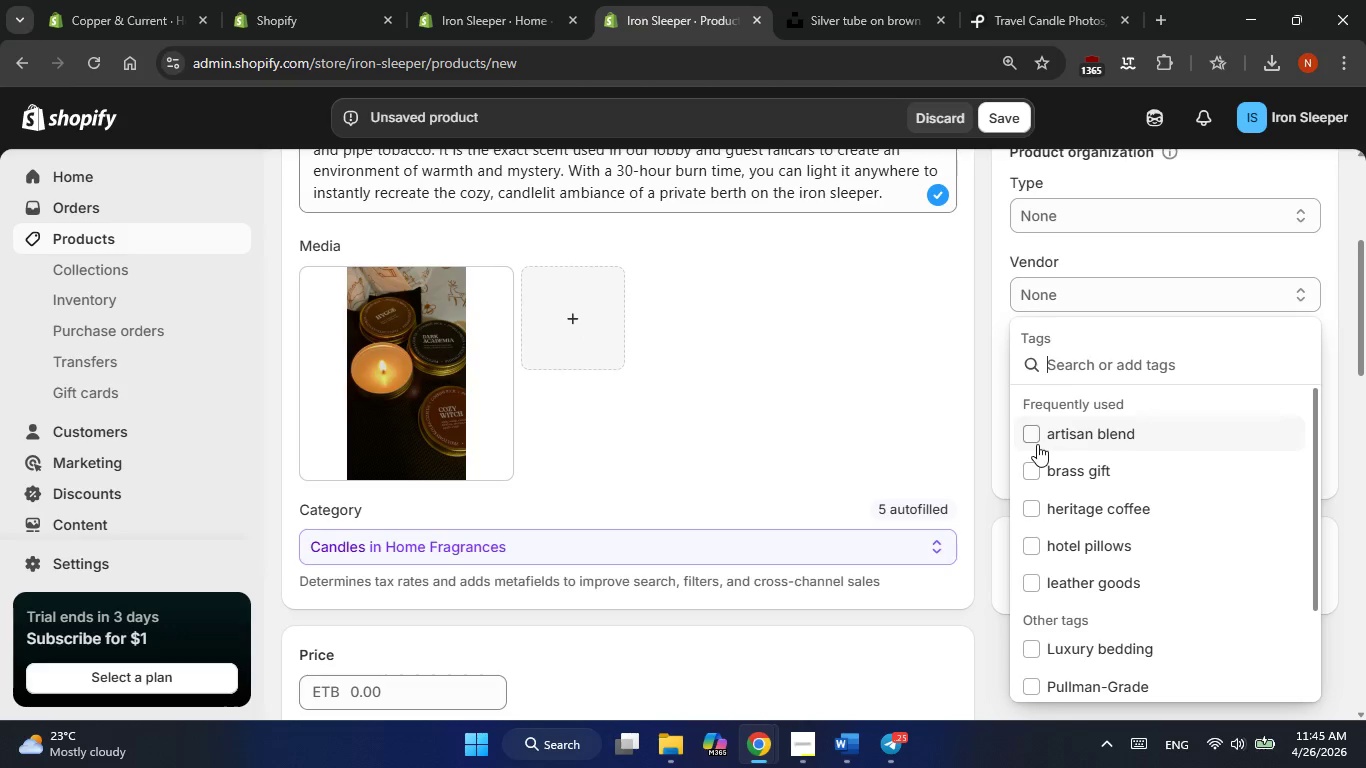 
wait(5.91)
 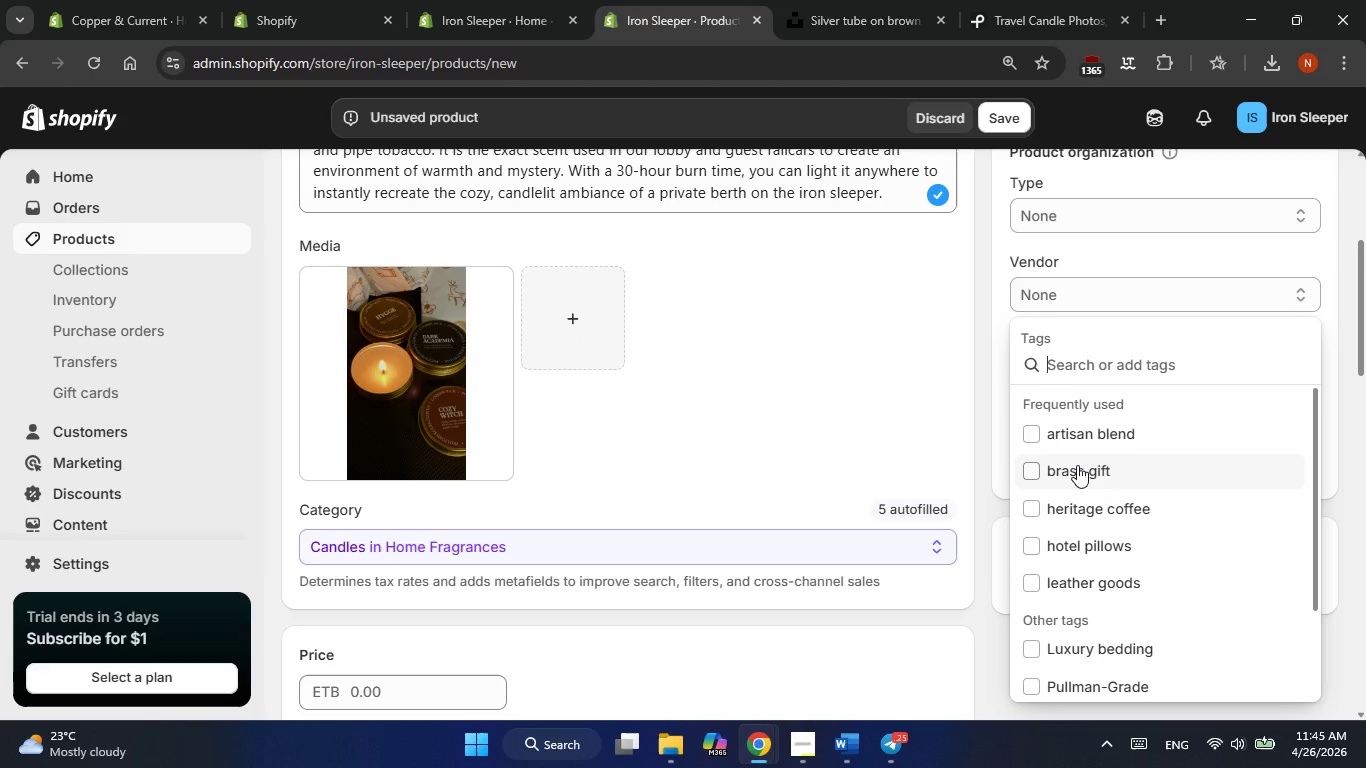 
type(Homefragn)
 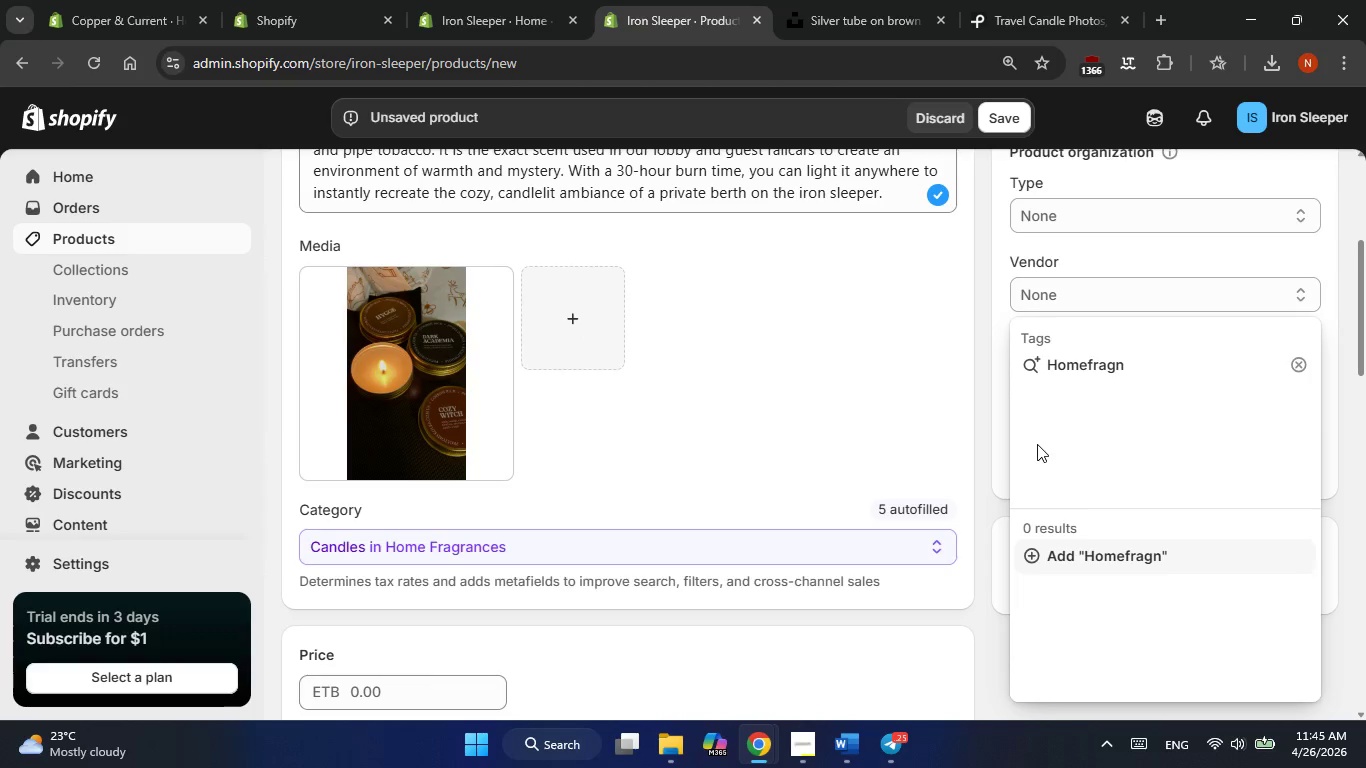 
key(ArrowLeft)
 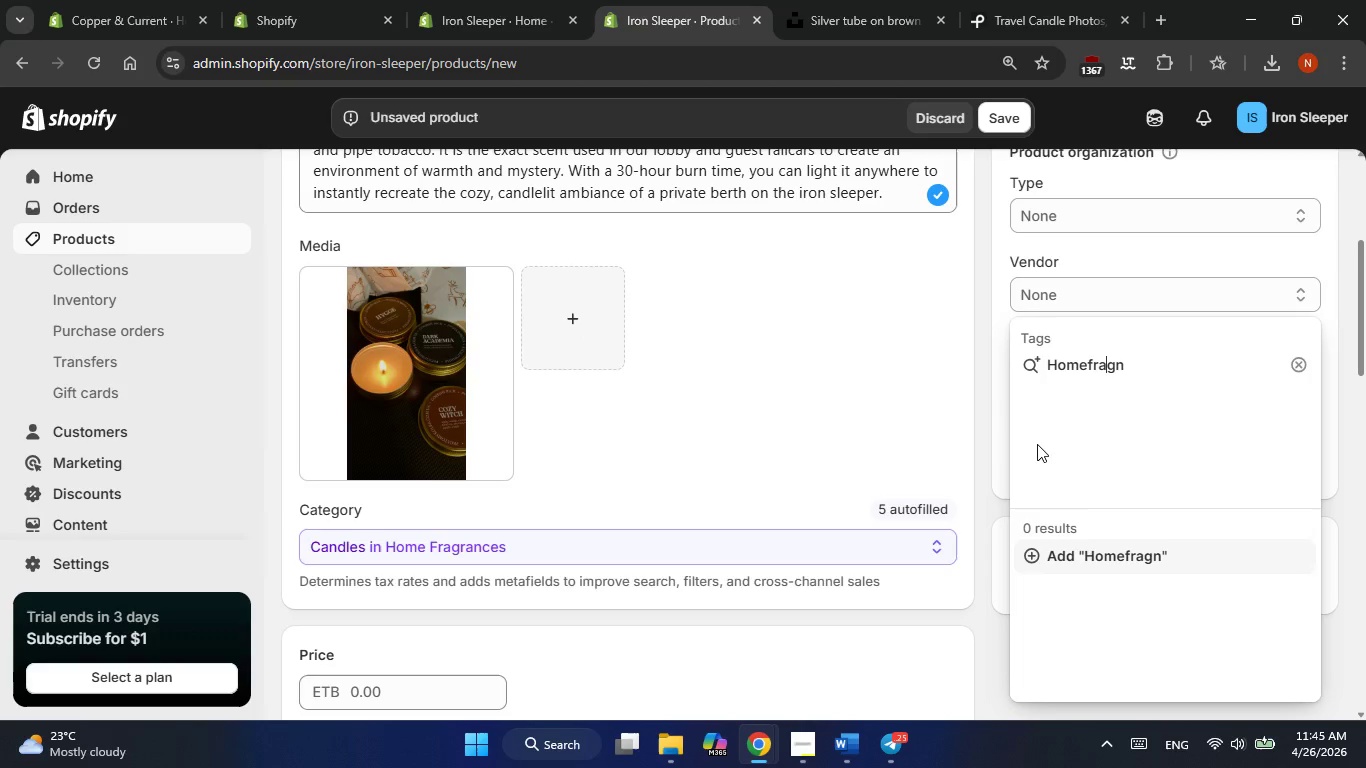 
key(ArrowLeft)
 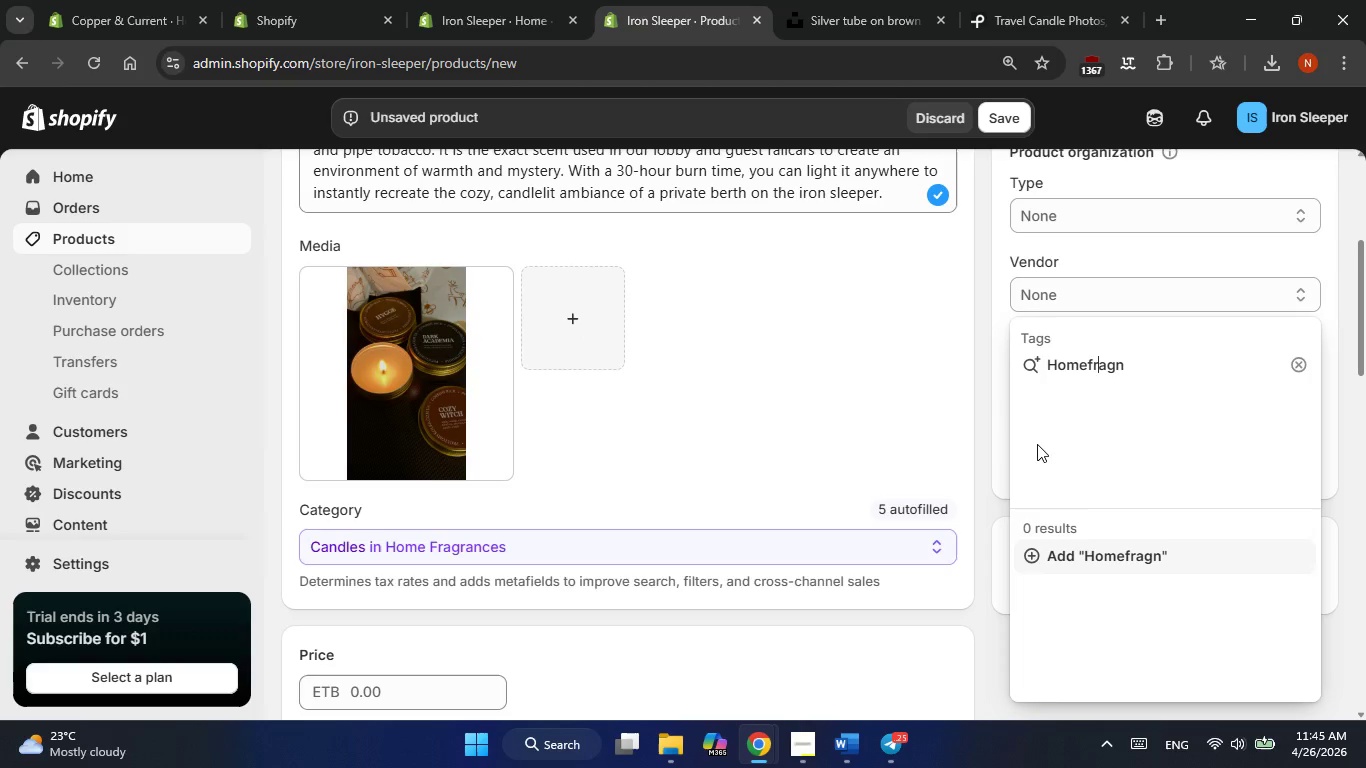 
key(ArrowLeft)
 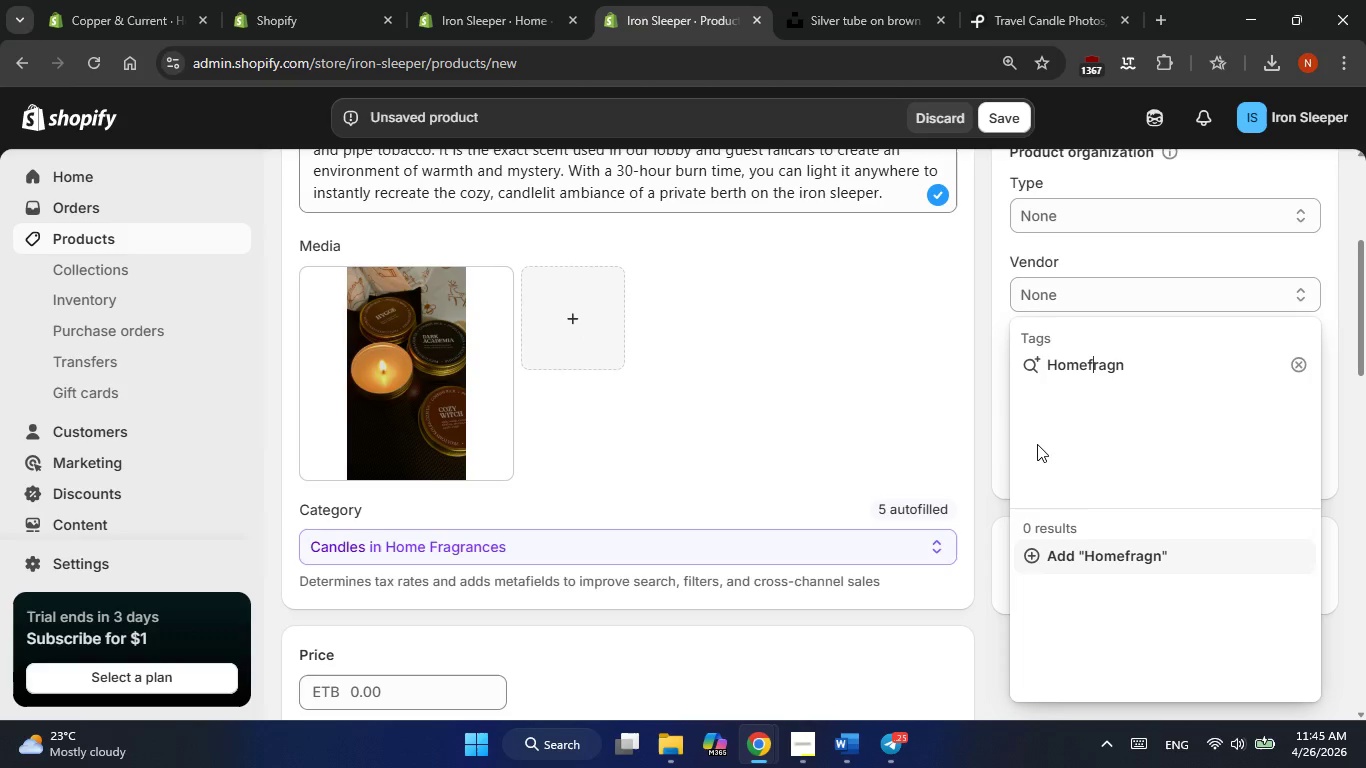 
key(ArrowLeft)
 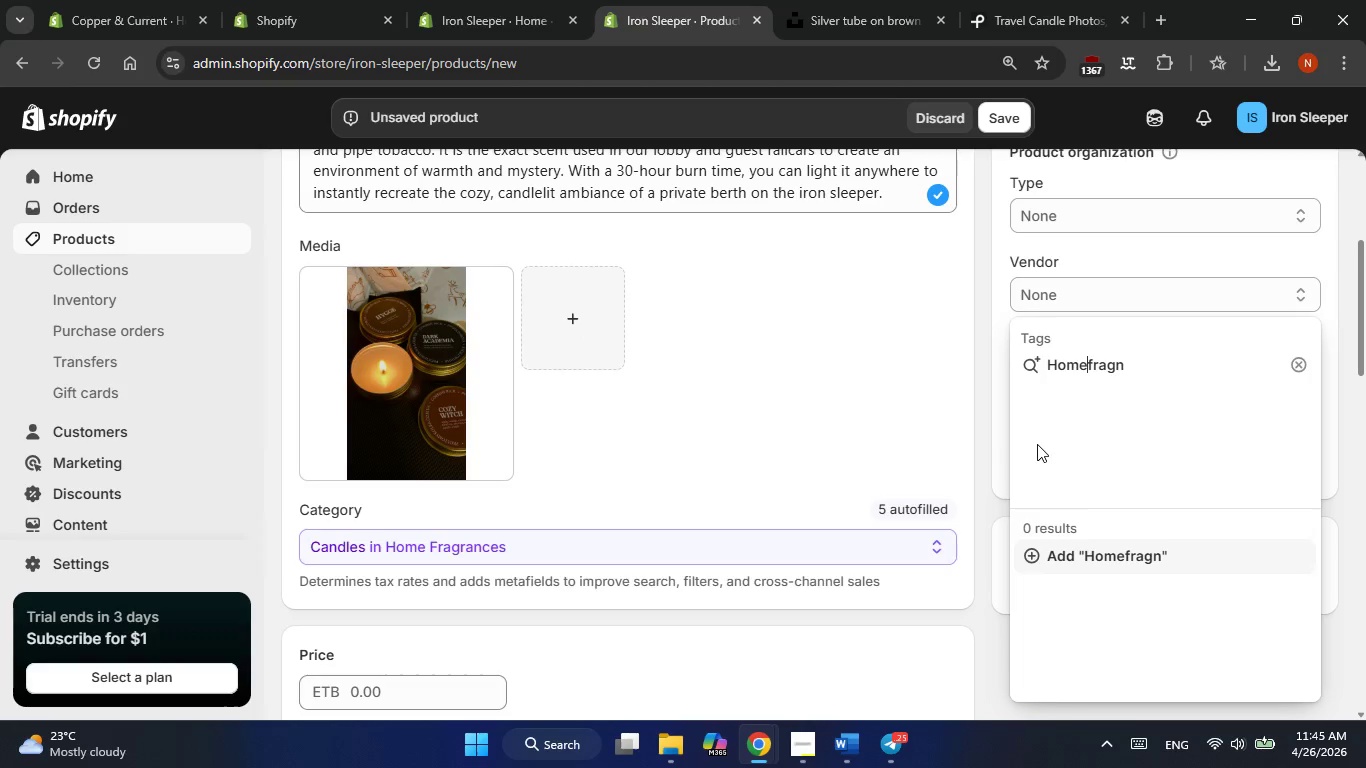 
key(ArrowLeft)
 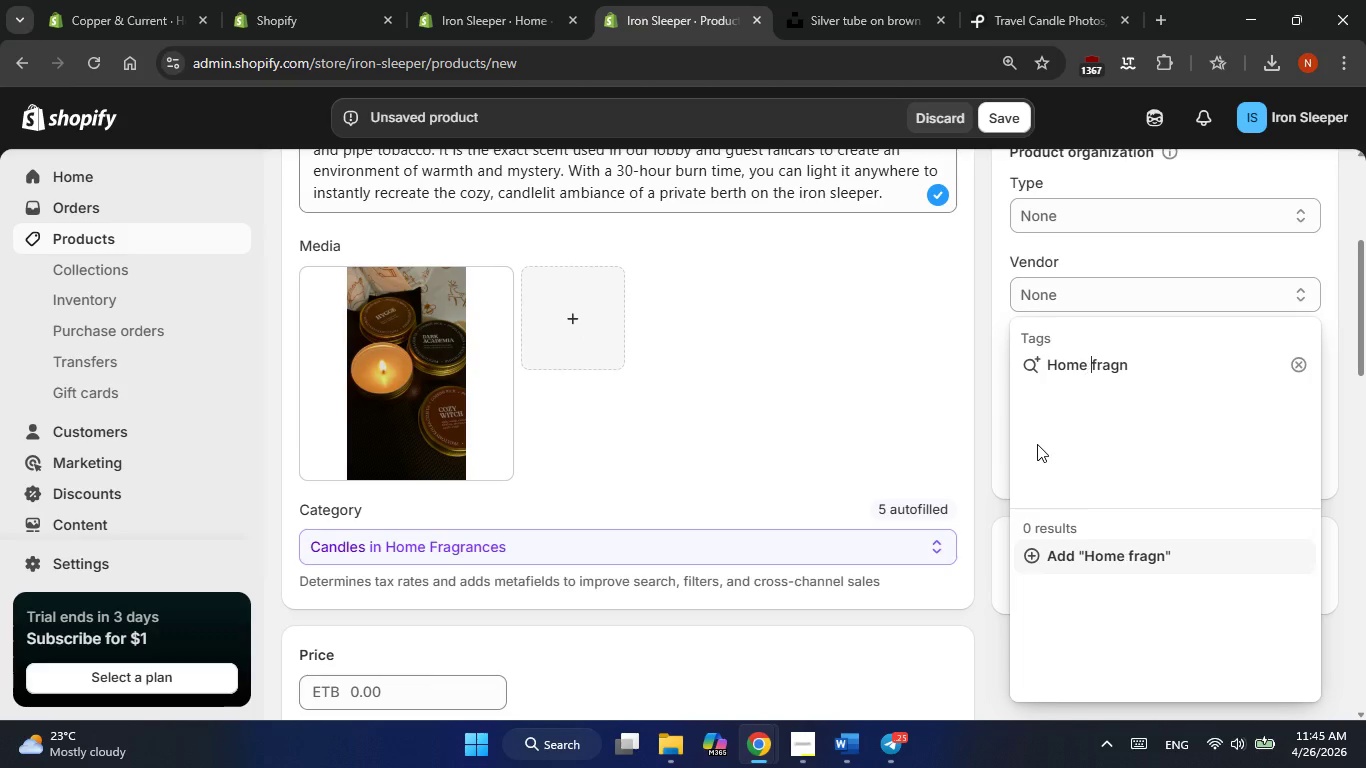 
key(Space)
 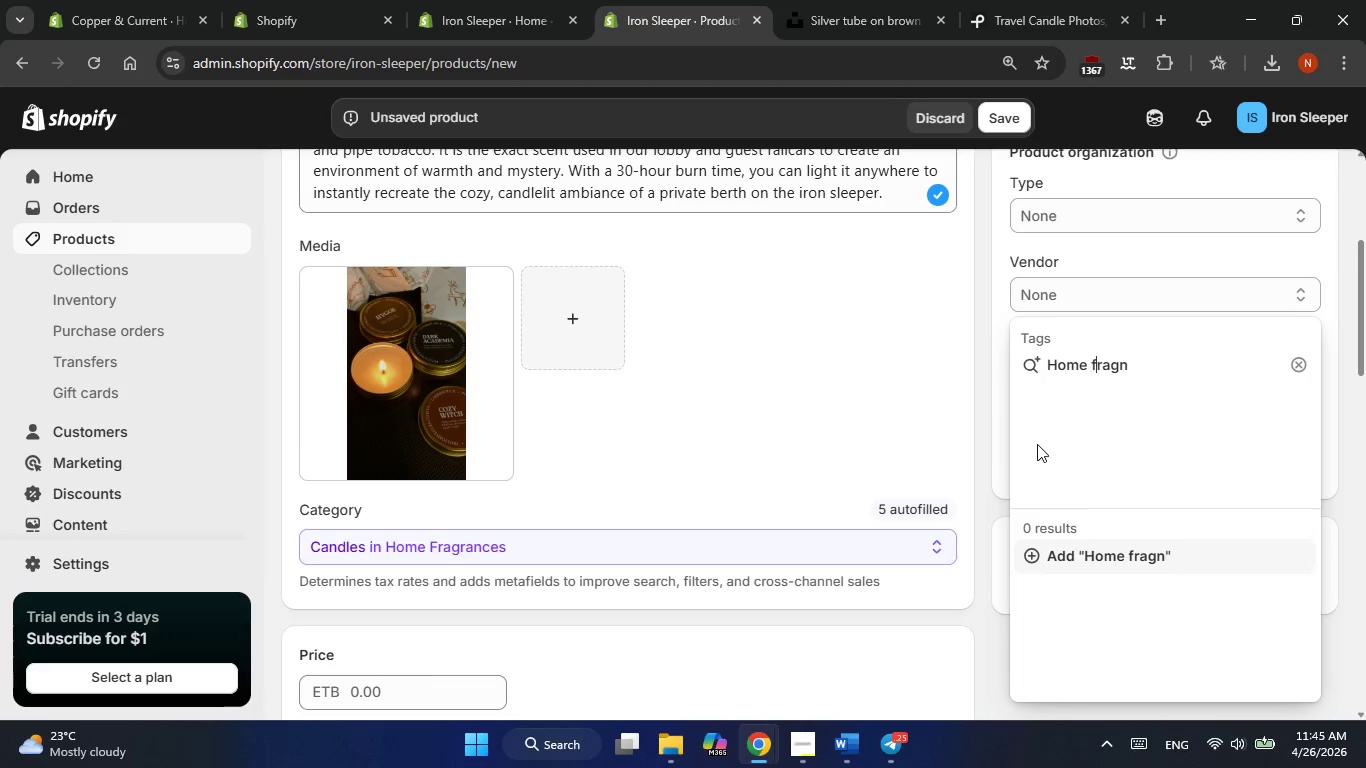 
key(ArrowRight)
 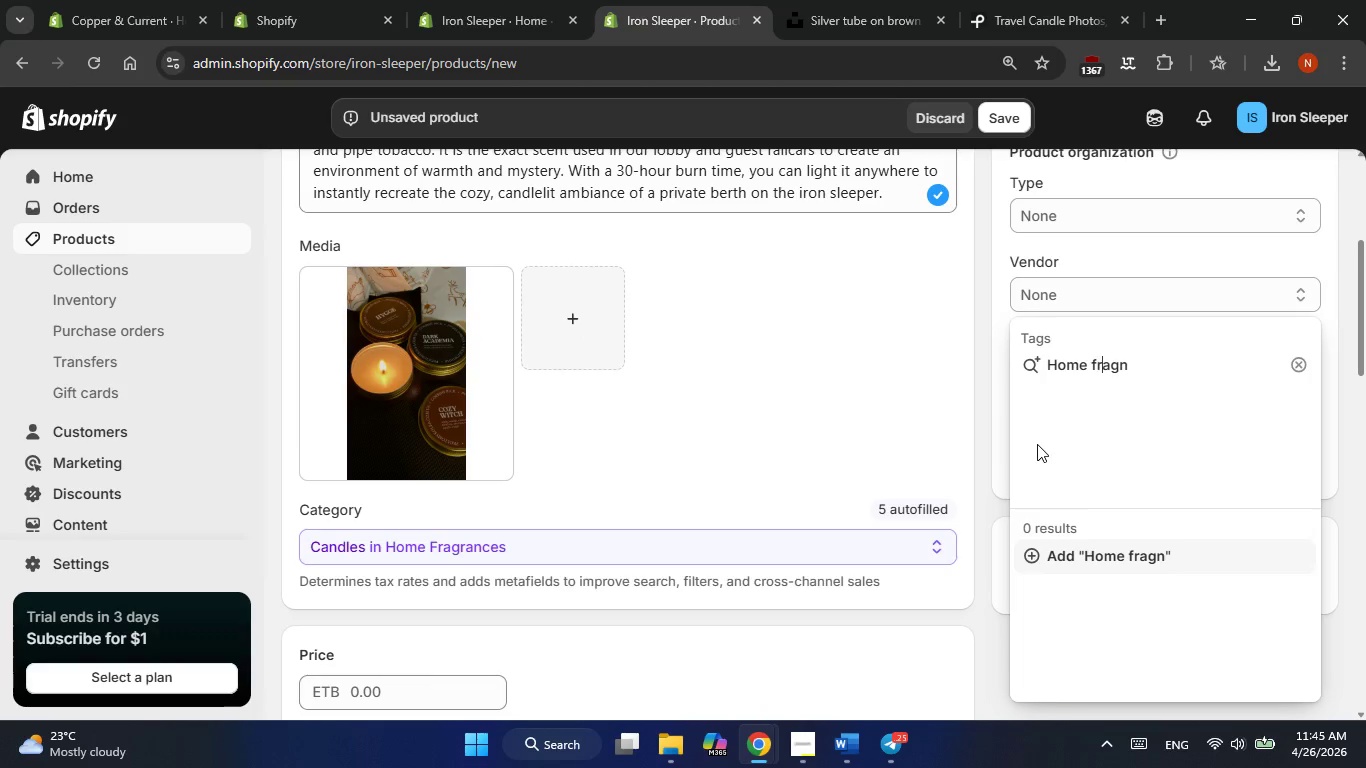 
key(ArrowRight)
 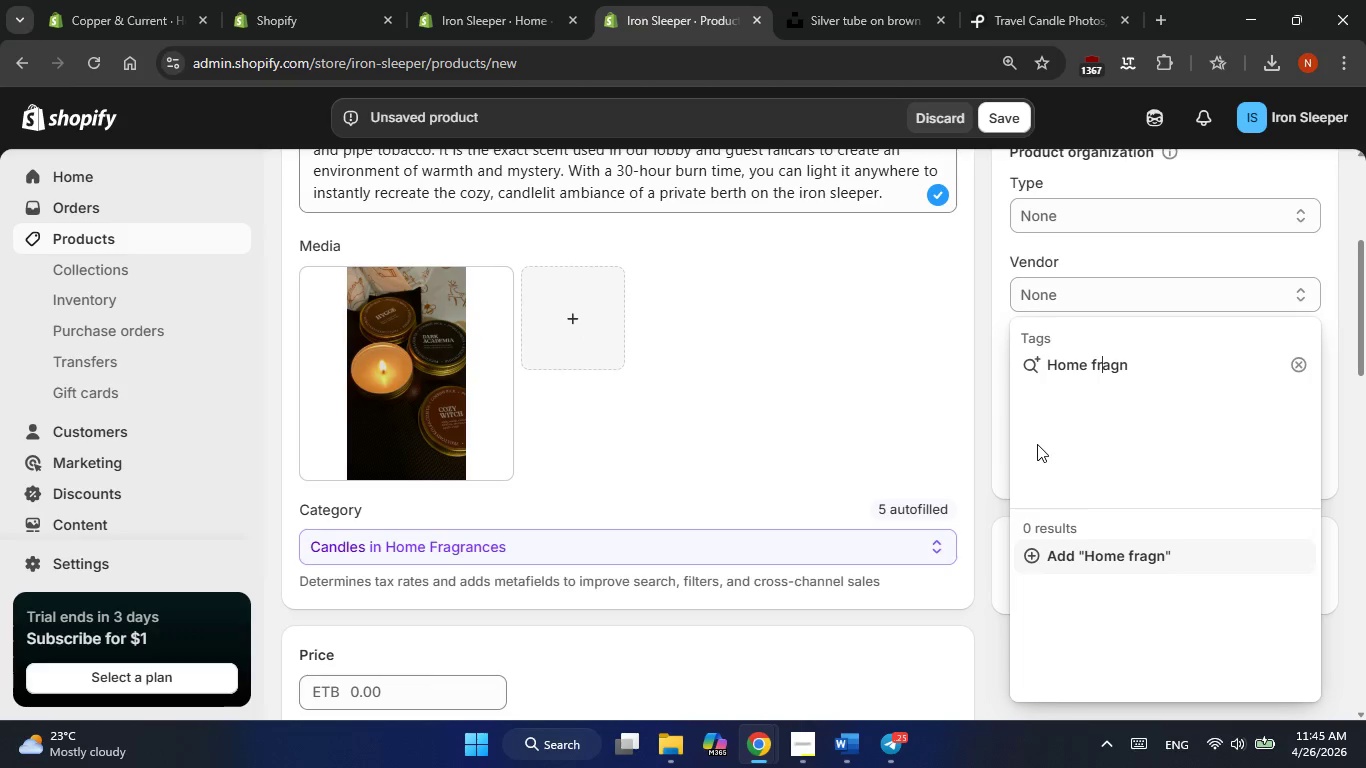 
key(ArrowRight)
 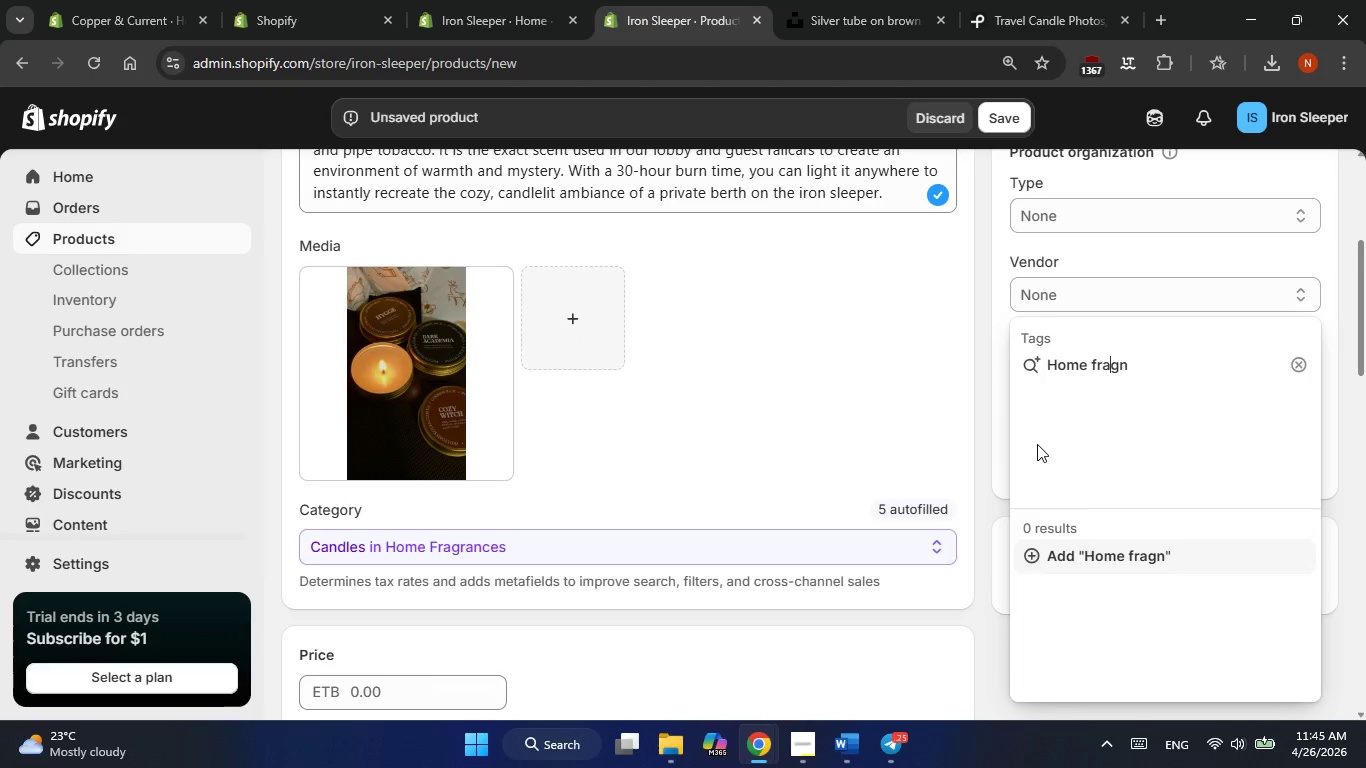 
key(ArrowRight)
 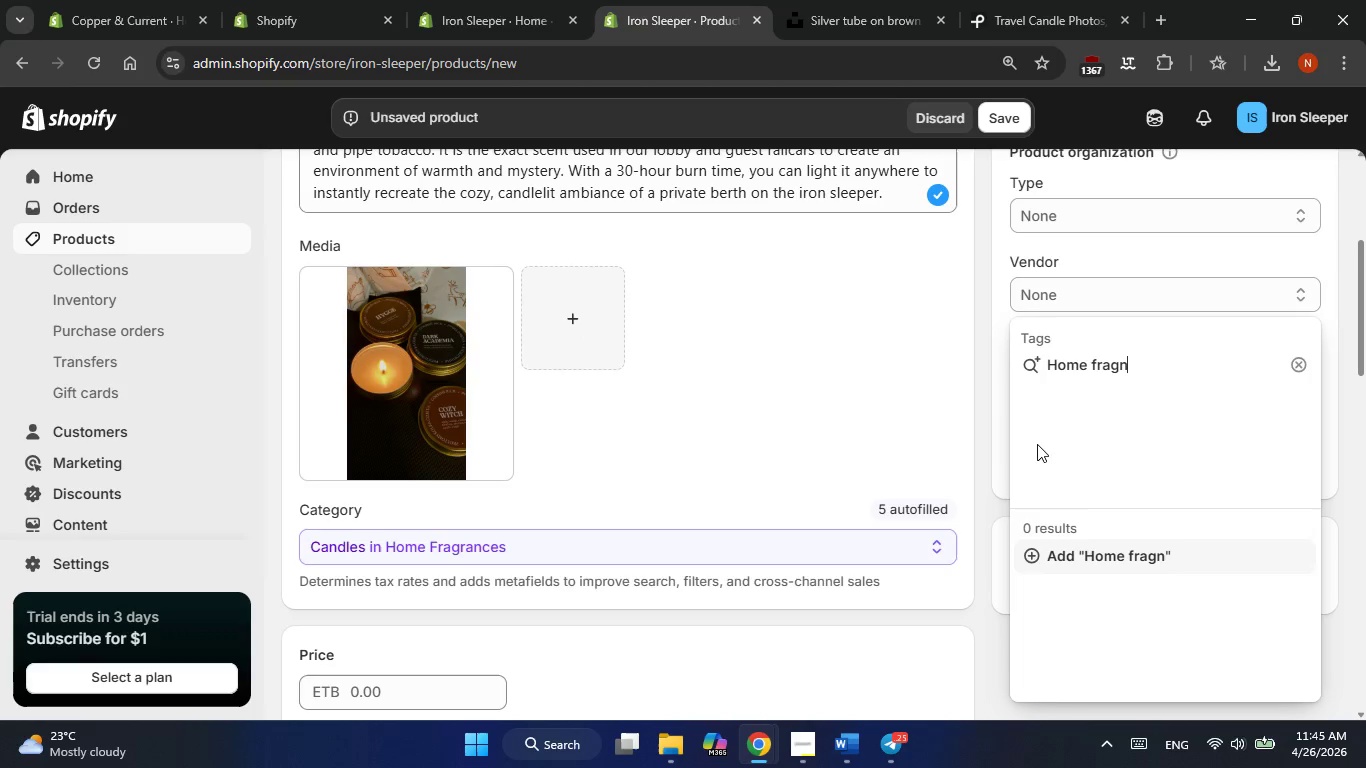 
key(ArrowRight)
 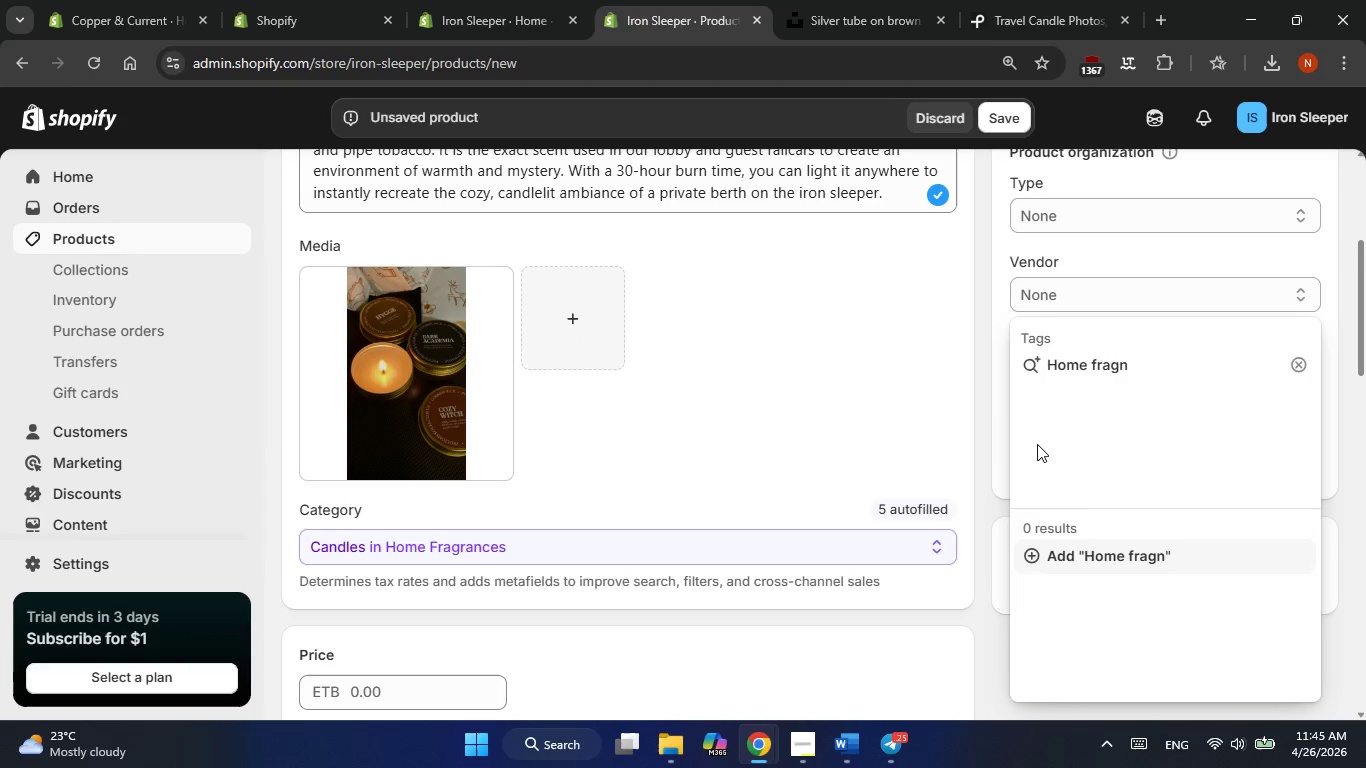 
key(Backspace)
type(rnce)
key(Backspace)
key(Backspace)
key(Backspace)
type(ance )
key(Backspace)
type(, signature scent ,)
key(Backspace)
key(Backspace)
type(, traevl )
key(Backspace)
key(Backspace)
key(Backspace)
key(Backspace)
type(vel candle)
 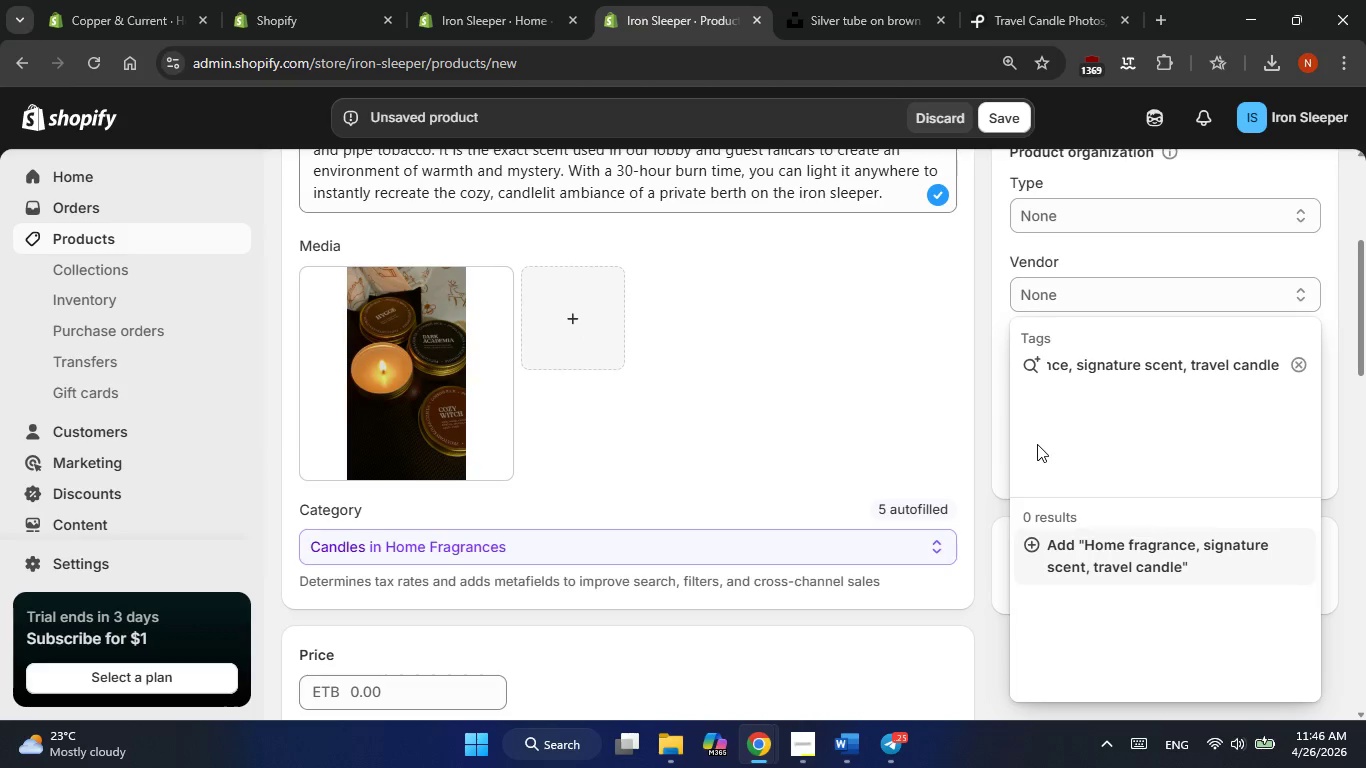 
key(Enter)
 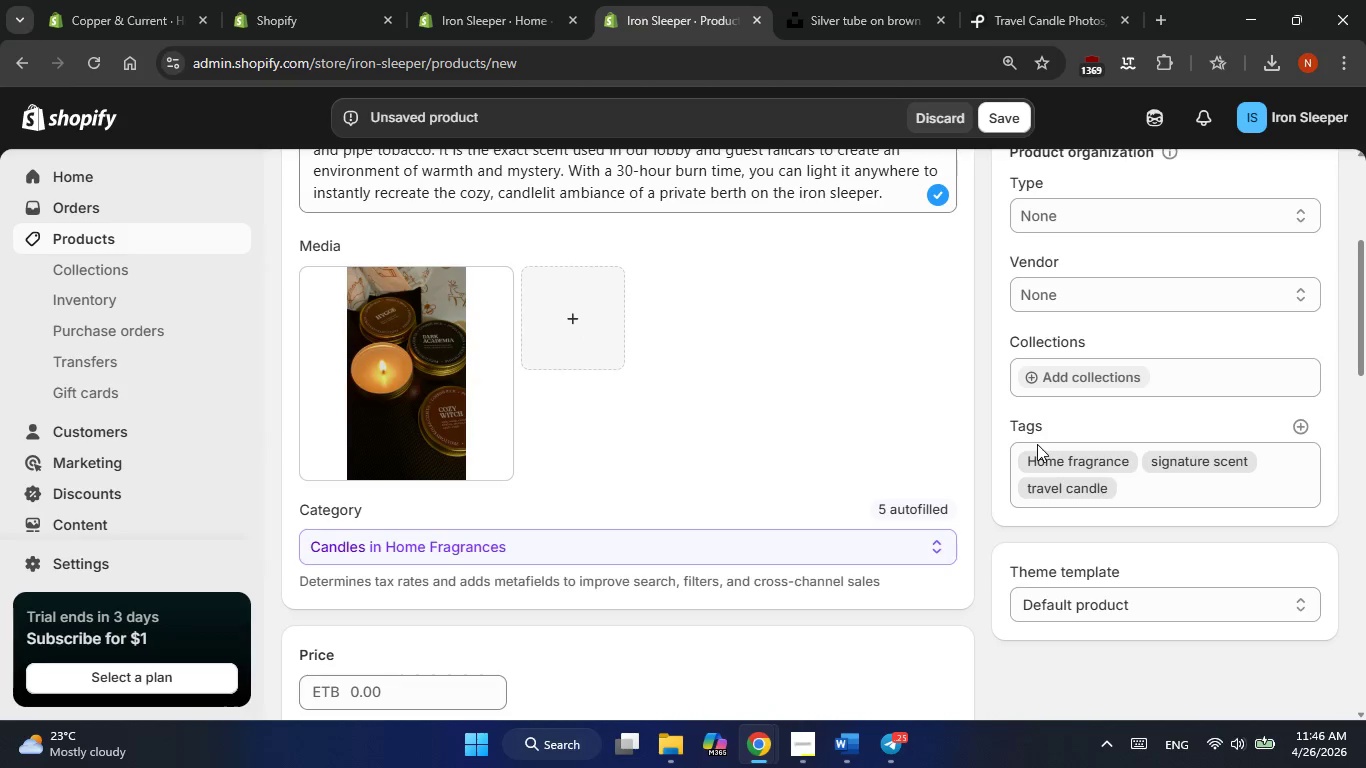 
left_click([1029, 281])
 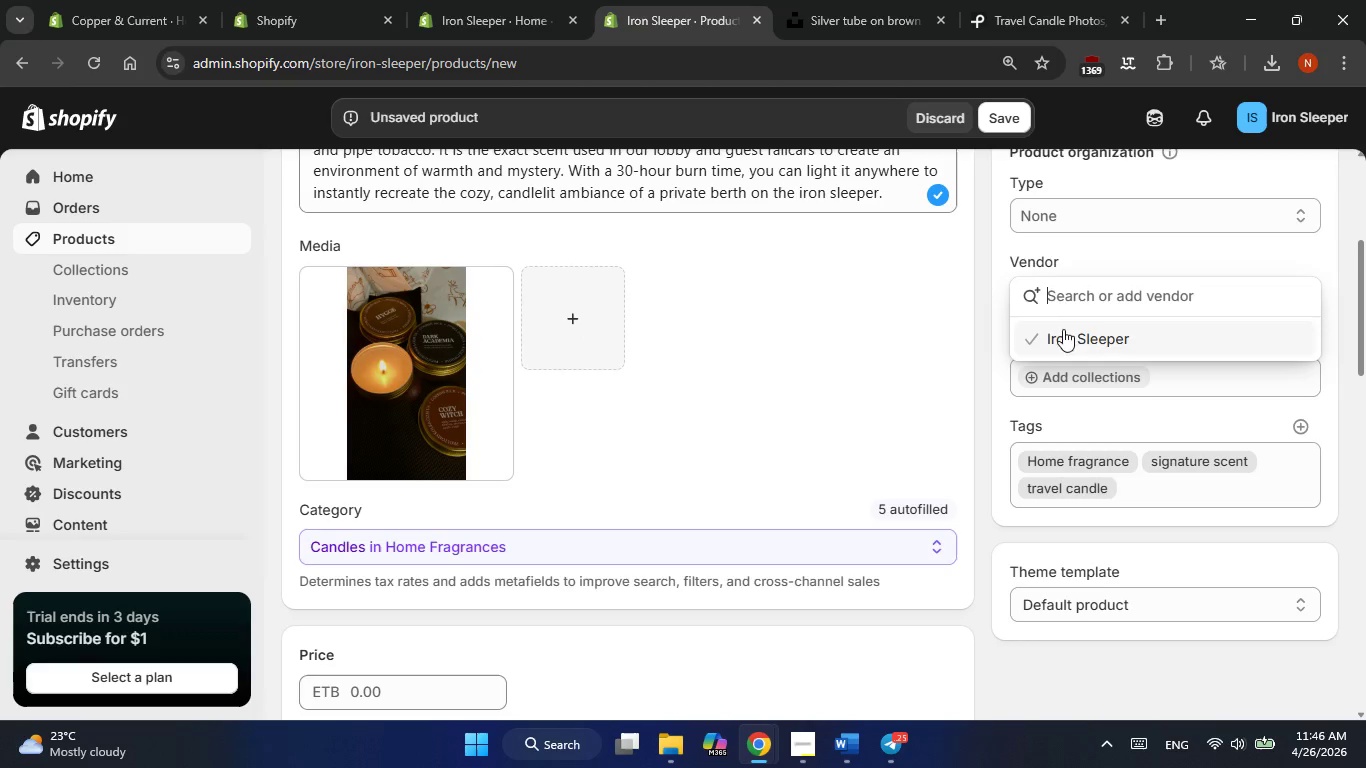 
left_click([1065, 338])
 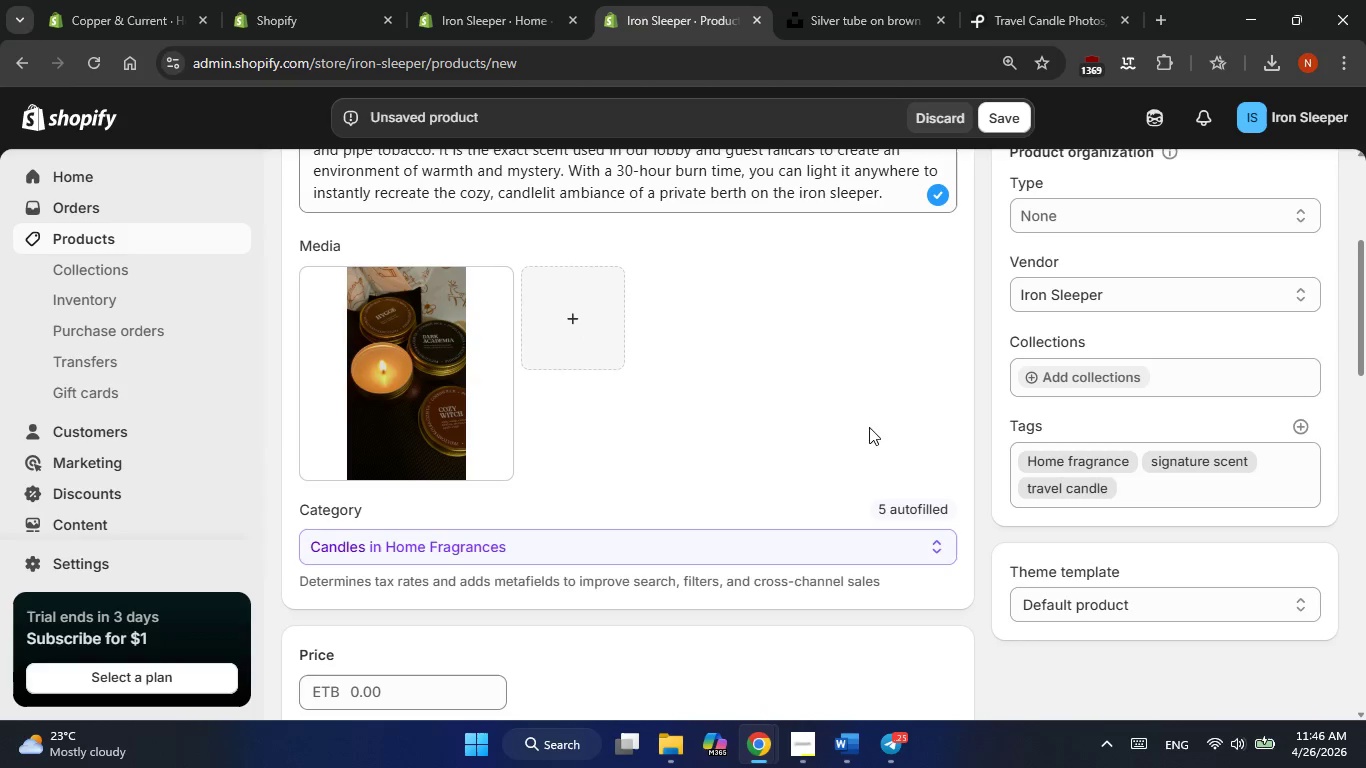 
scroll: coordinate [839, 425], scroll_direction: down, amount: 2.0
 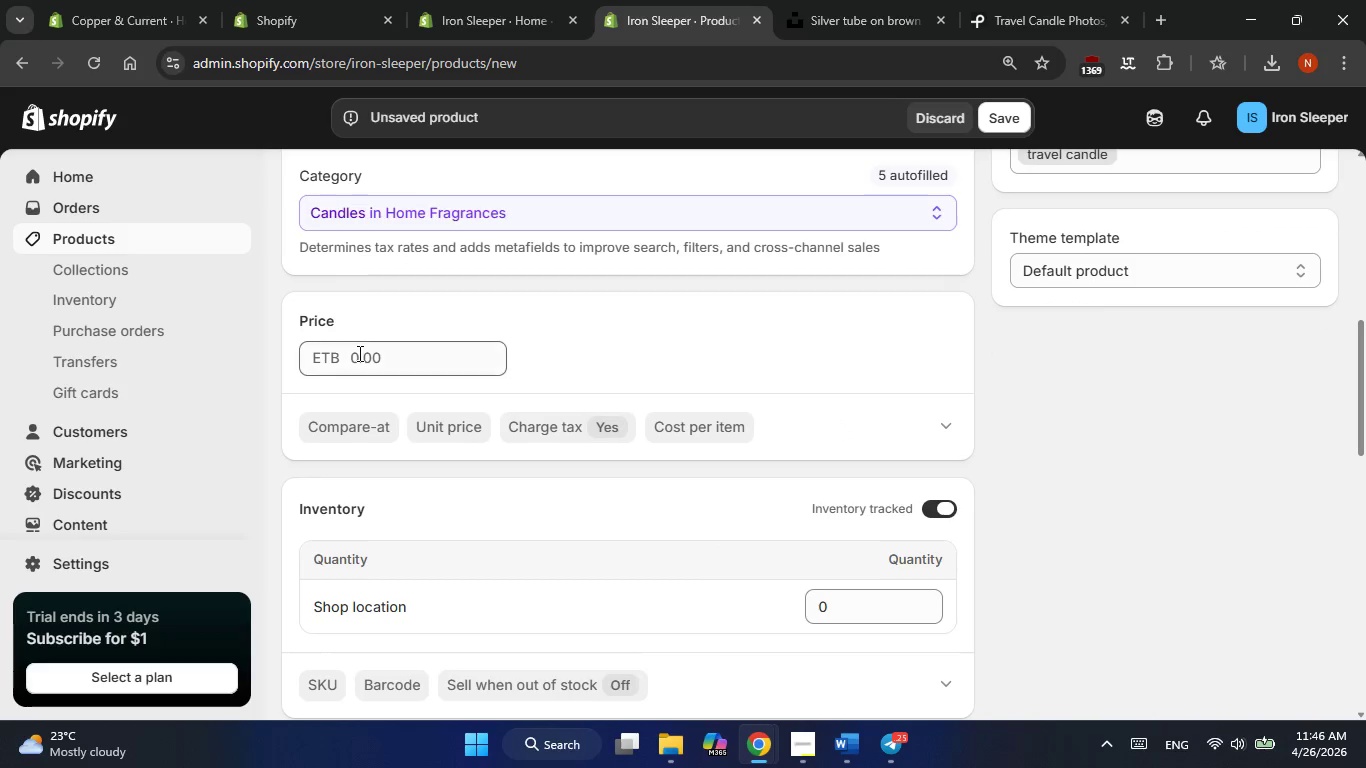 
left_click([358, 354])
 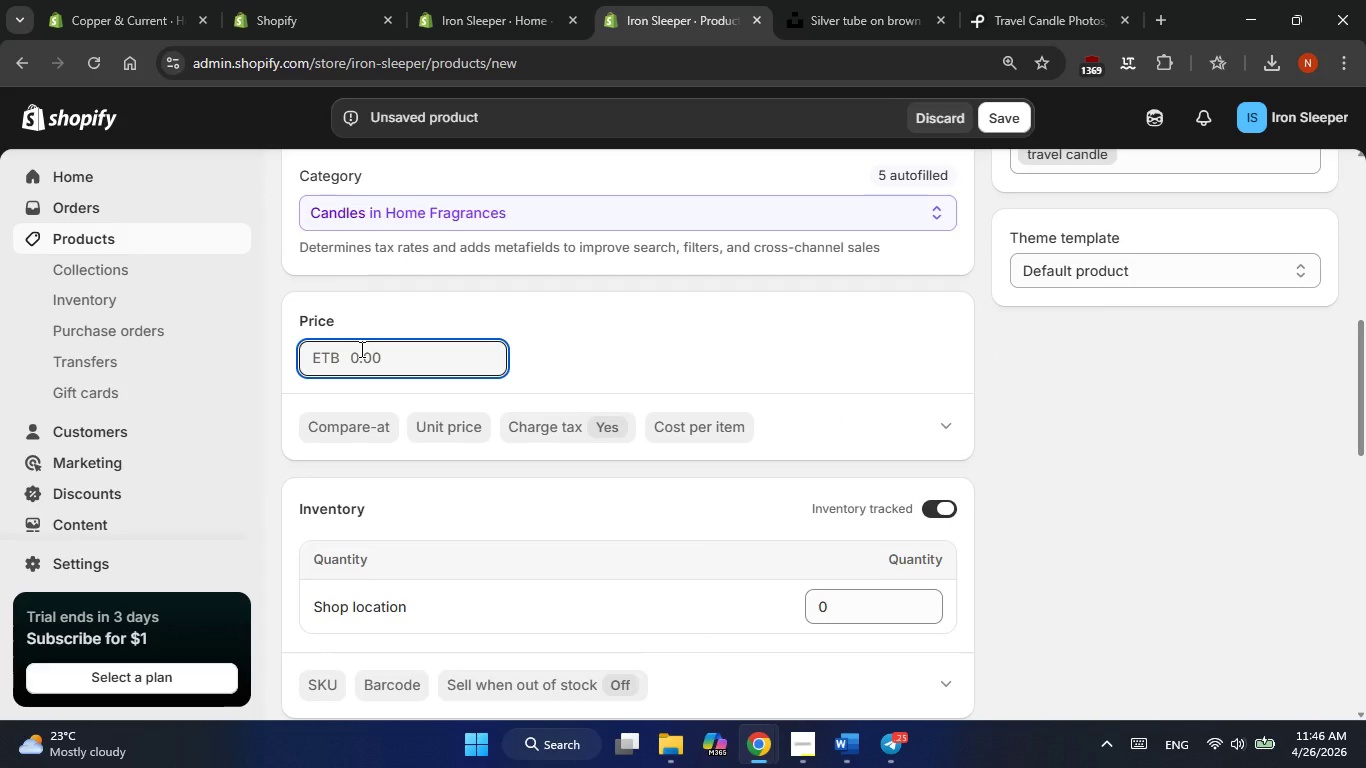 
key(Numpad3)
 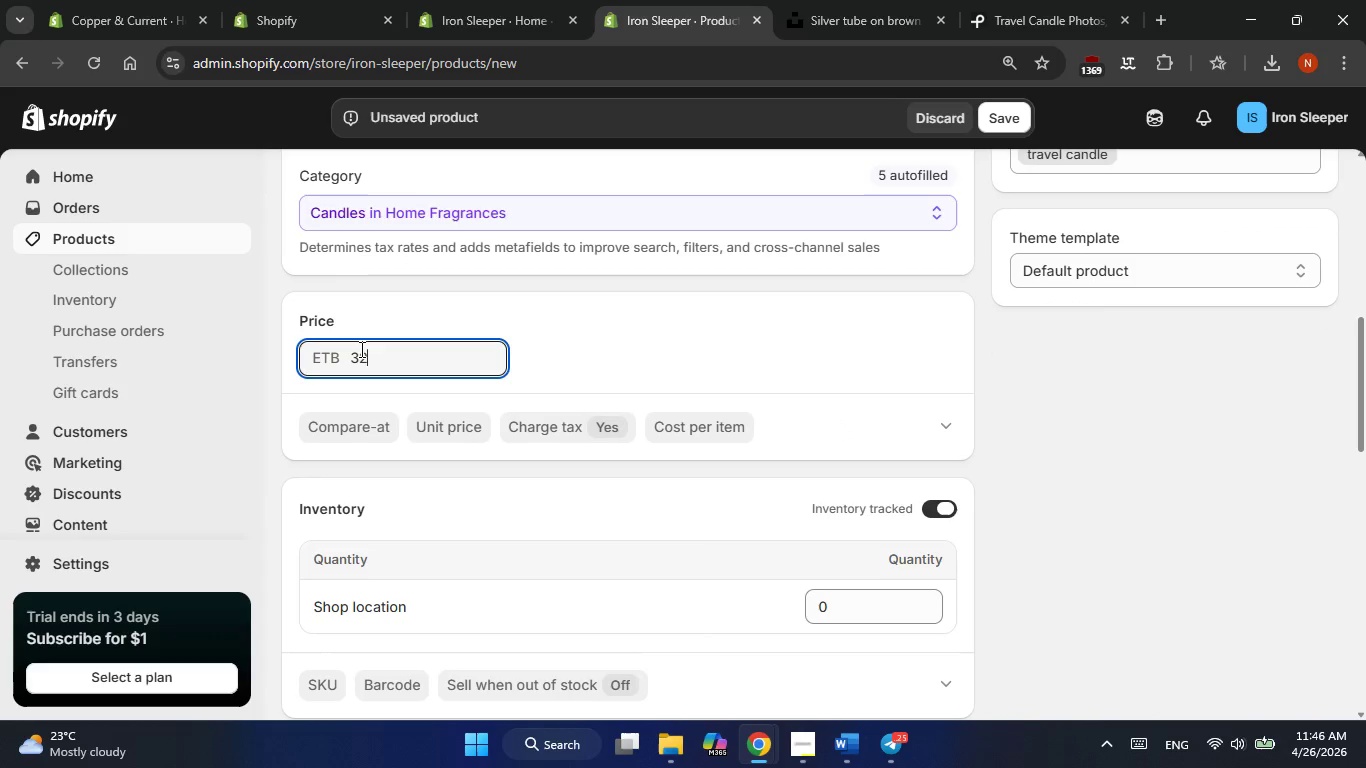 
key(Numpad2)
 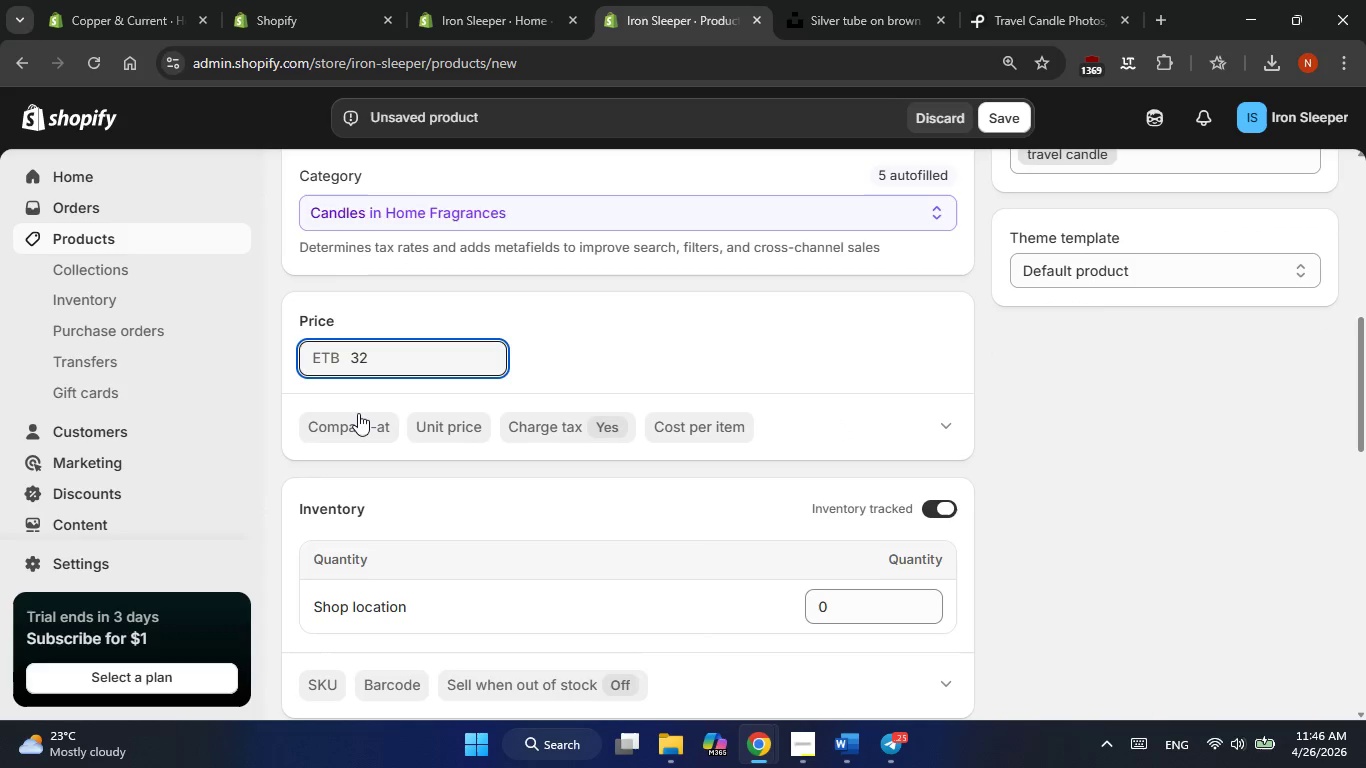 
left_click([356, 424])
 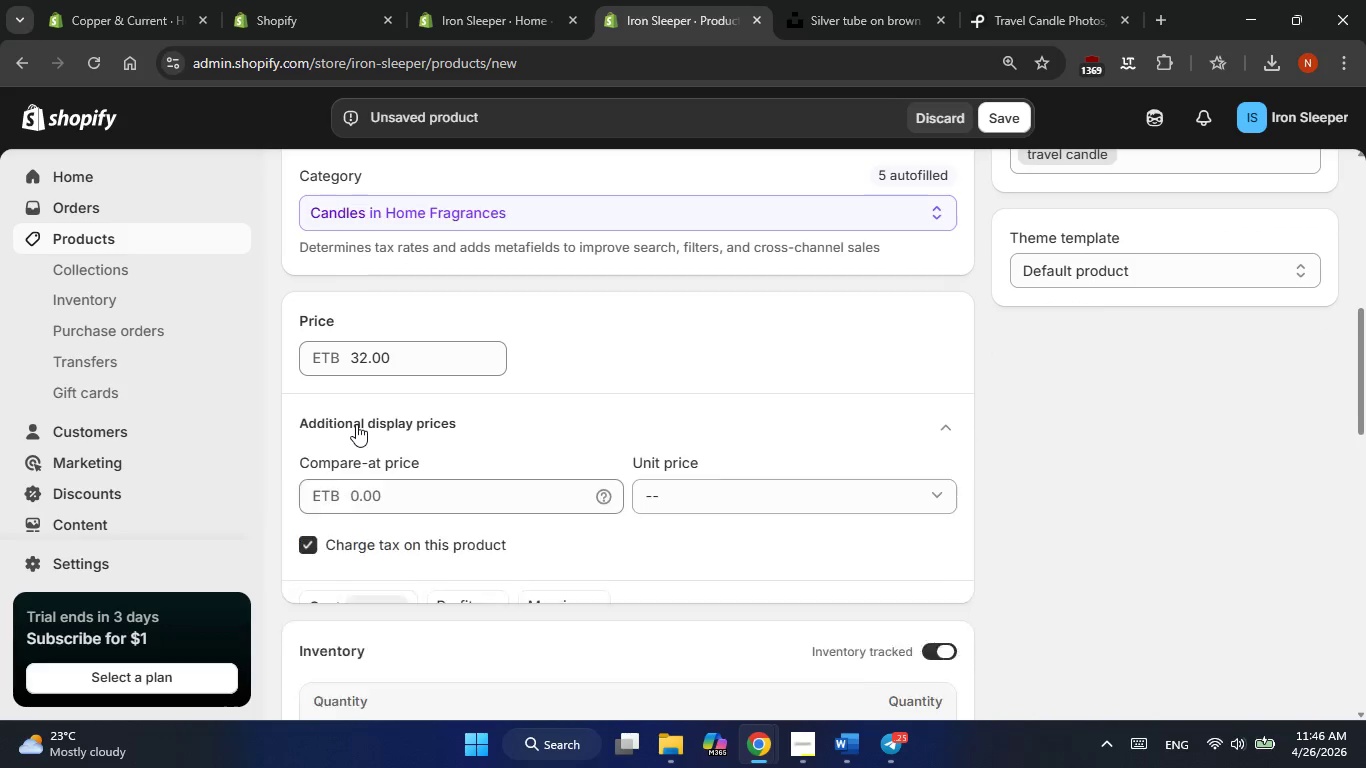 
key(Numpad5)
 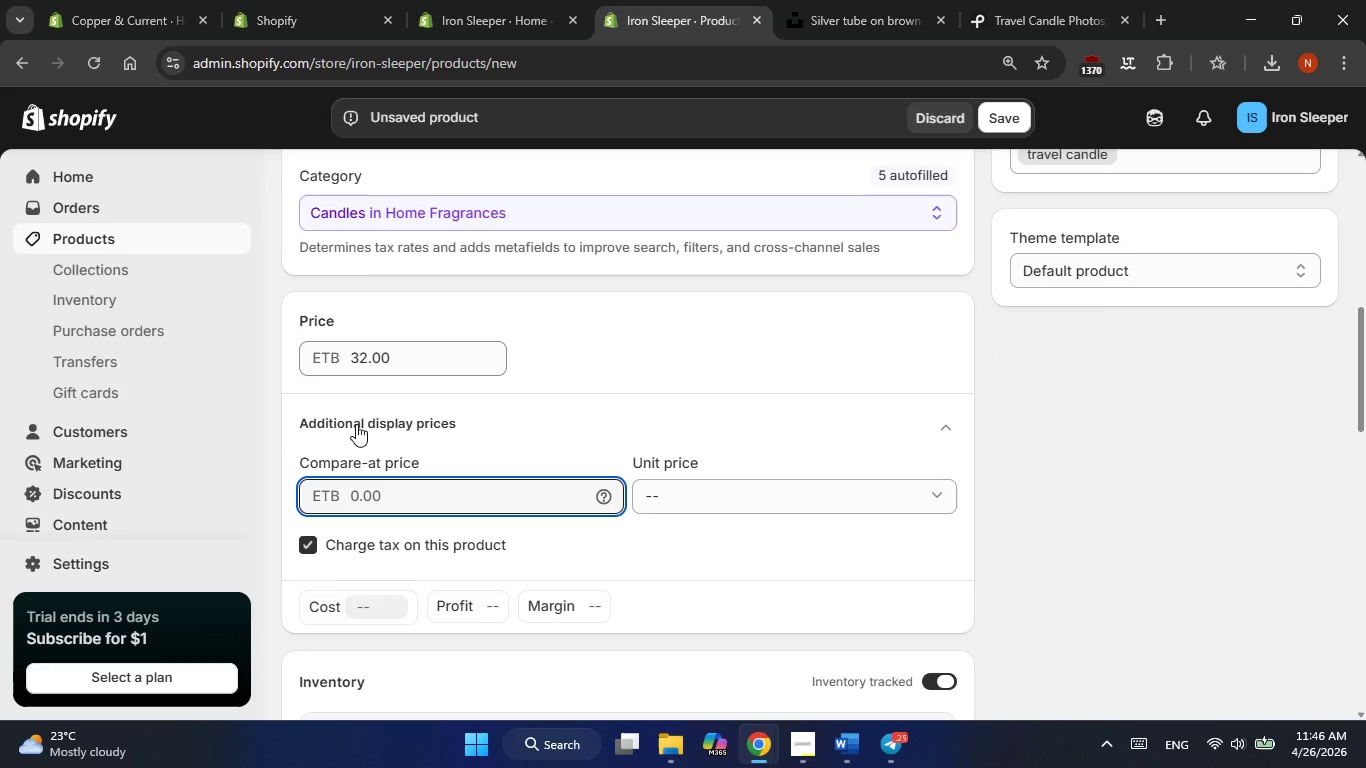 
key(Numpad4)
 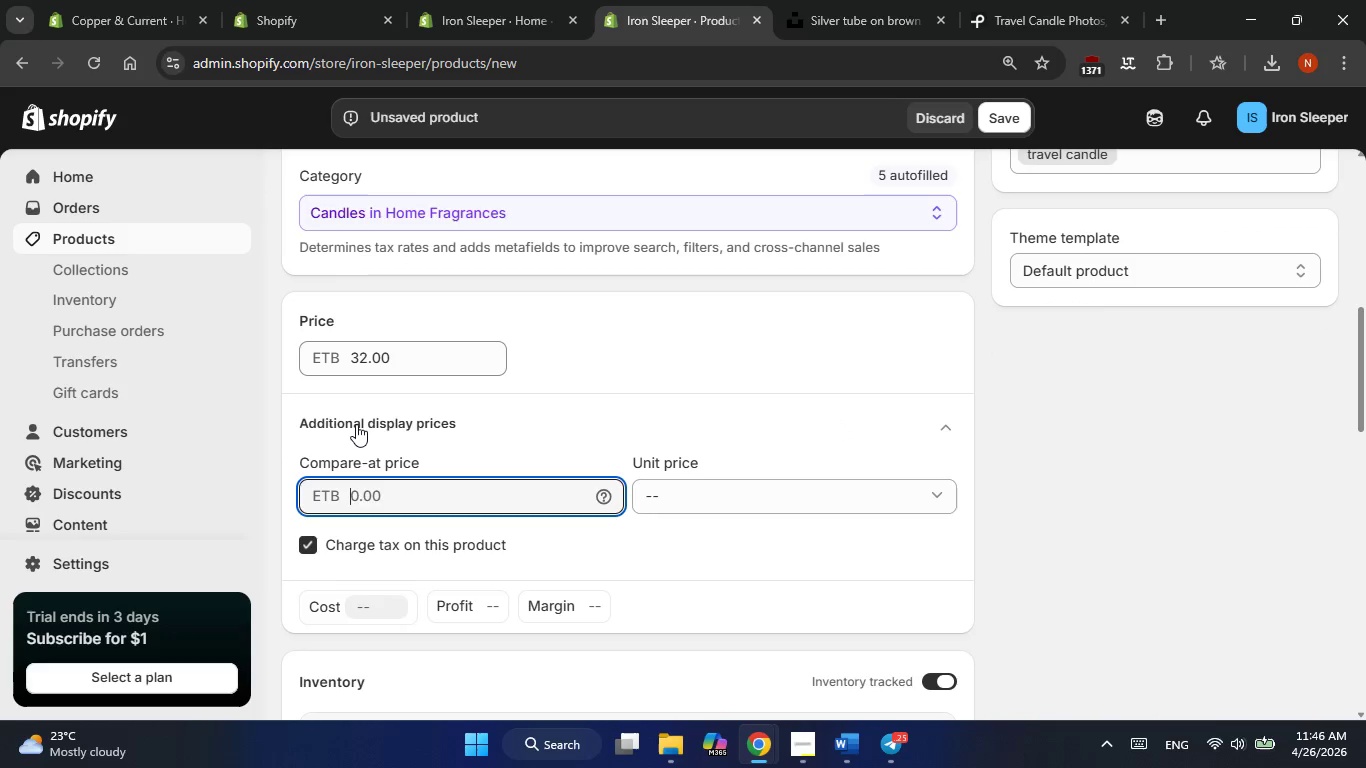 
key(Numpad0)
 